 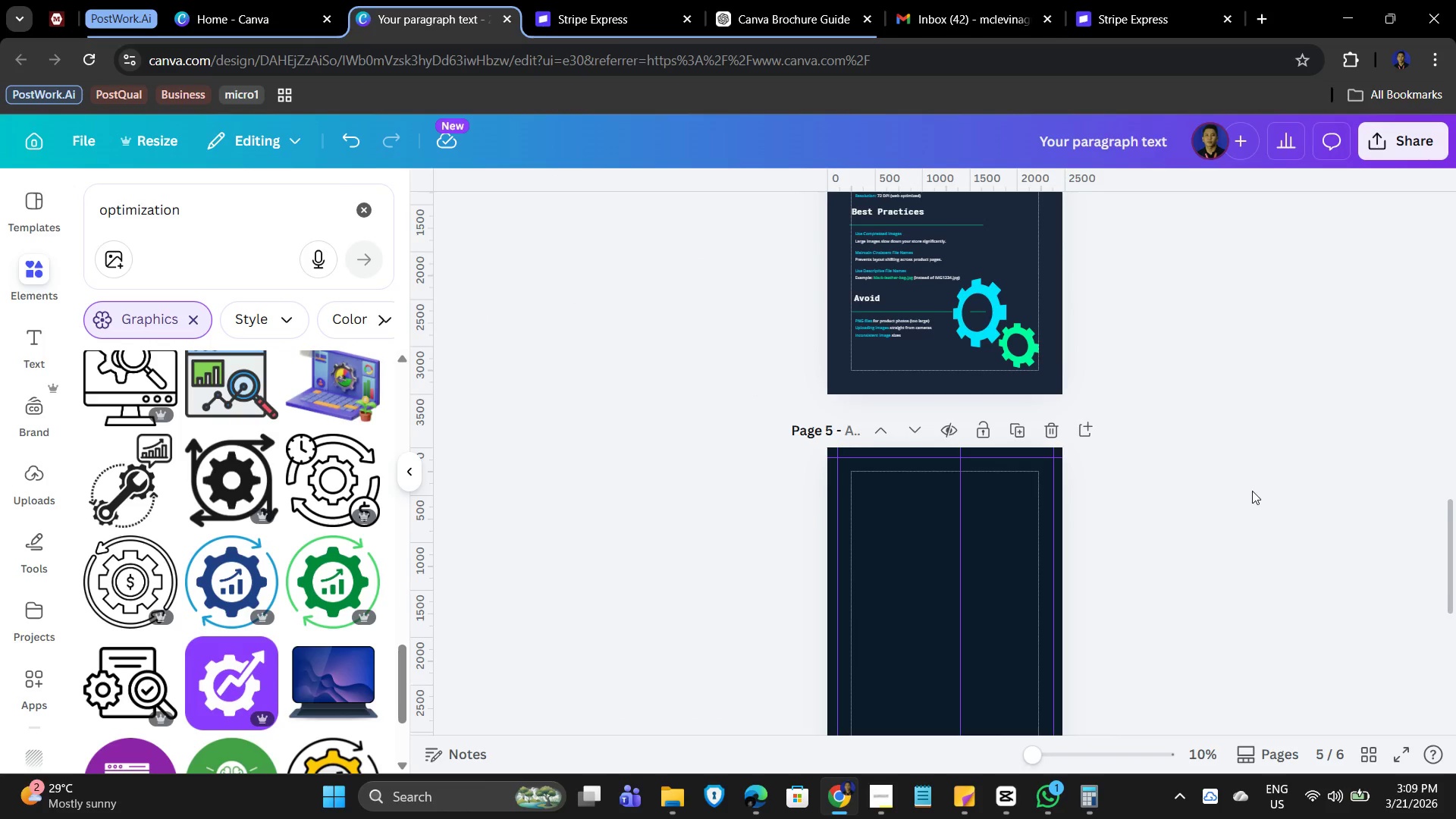 
scroll: coordinate [1244, 519], scroll_direction: down, amount: 2.0
 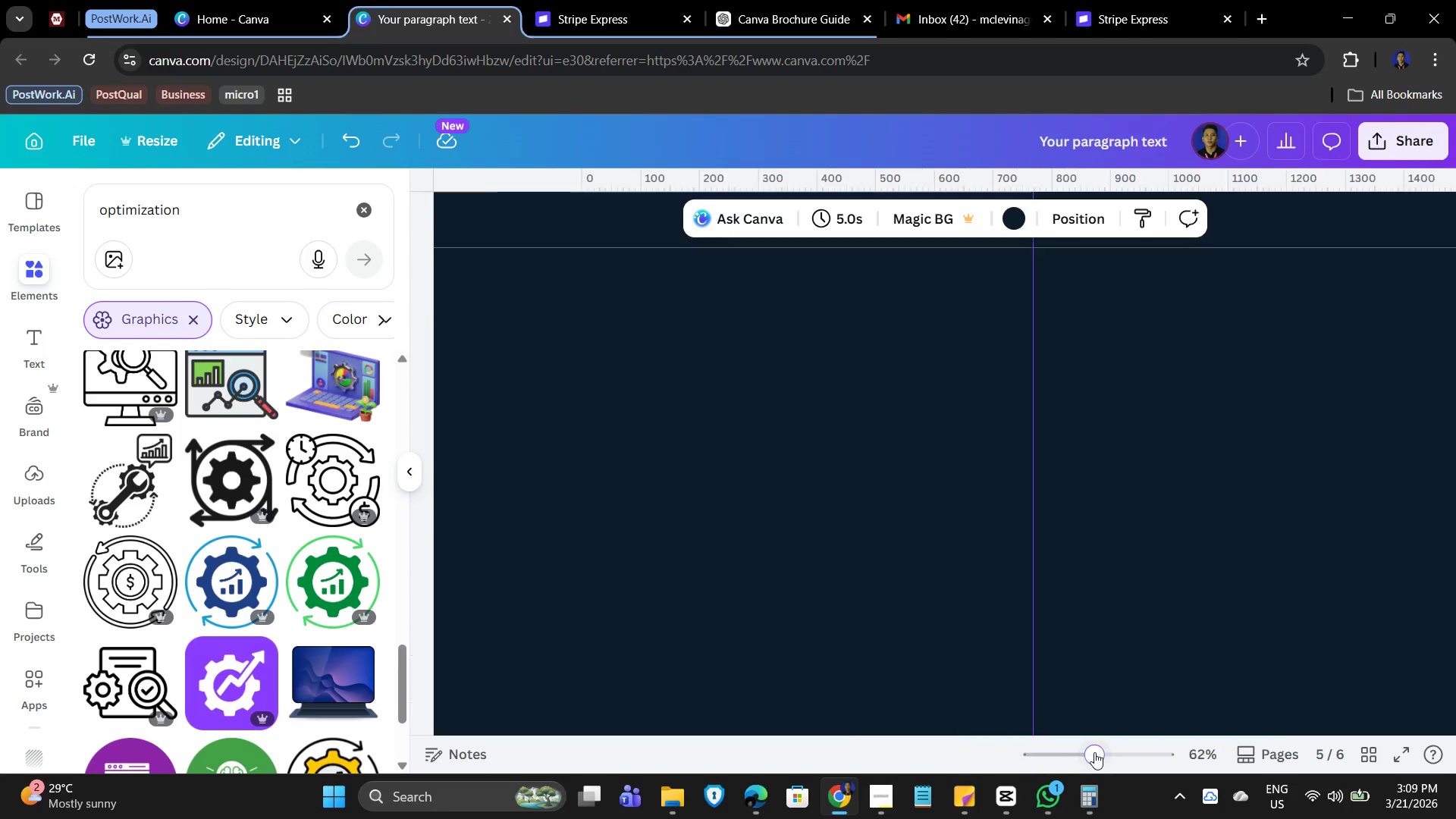 
wait(6.03)
 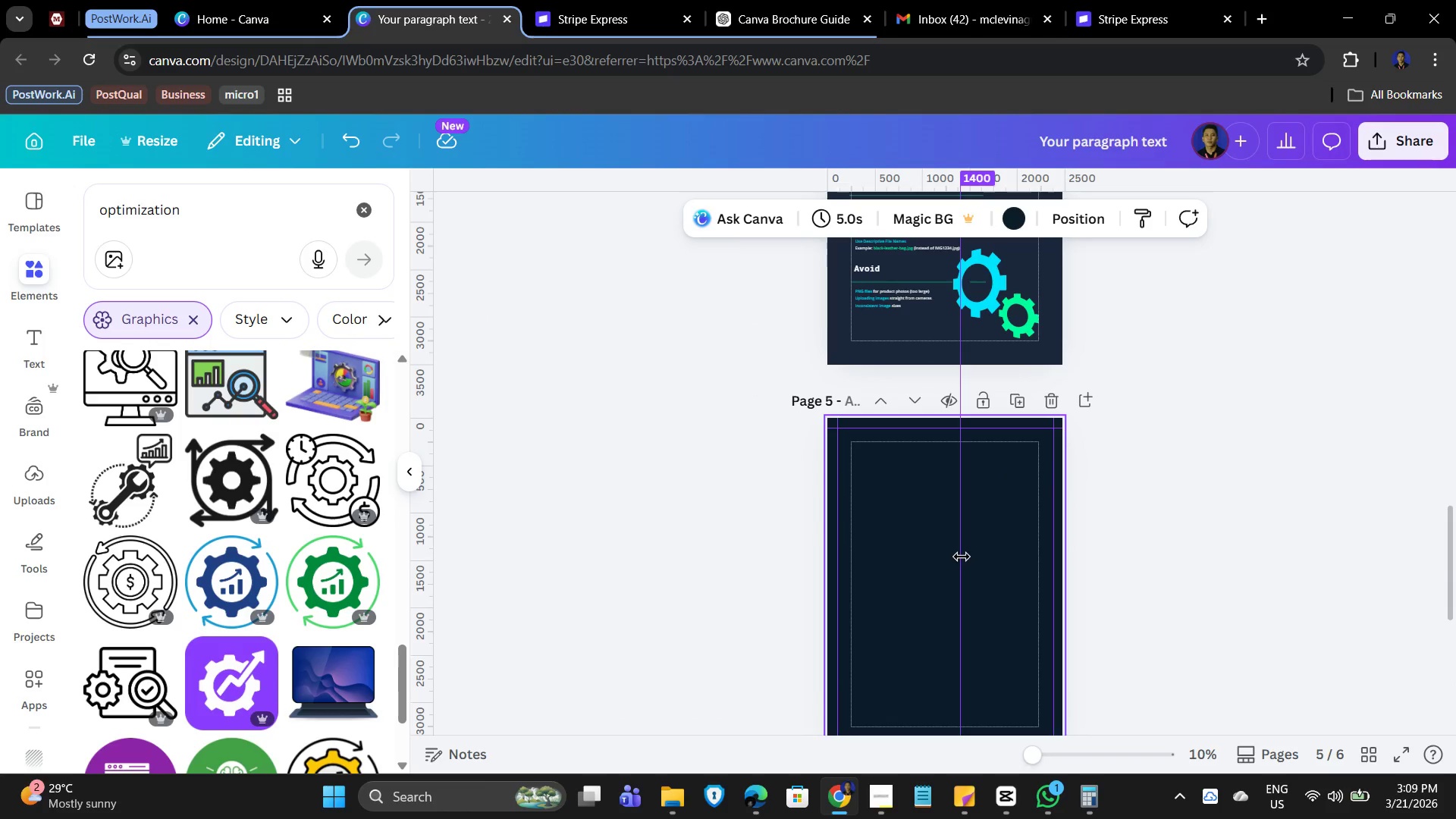 
left_click_drag(start_coordinate=[1091, 755], to_coordinate=[1054, 758])
 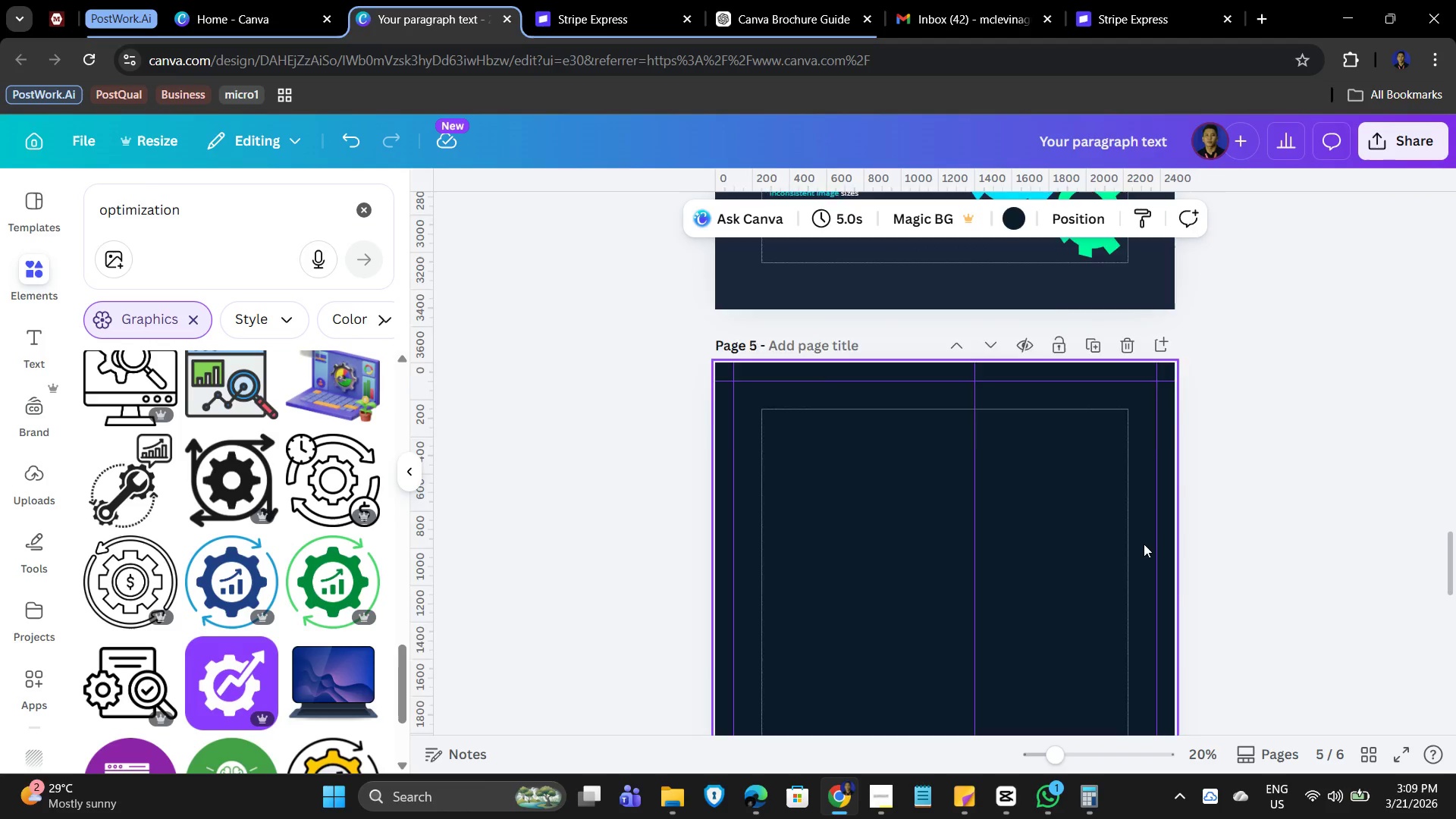 
scroll: coordinate [1136, 549], scroll_direction: up, amount: 7.0
 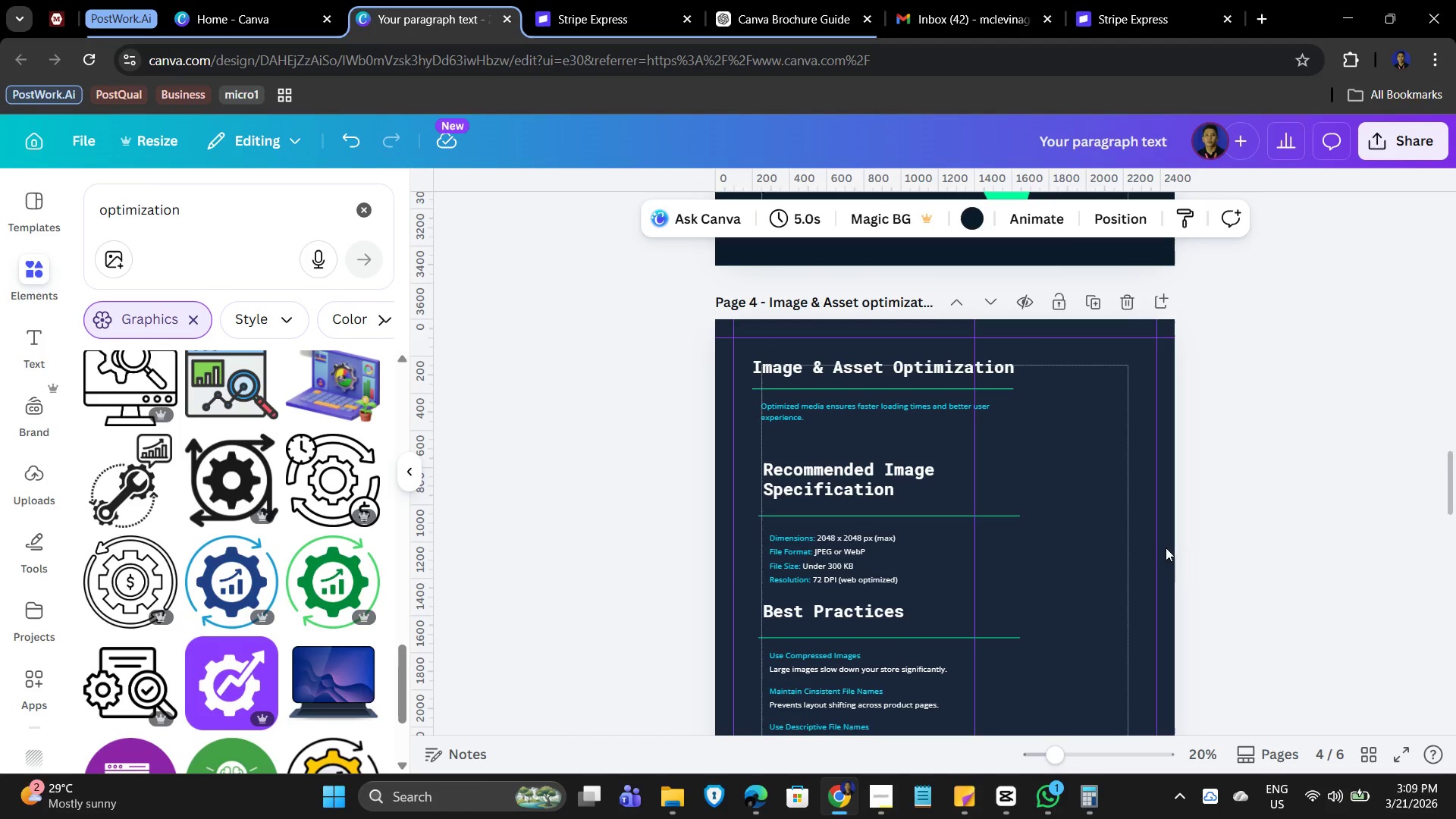 
wait(6.61)
 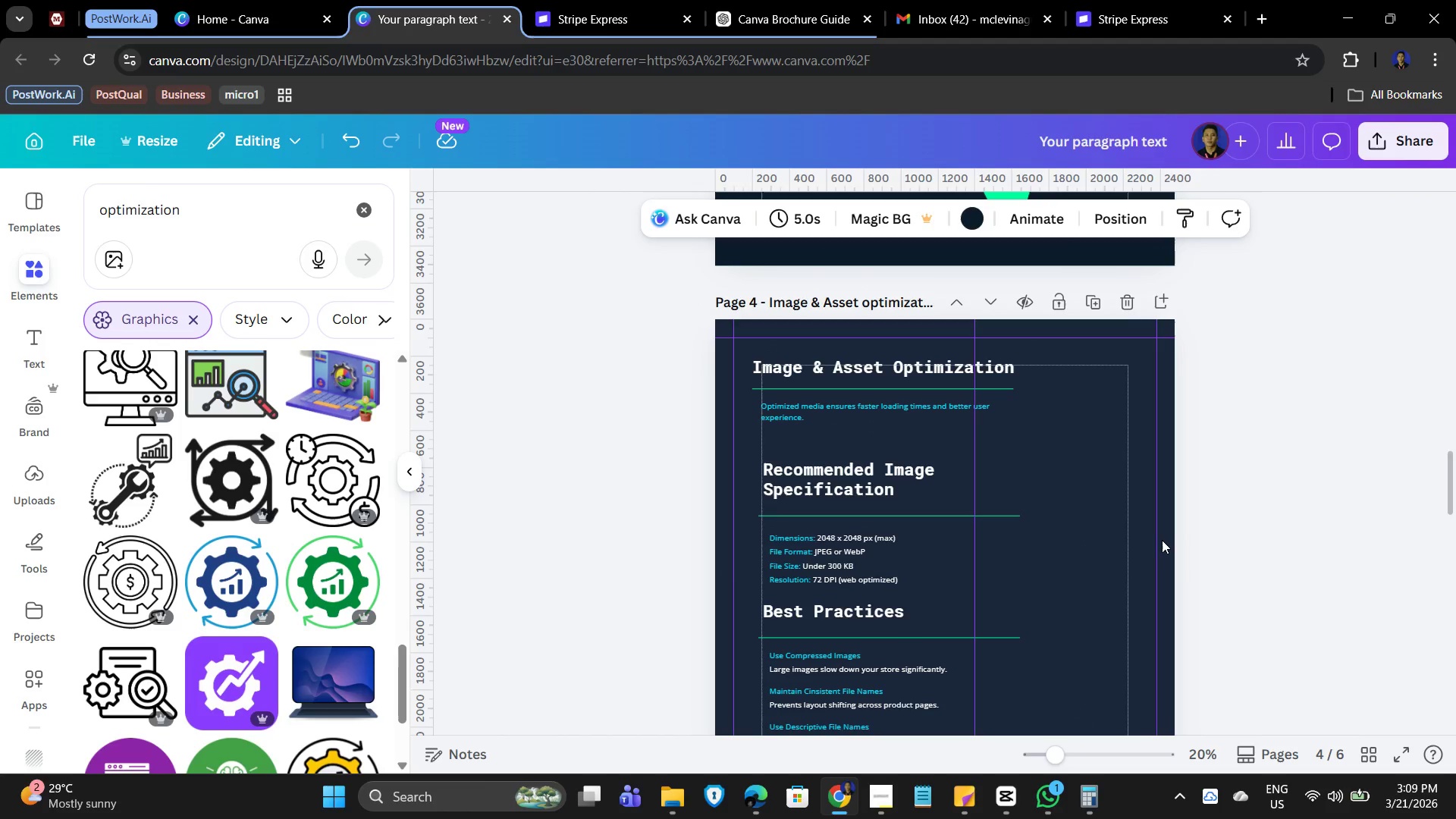 
scroll: coordinate [946, 475], scroll_direction: down, amount: 4.0
 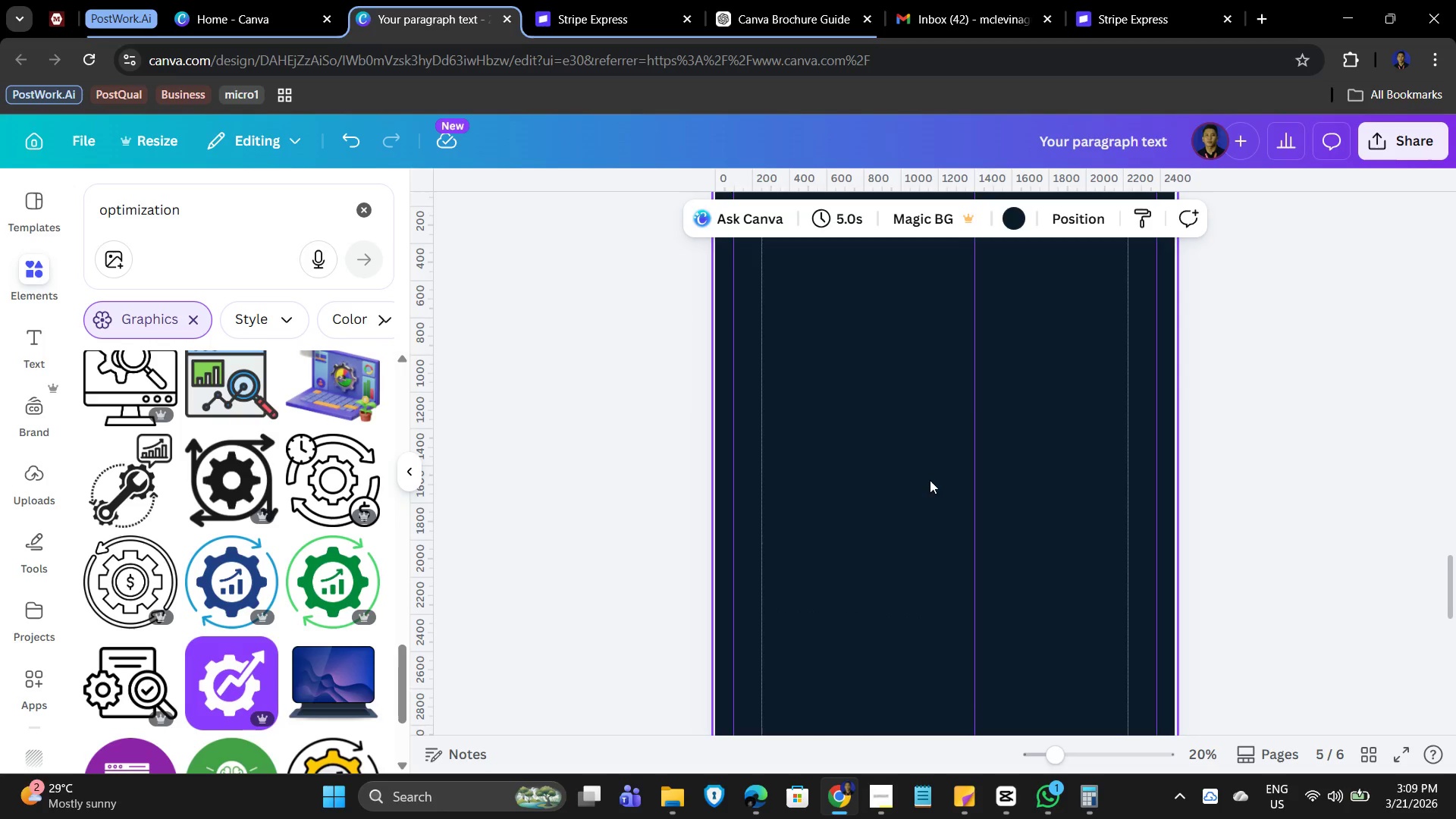 
scroll: coordinate [934, 486], scroll_direction: up, amount: 2.0
 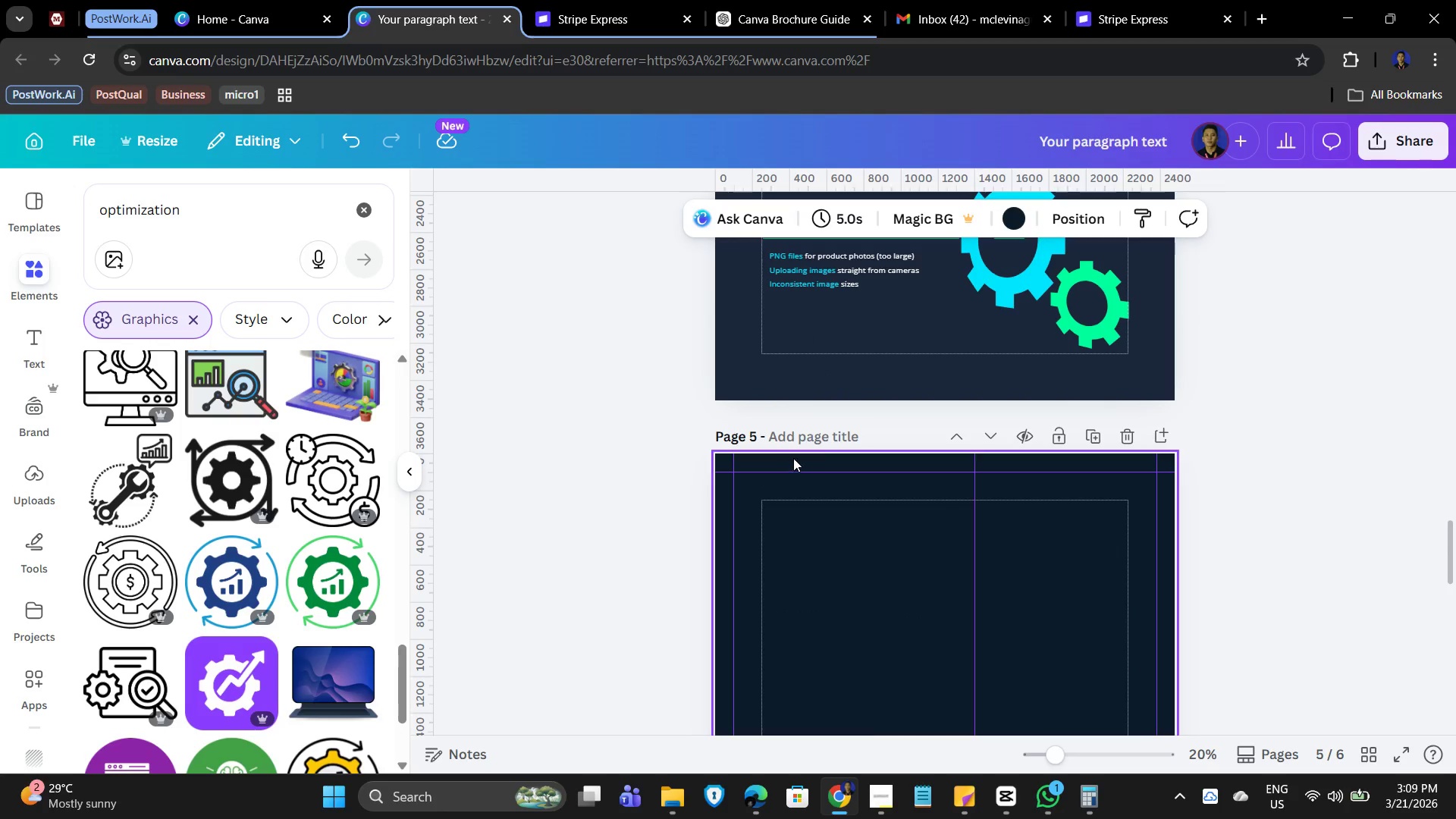 
left_click([790, 436])
 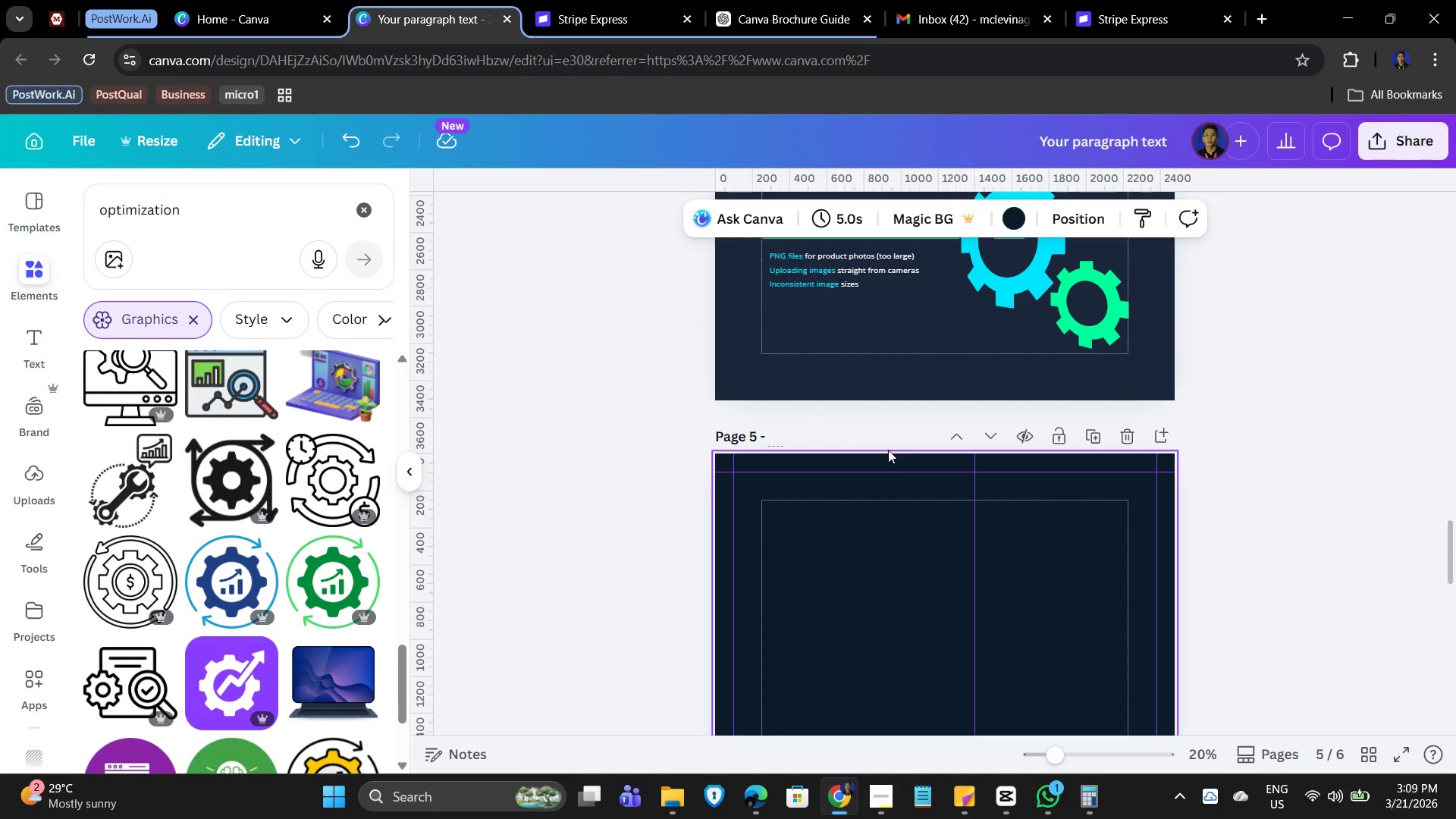 
type(Critical SEO Tasks)
 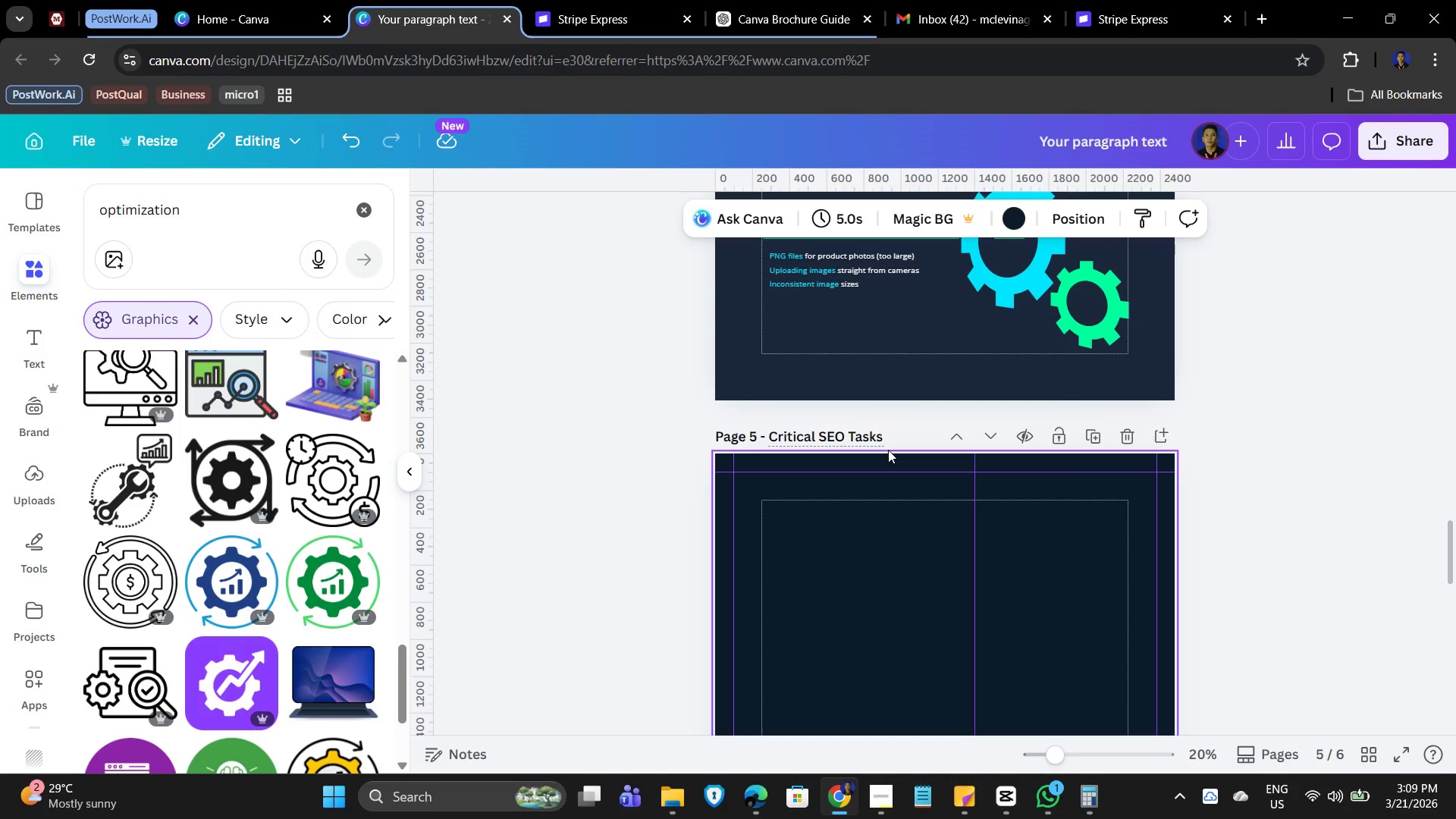 
left_click([1287, 502])
 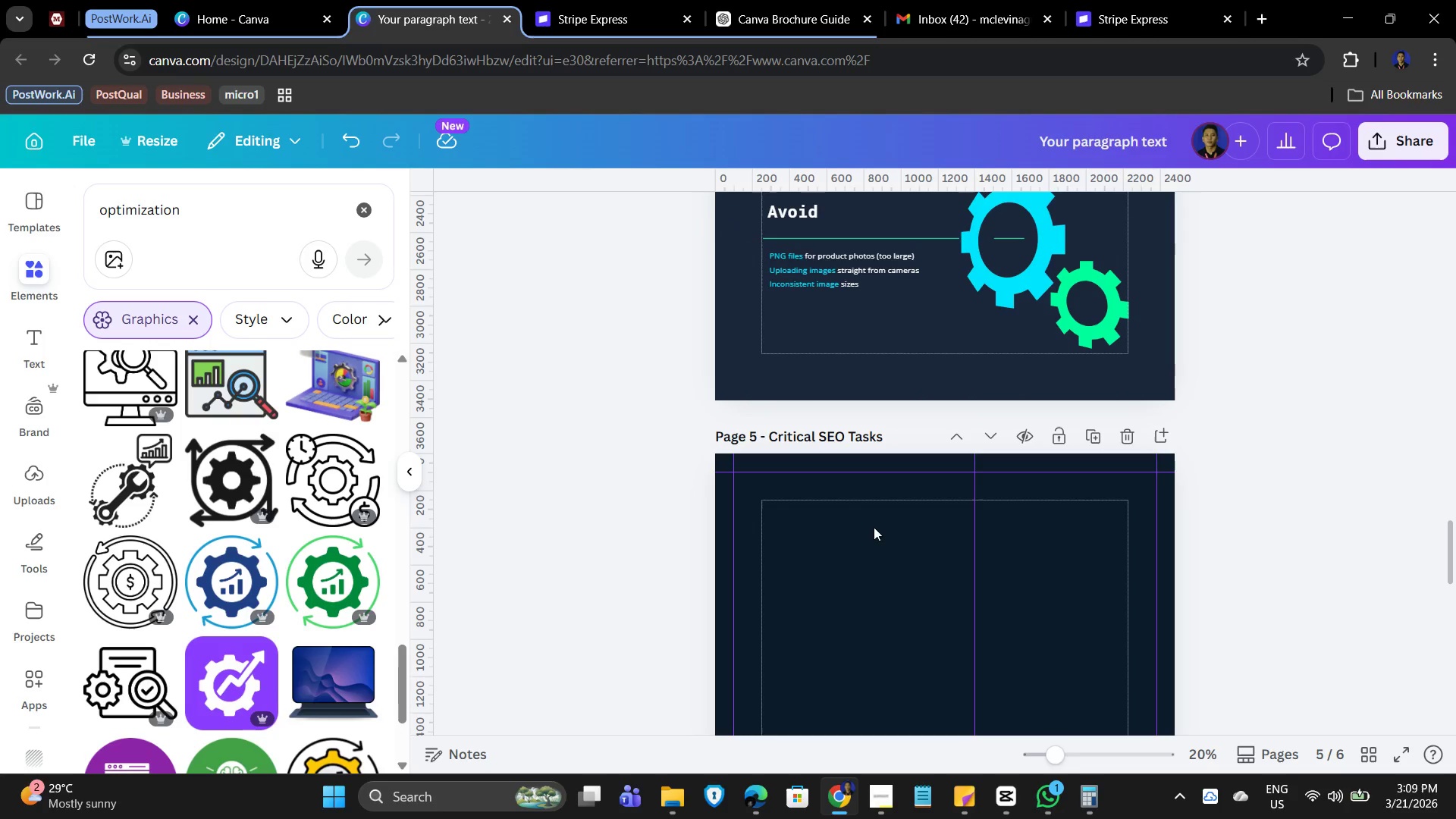 
left_click([854, 534])
 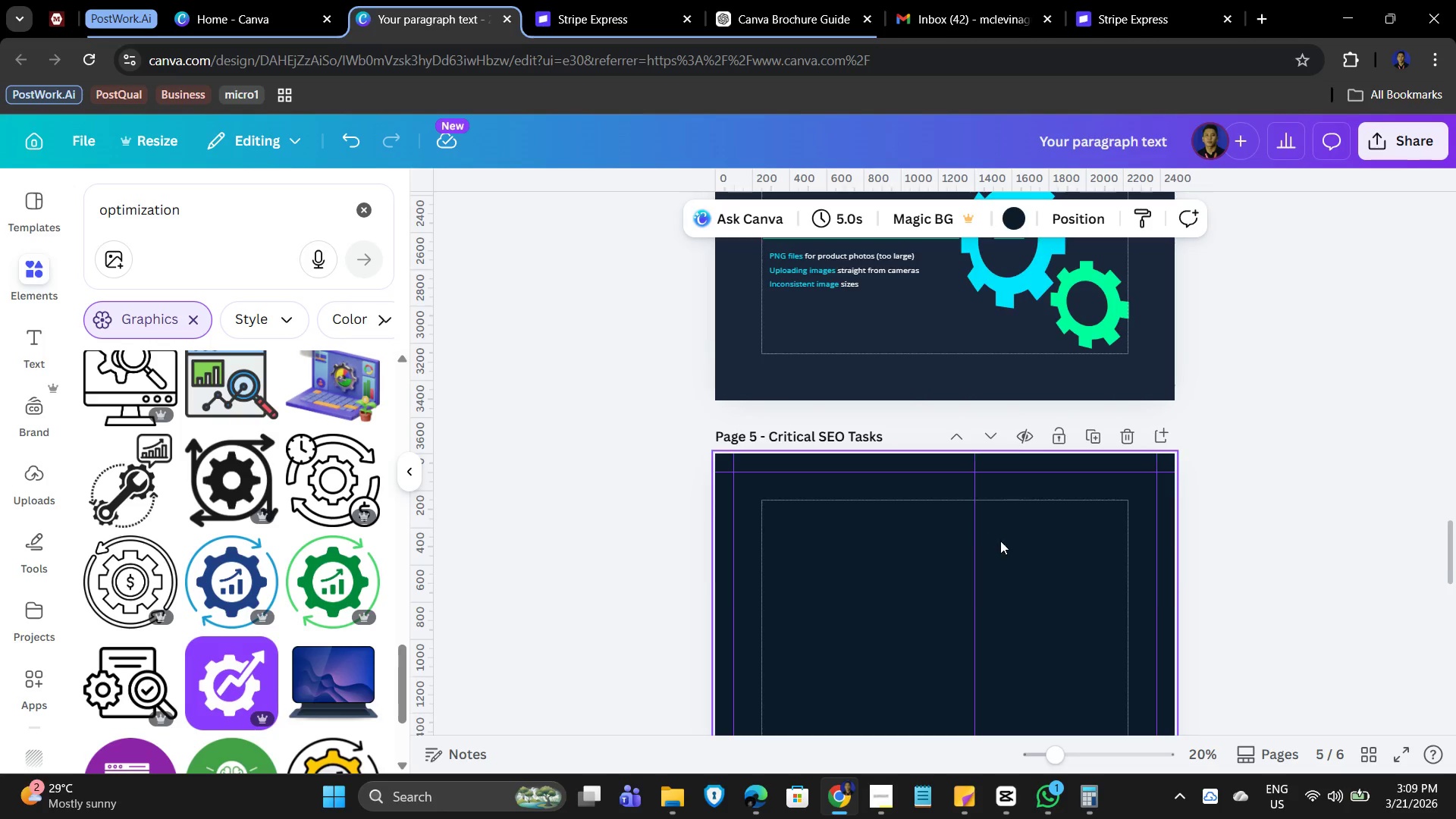 
scroll: coordinate [1002, 543], scroll_direction: up, amount: 4.0
 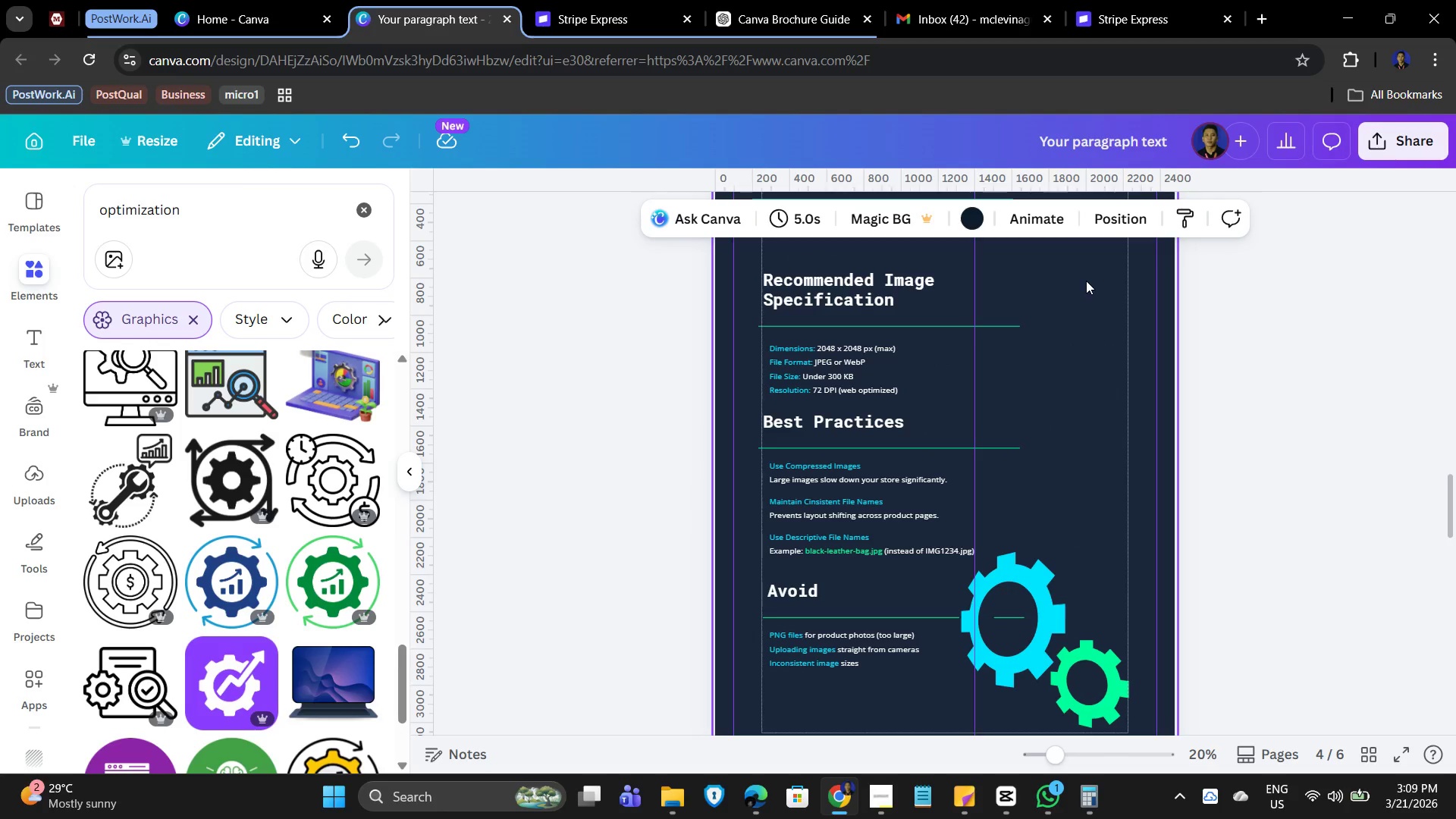 
left_click_drag(start_coordinate=[1087, 272], to_coordinate=[1073, 318])
 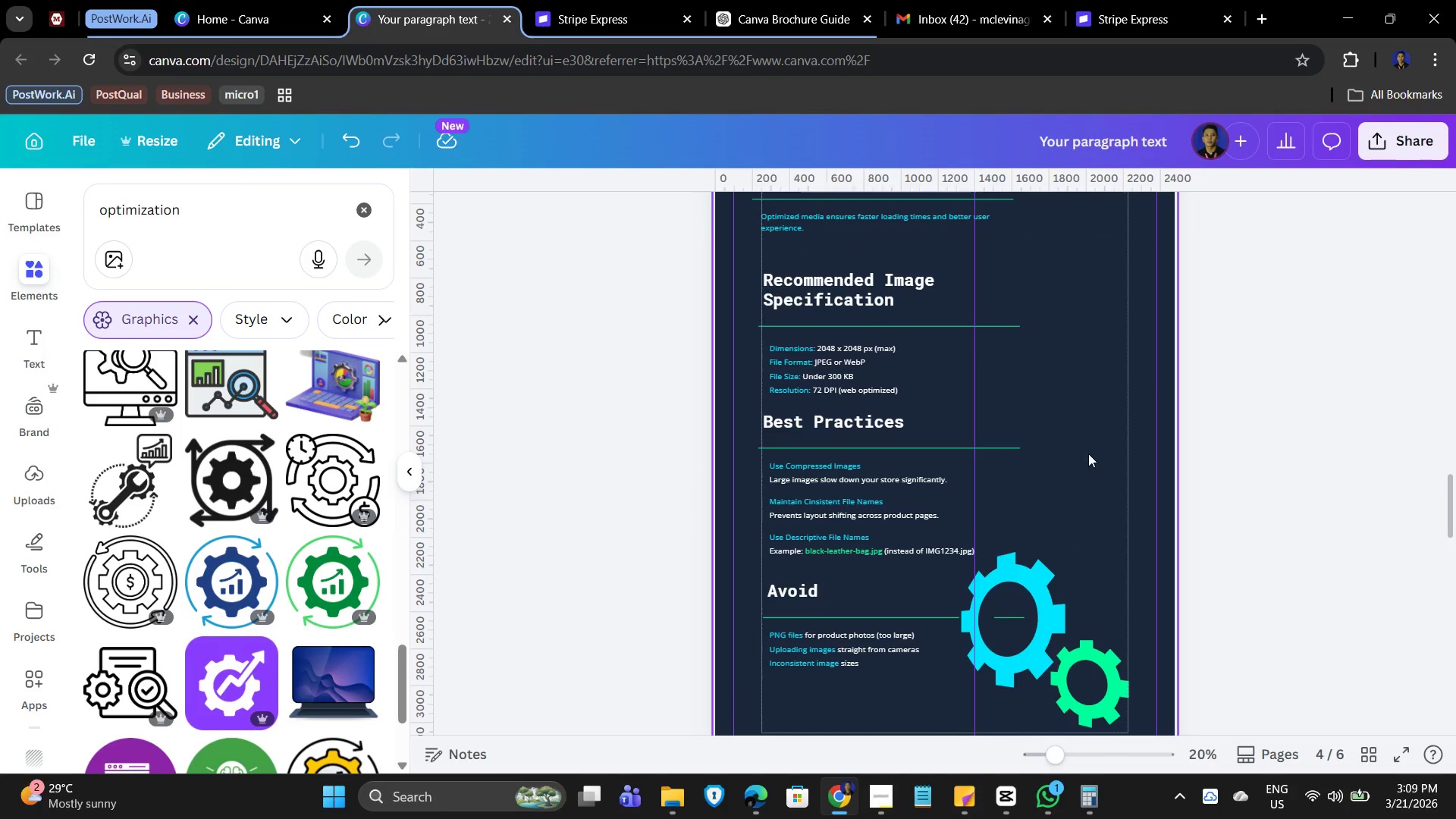 
scroll: coordinate [1088, 463], scroll_direction: up, amount: 3.0
 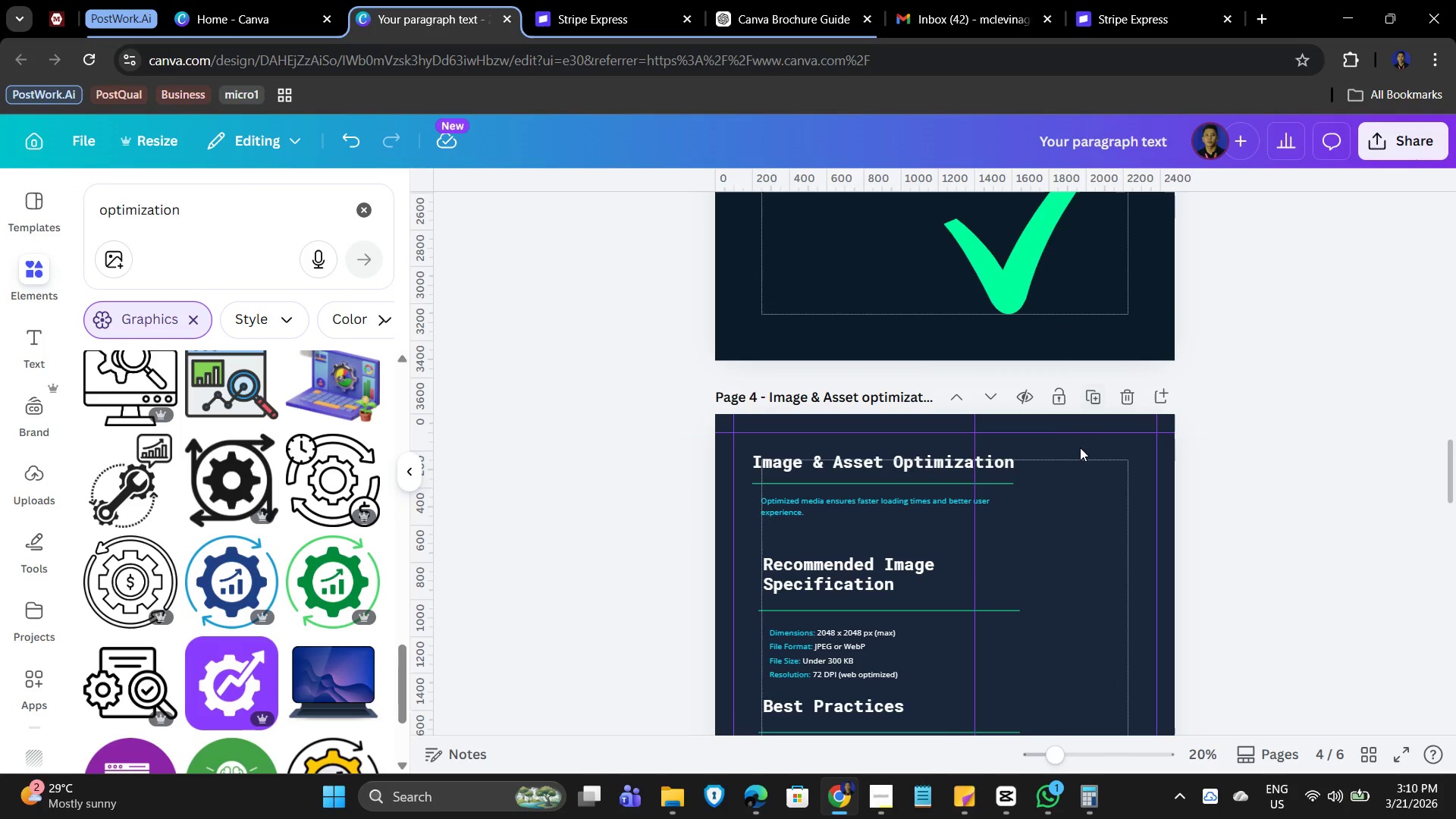 
left_click_drag(start_coordinate=[1075, 447], to_coordinate=[728, 539])
 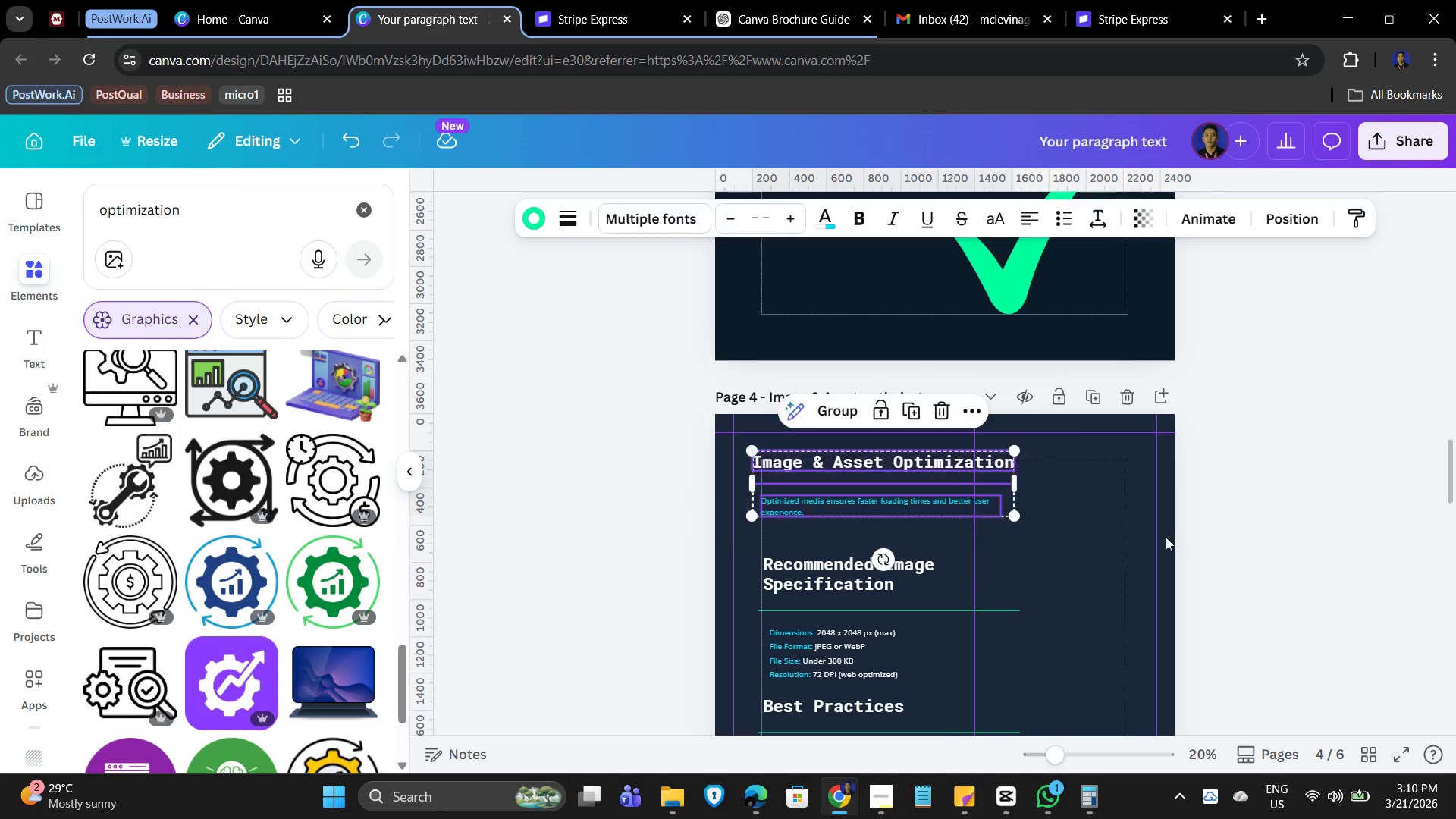 
key(Control+C)
 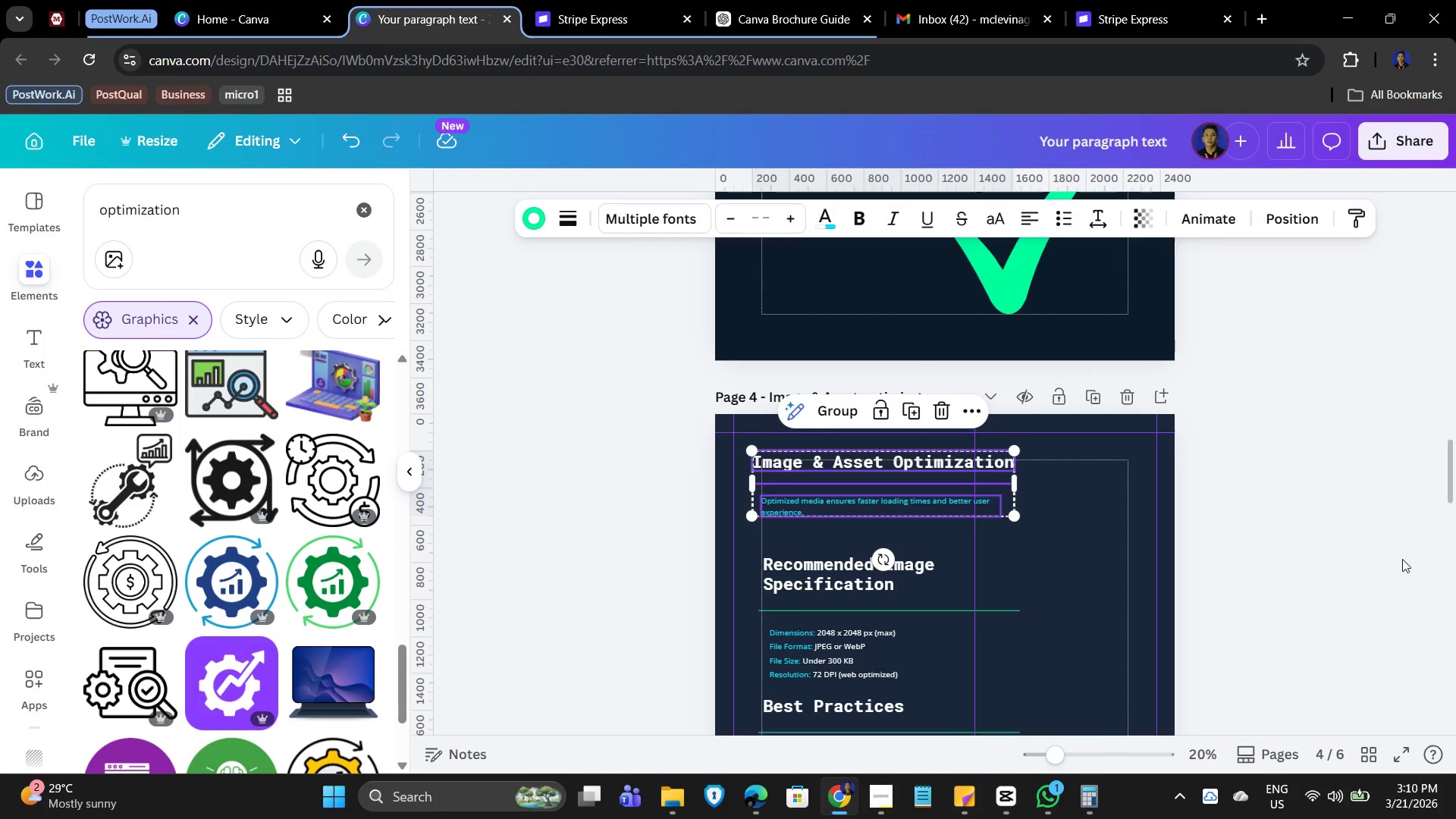 
left_click([912, 486])
 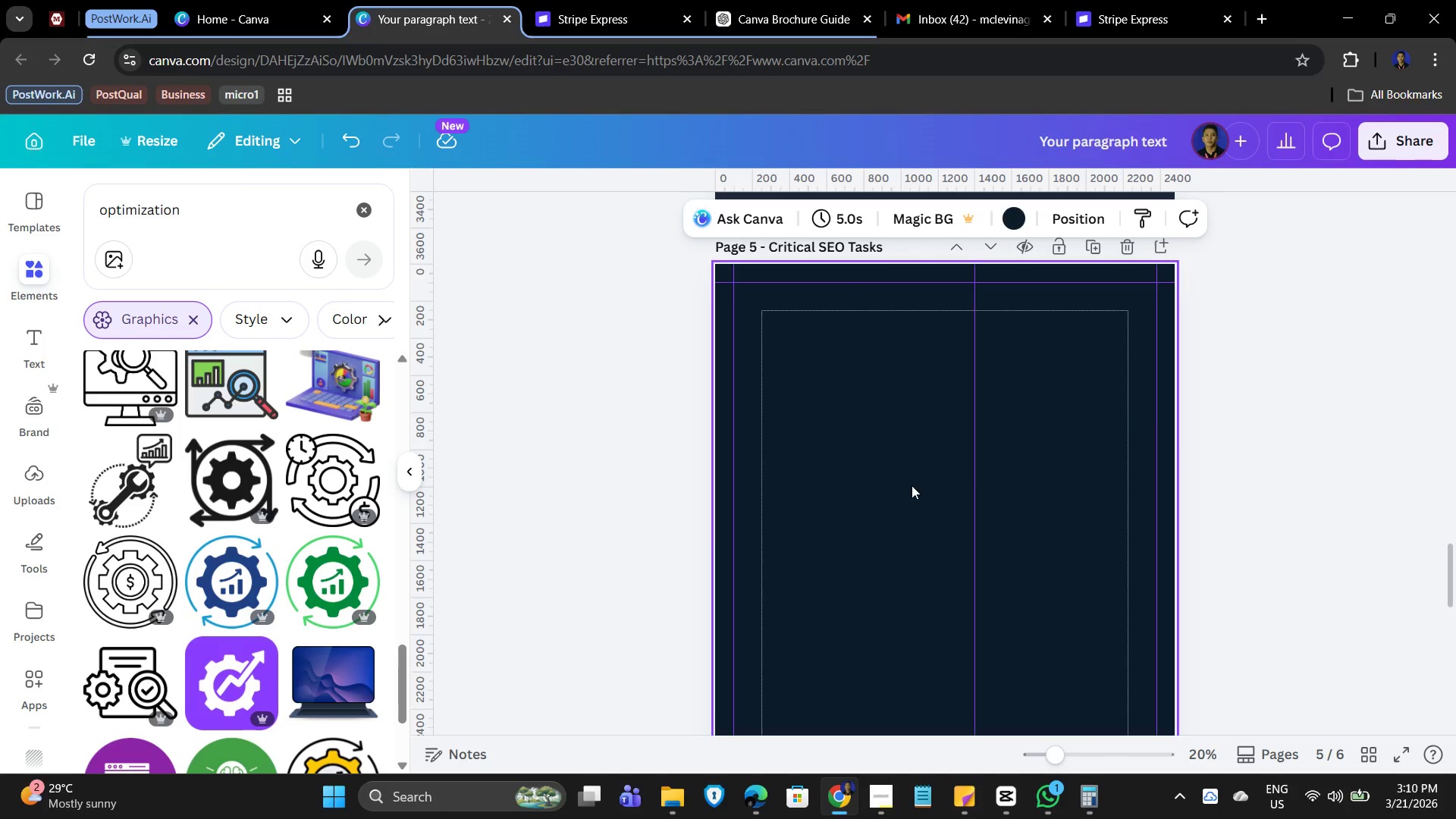 
scroll: coordinate [1097, 684], scroll_direction: down, amount: 8.0
 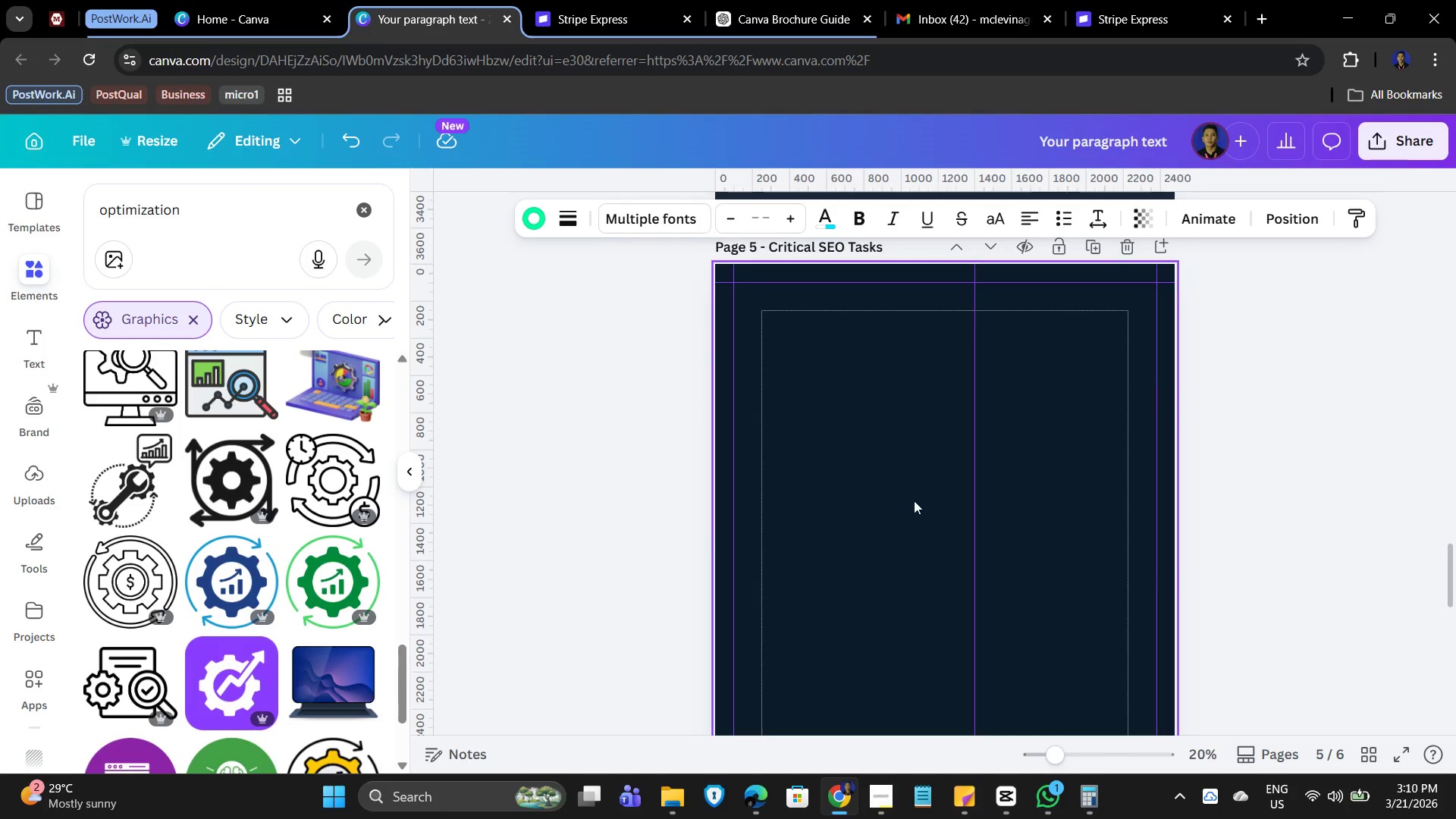 
key(Control+V)
 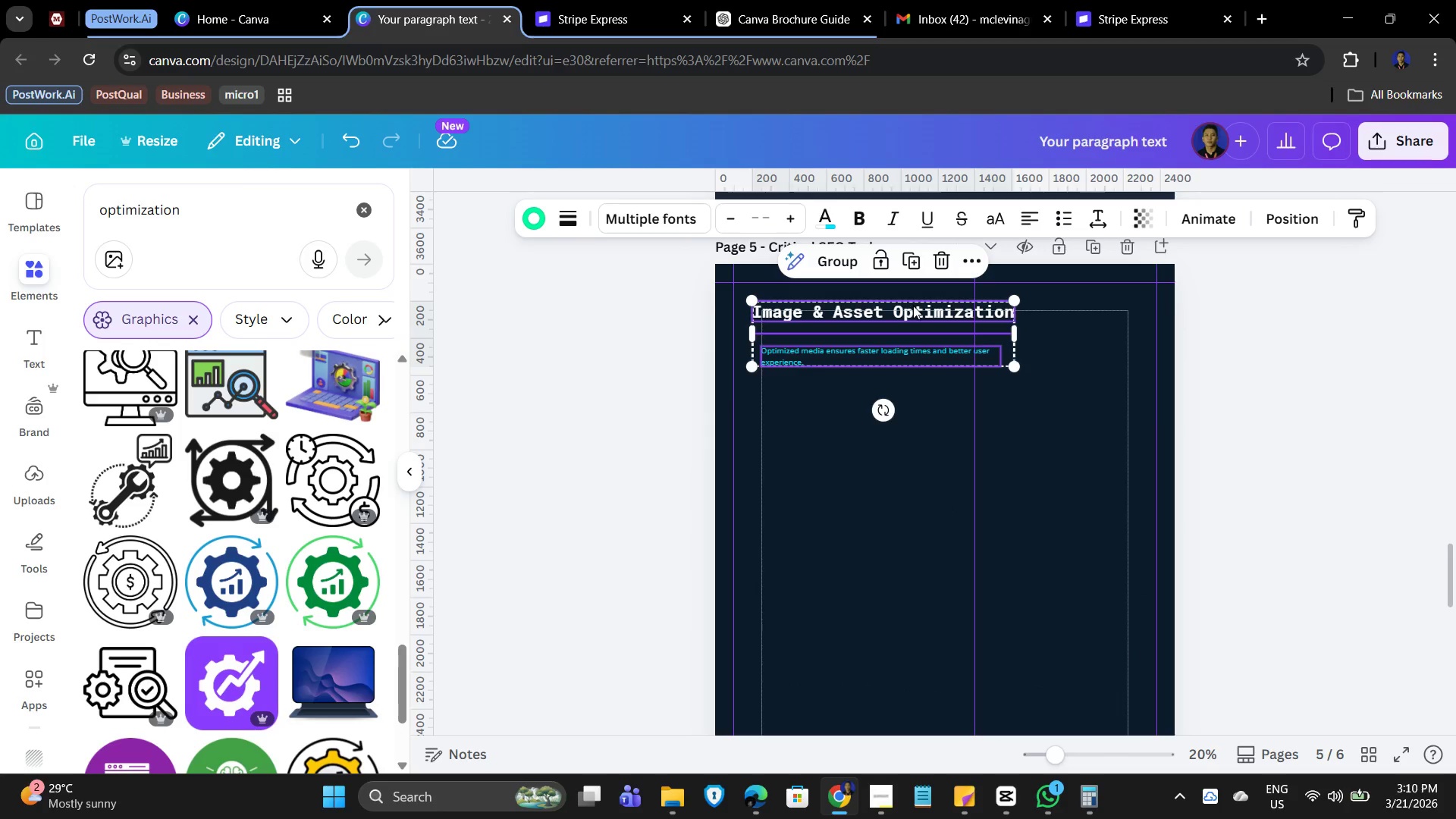 
double_click([914, 306])
 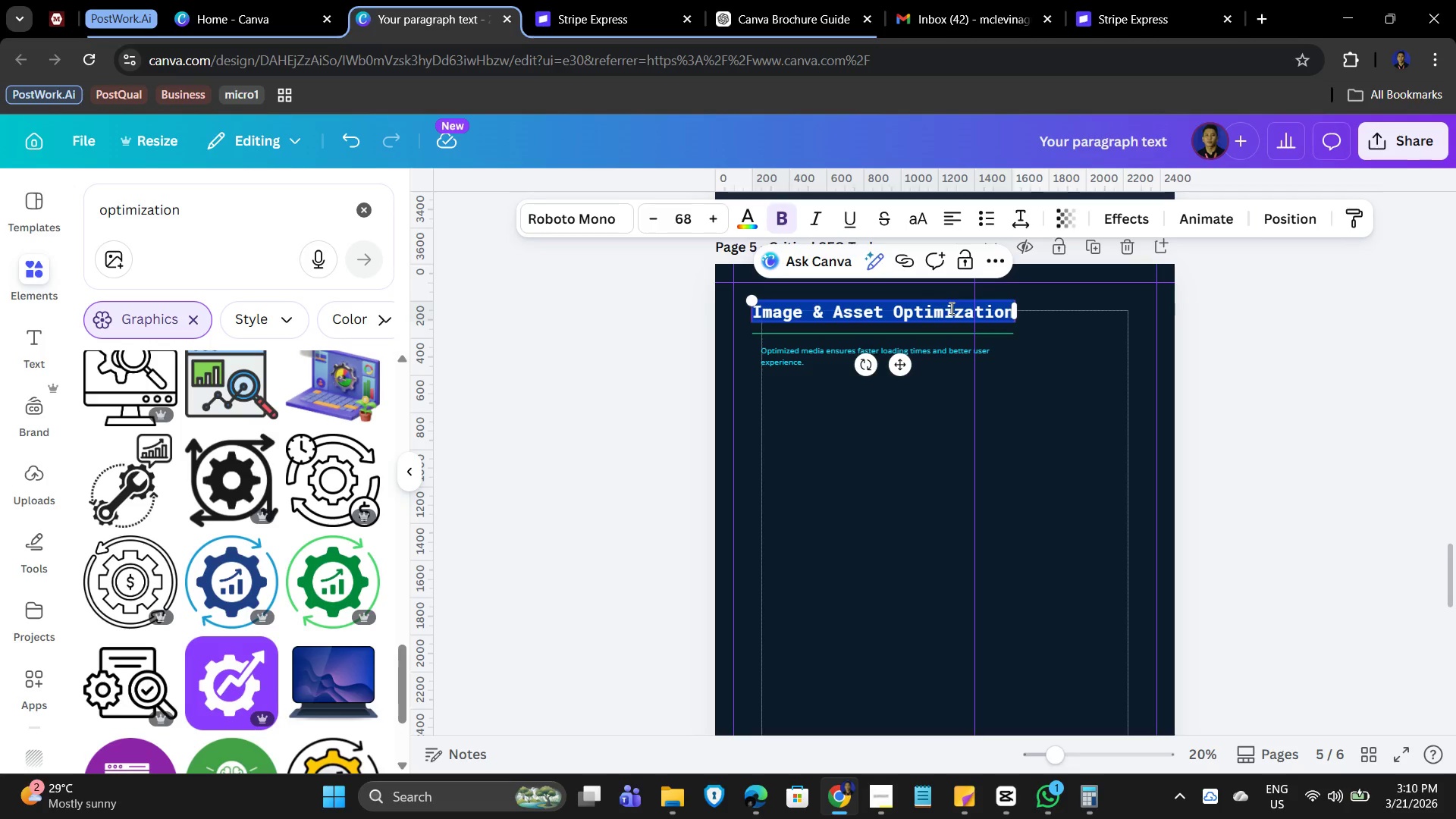 
key(Control+ControlLeft)
 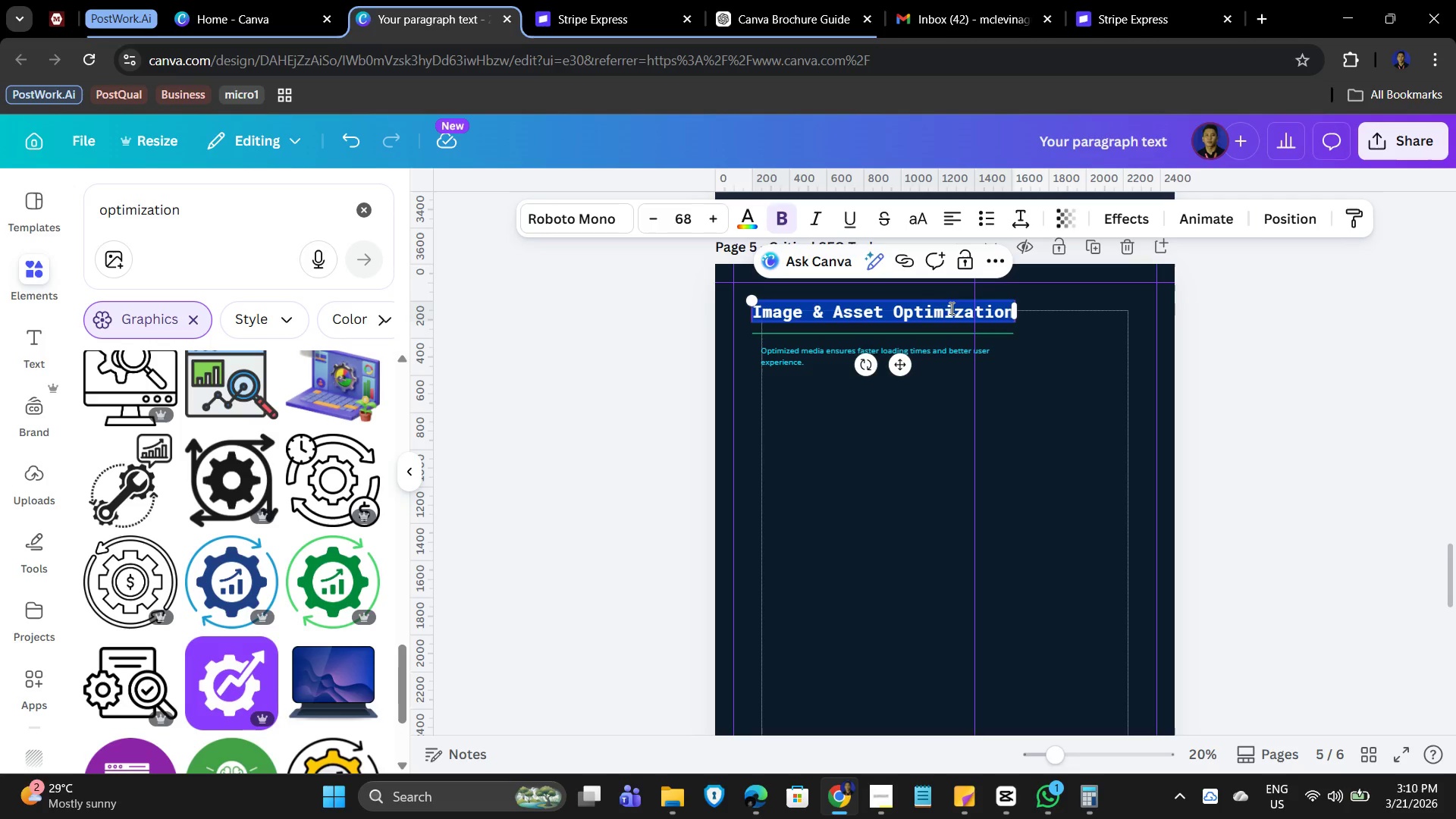 
type(Critical SEO Maintenance ( Monthly ))
 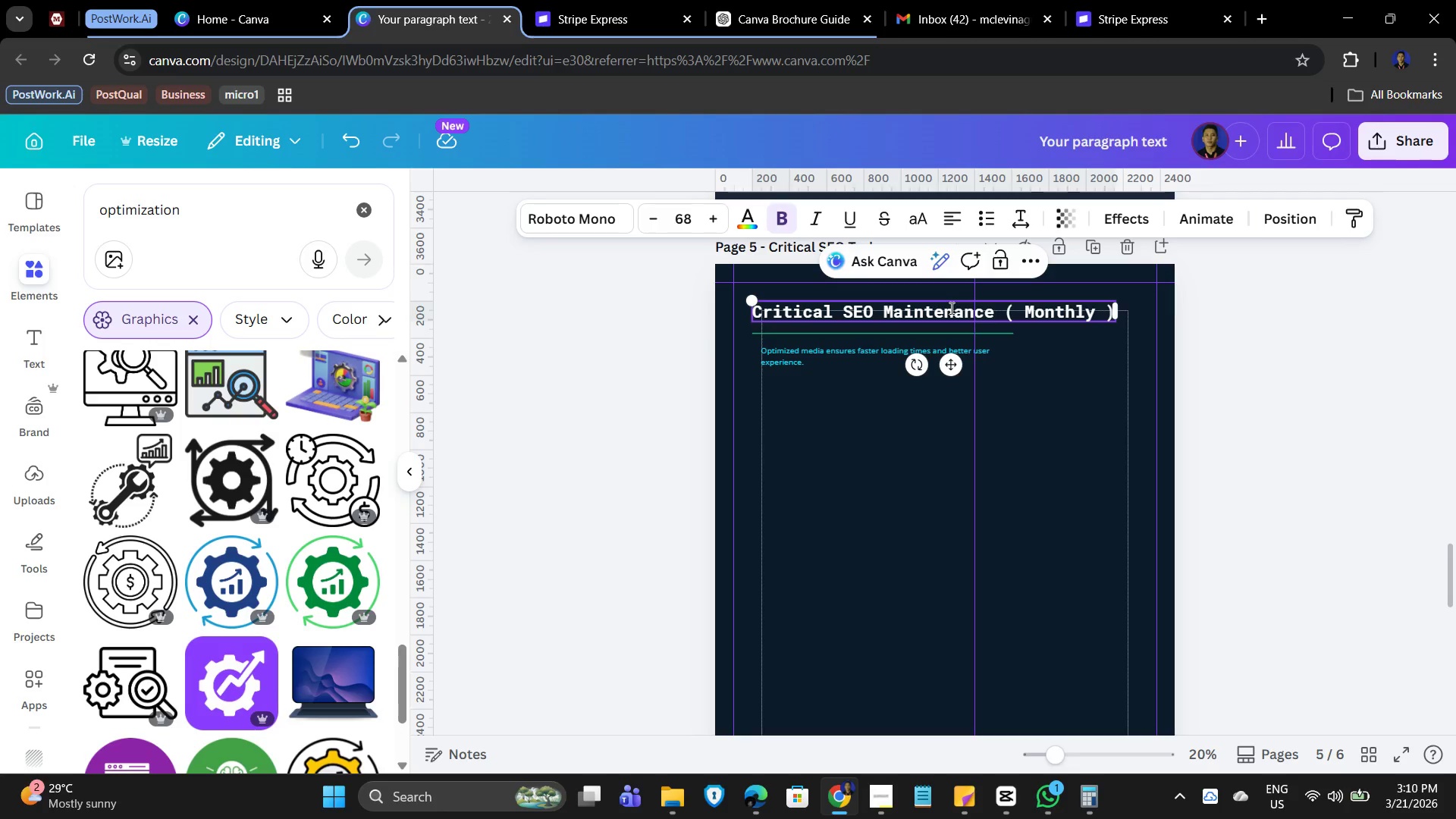 
left_click([1001, 312])
 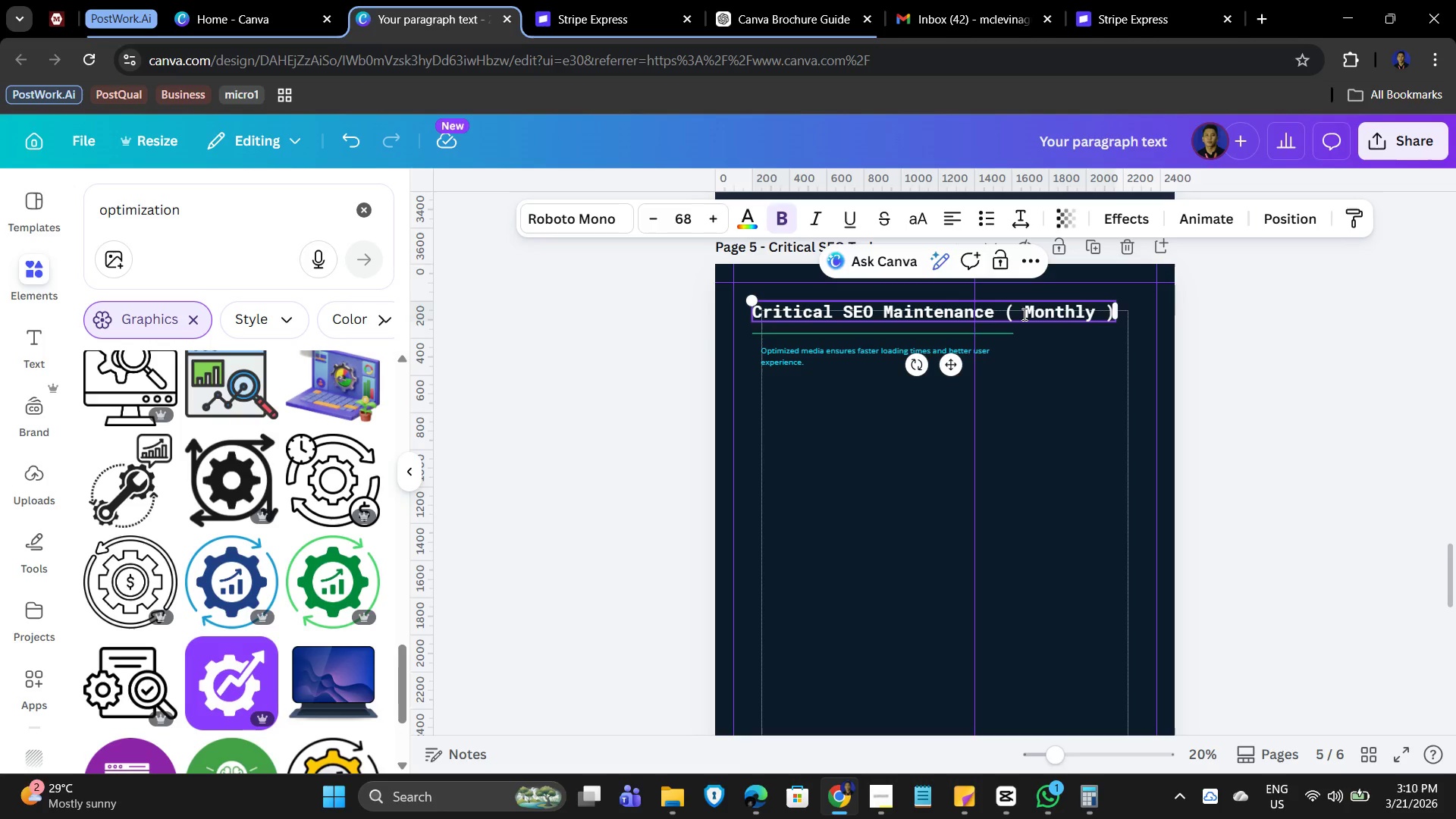 
key(Enter)
 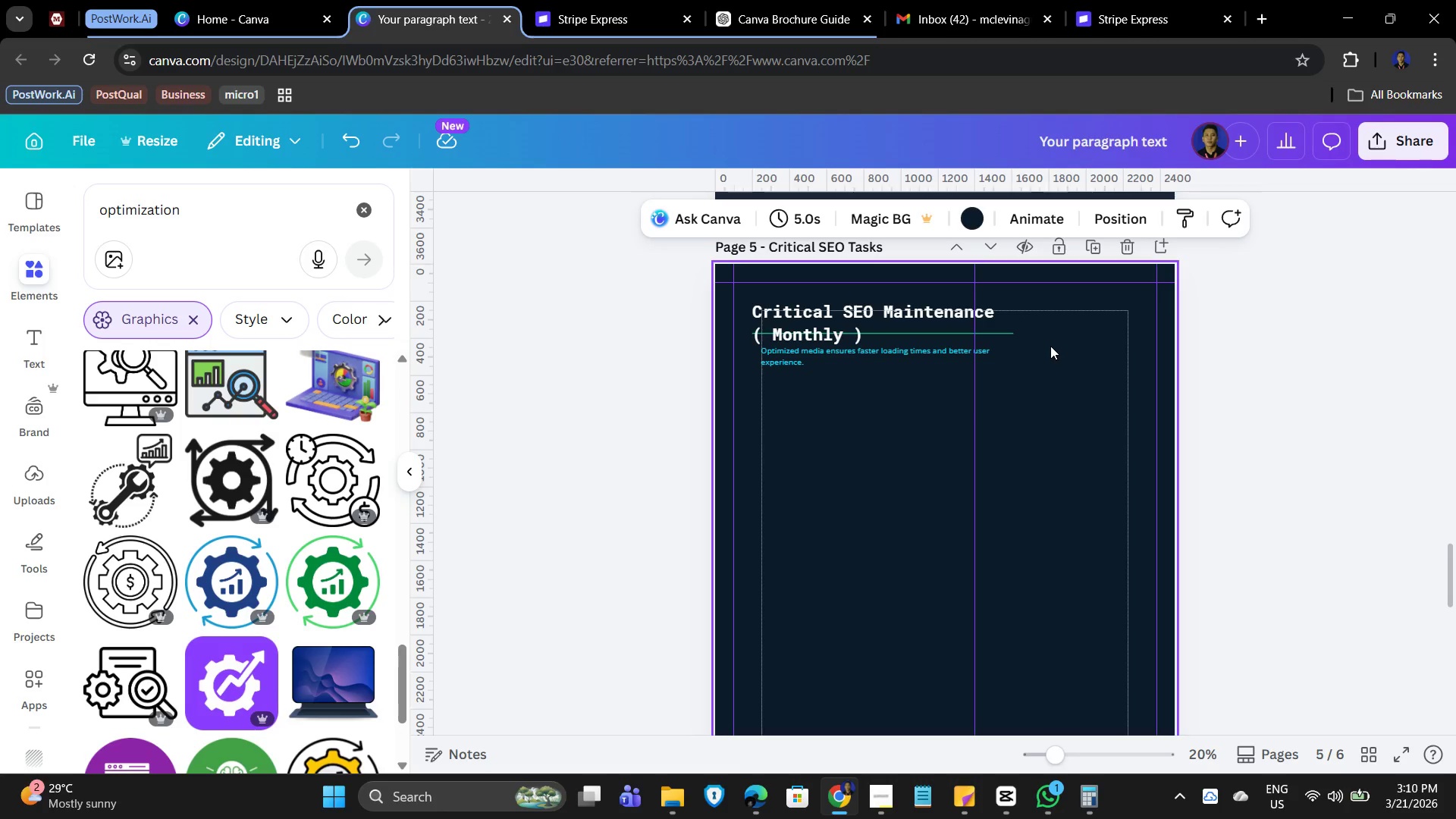 
wait(9.17)
 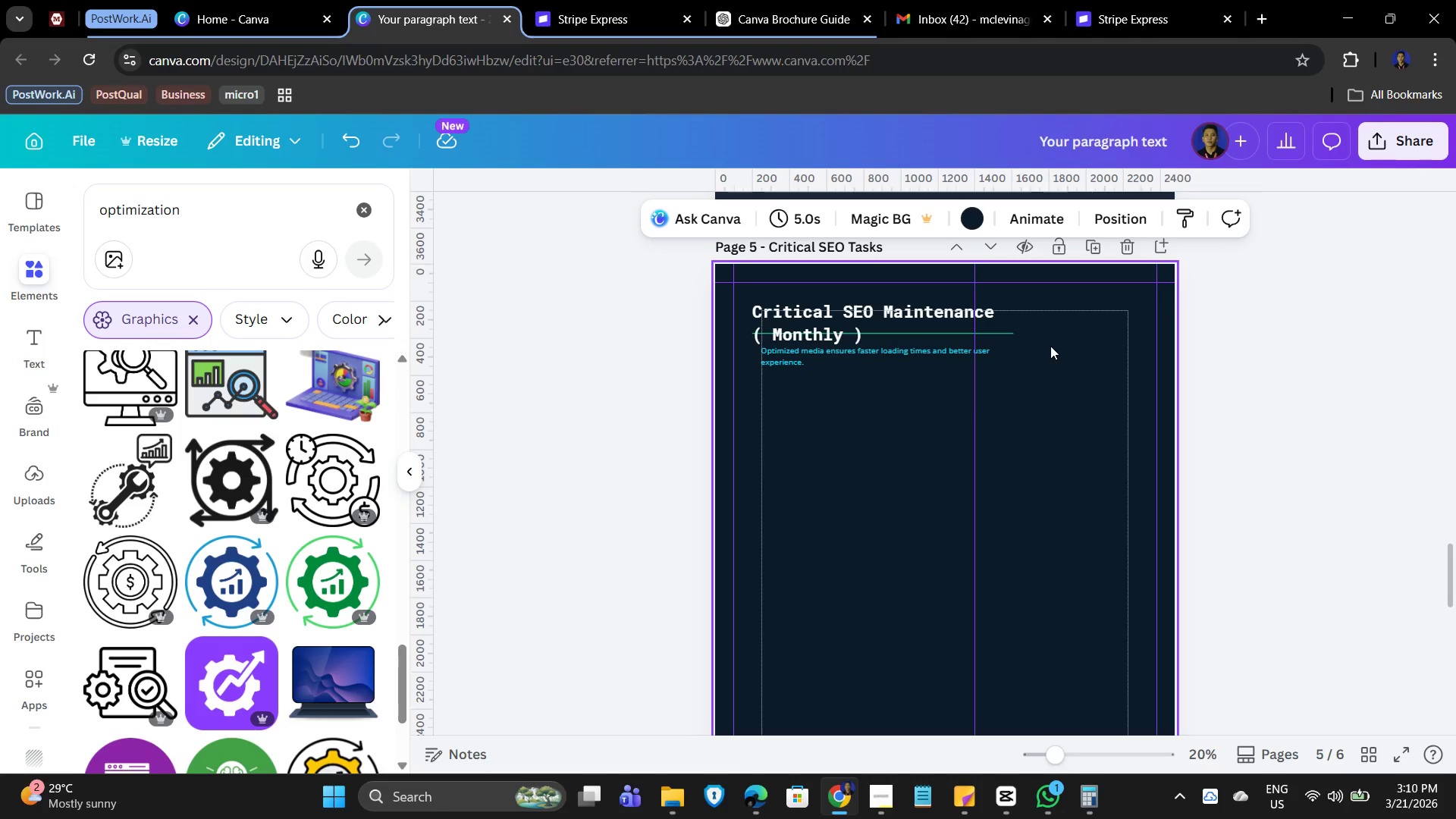 
hold_key(key=ShiftLeft, duration=1.51)
left_click([852, 362])
 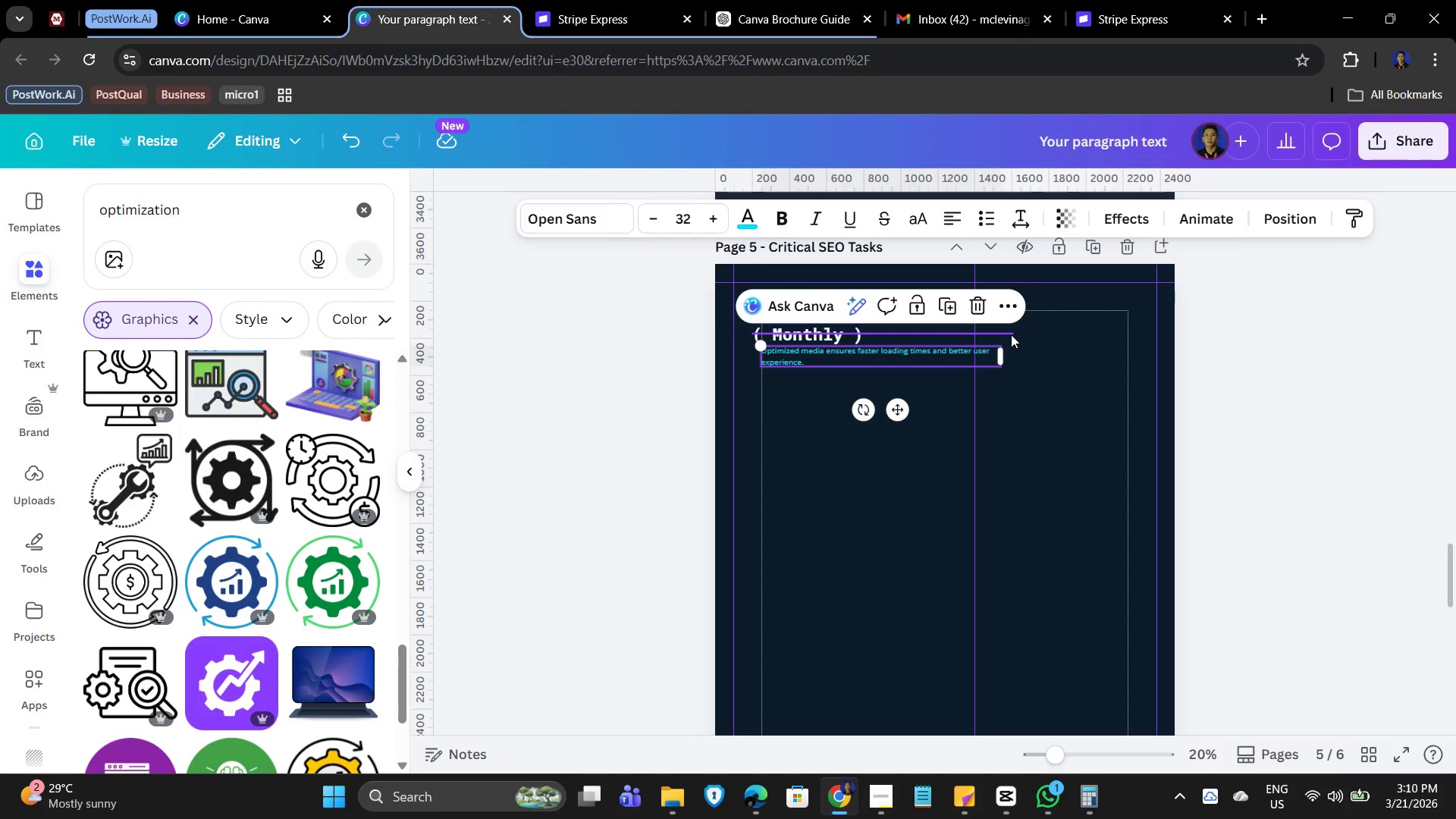 
hold_key(key=ShiftLeft, duration=0.38)
left_click([1011, 334])
 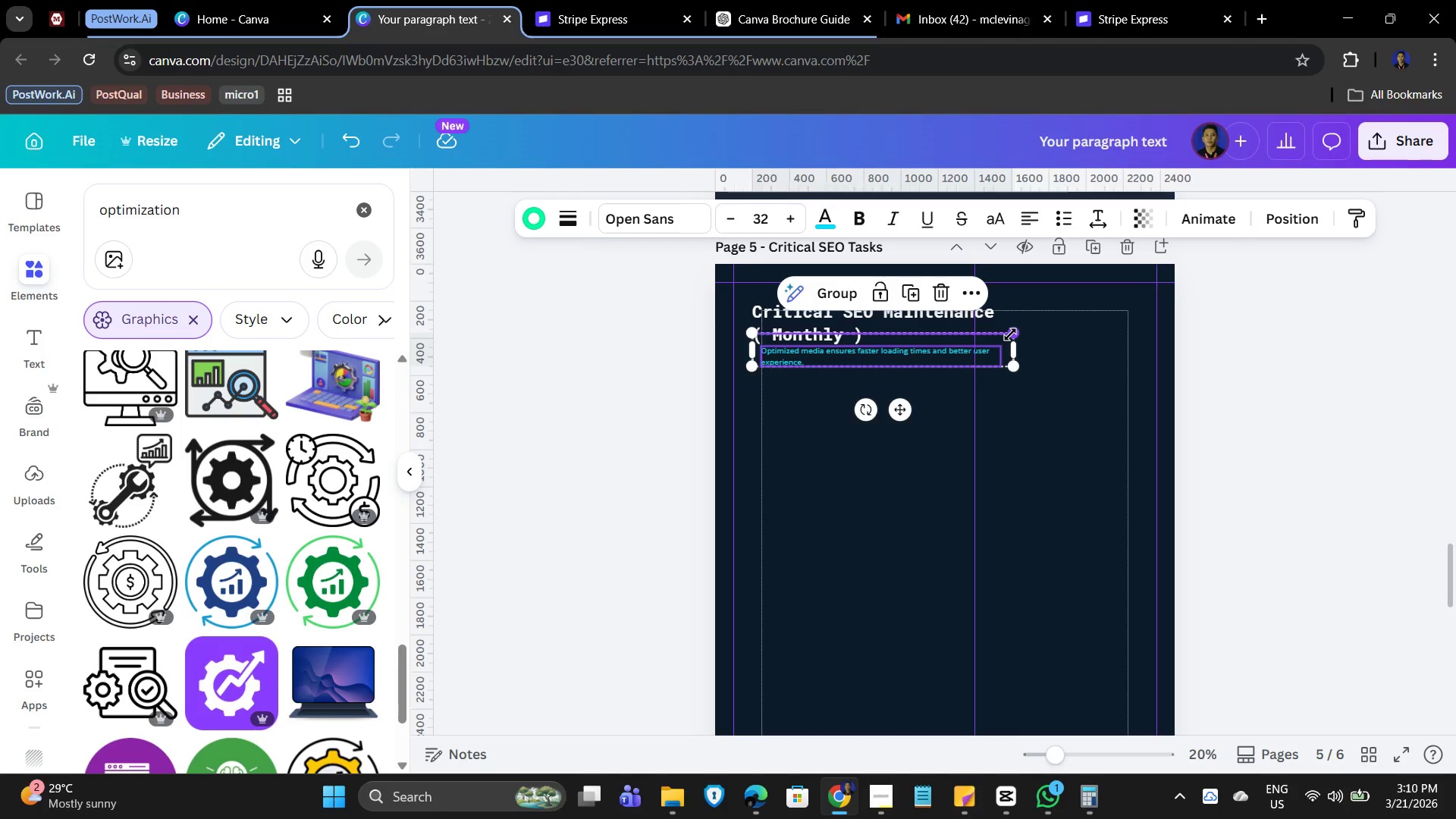 
hold_key(key=ArrowDown, duration=1.51)
 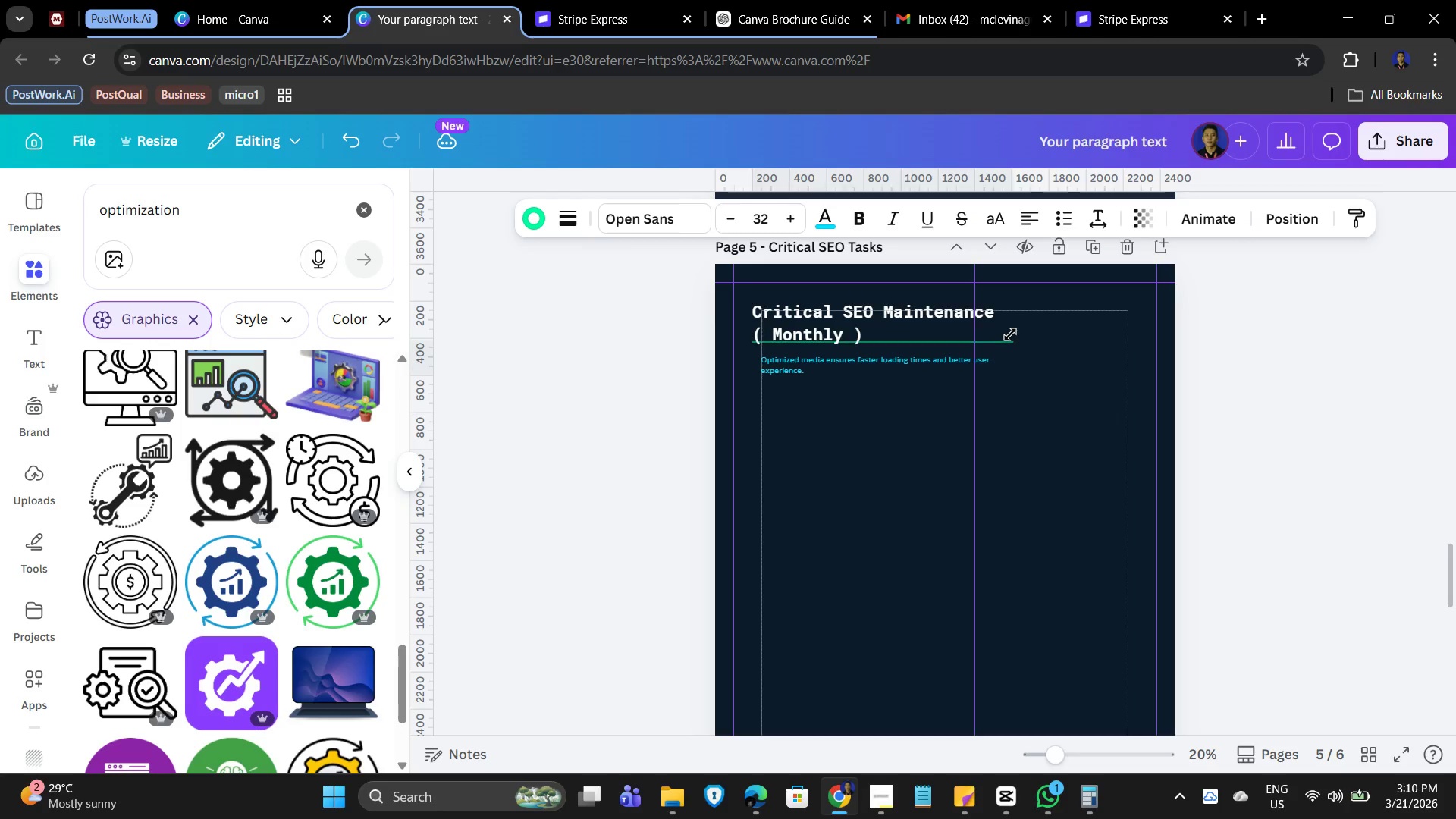 
hold_key(key=ArrowDown, duration=1.52)
 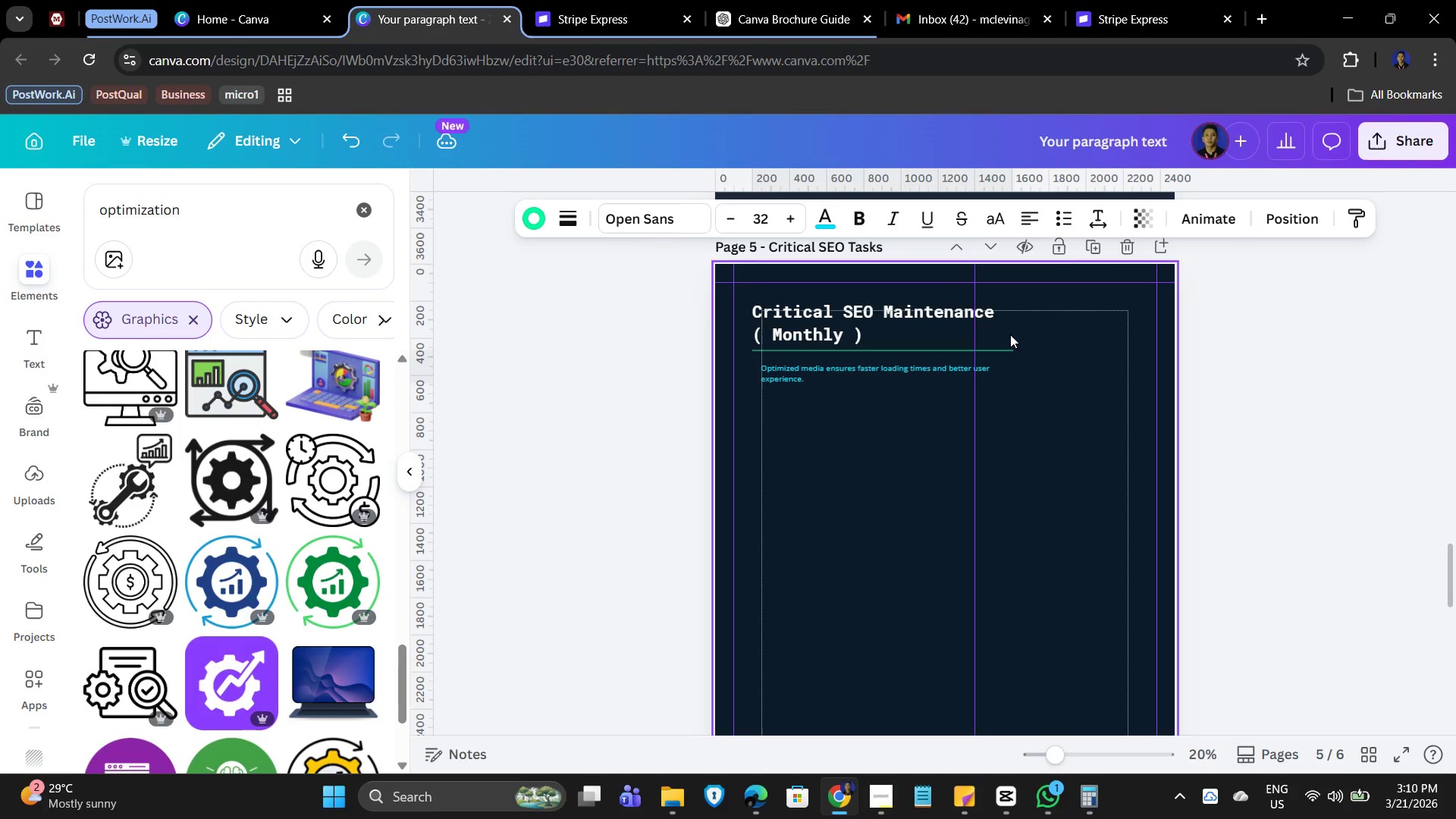 
hold_key(key=ArrowDown, duration=0.55)
 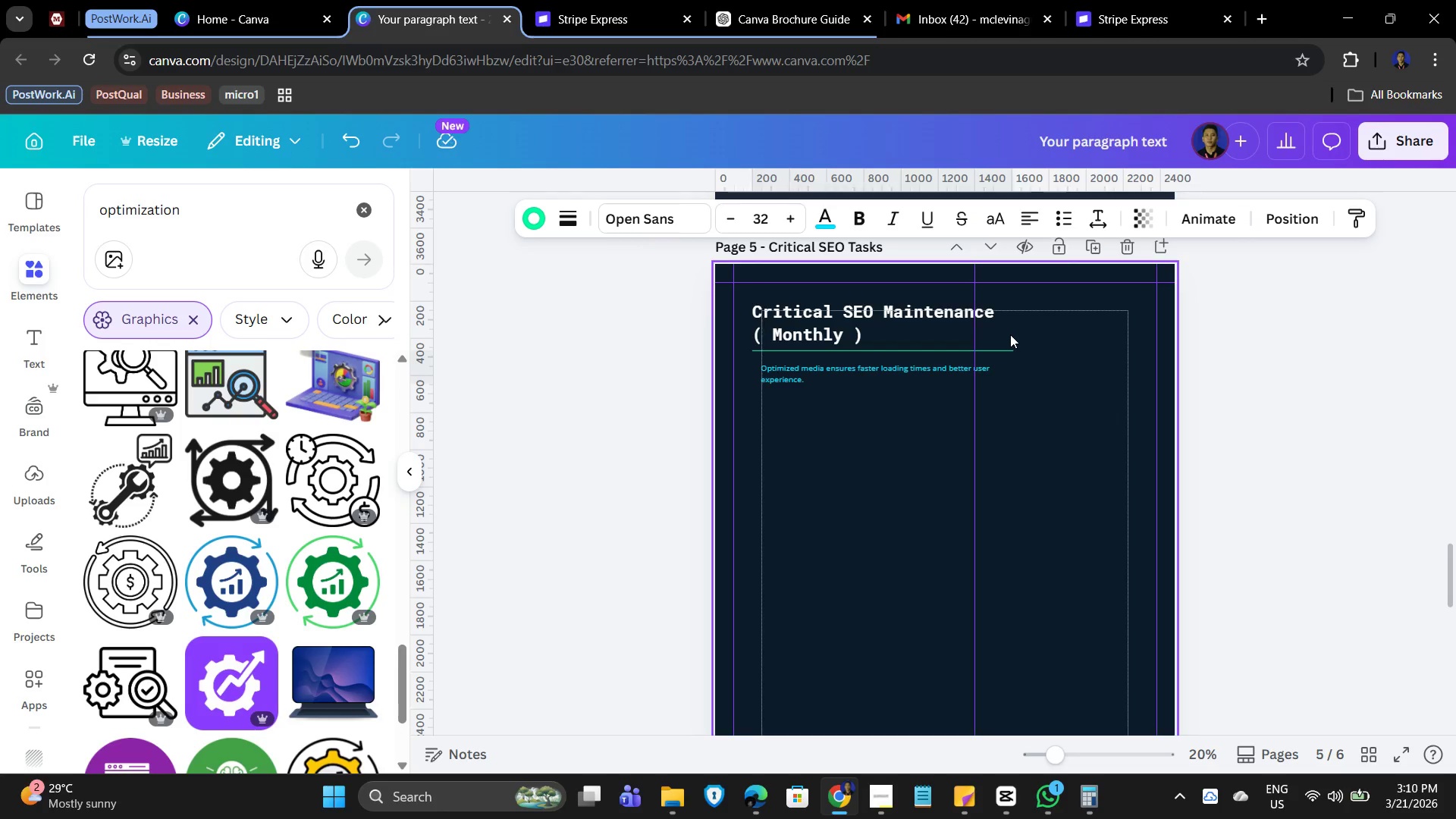 
double_click([828, 369])
 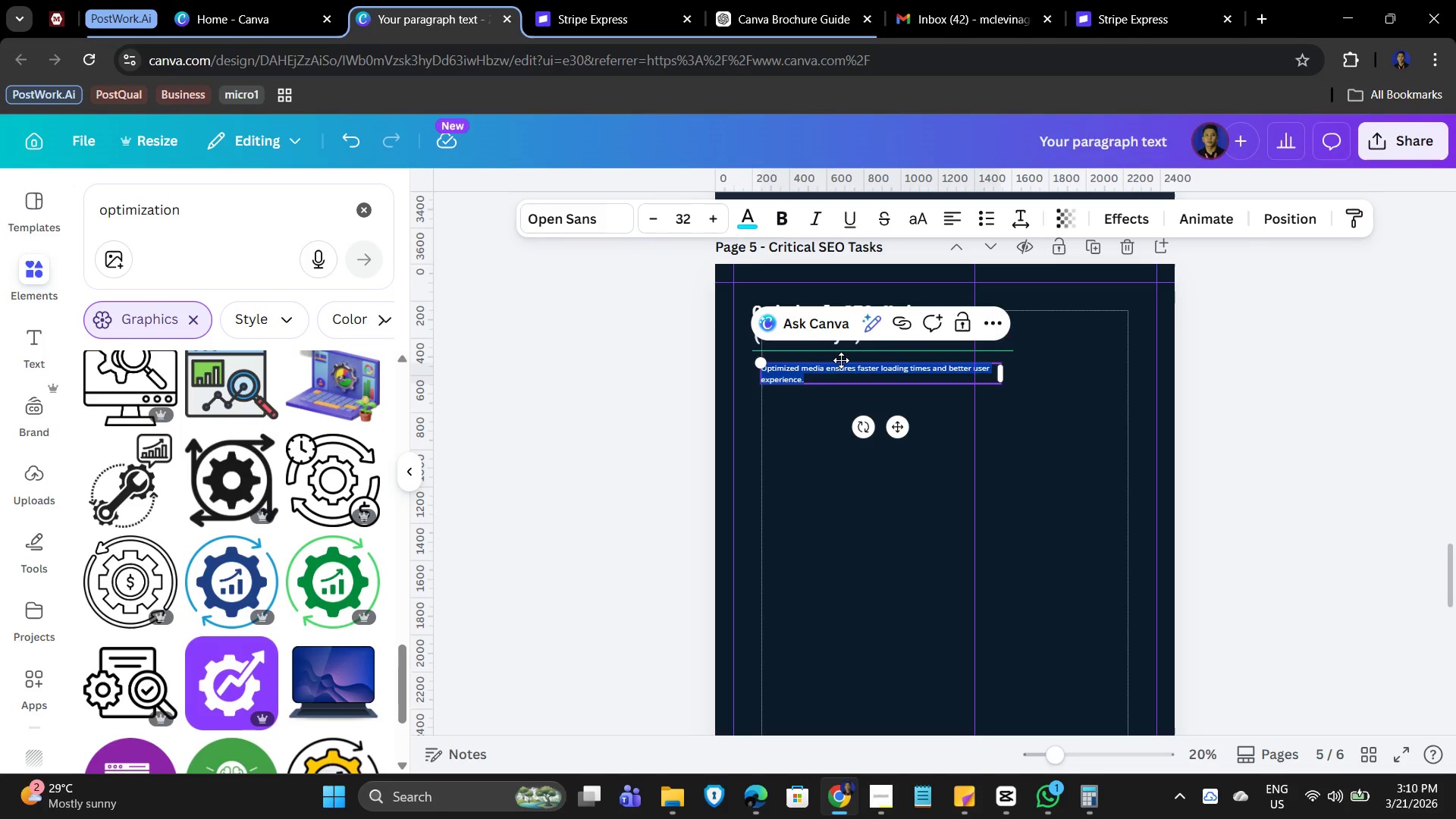 
type(Consistent SEO updates help maintain visibility and rankings.)
 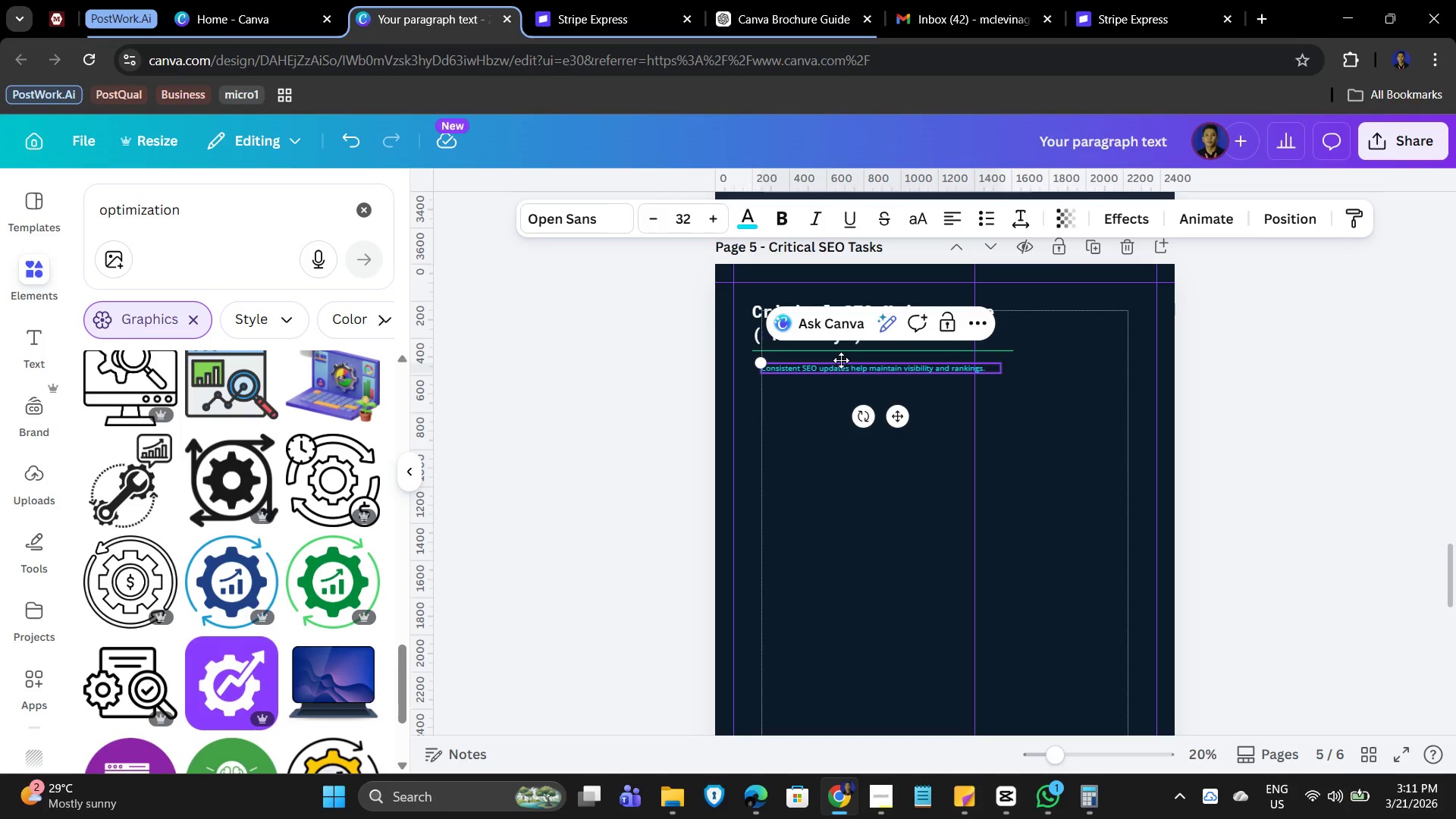 
left_click([886, 485])
 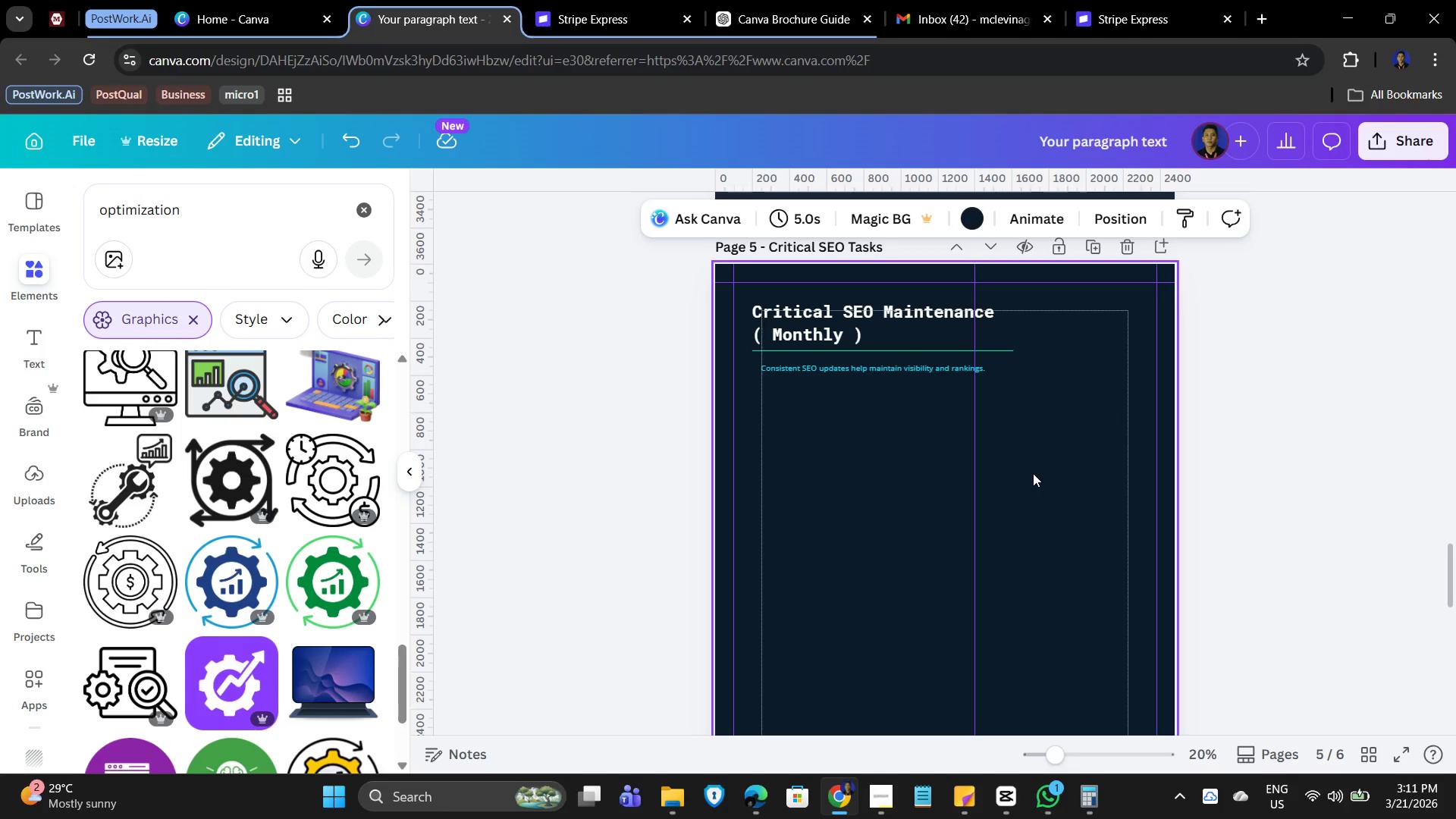 
wait(9.42)
 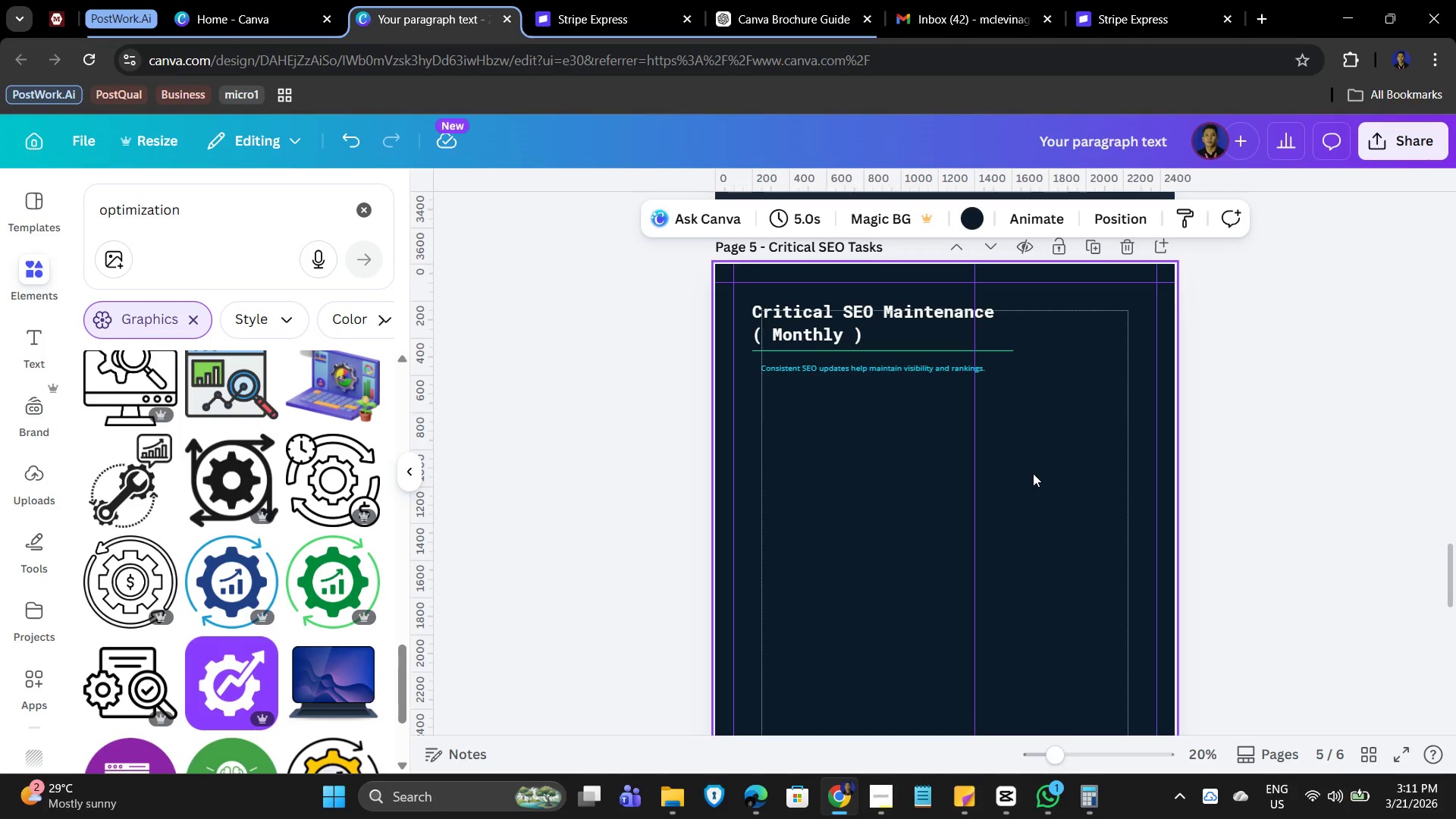 
scroll: coordinate [720, 636], scroll_direction: up, amount: 4.0
 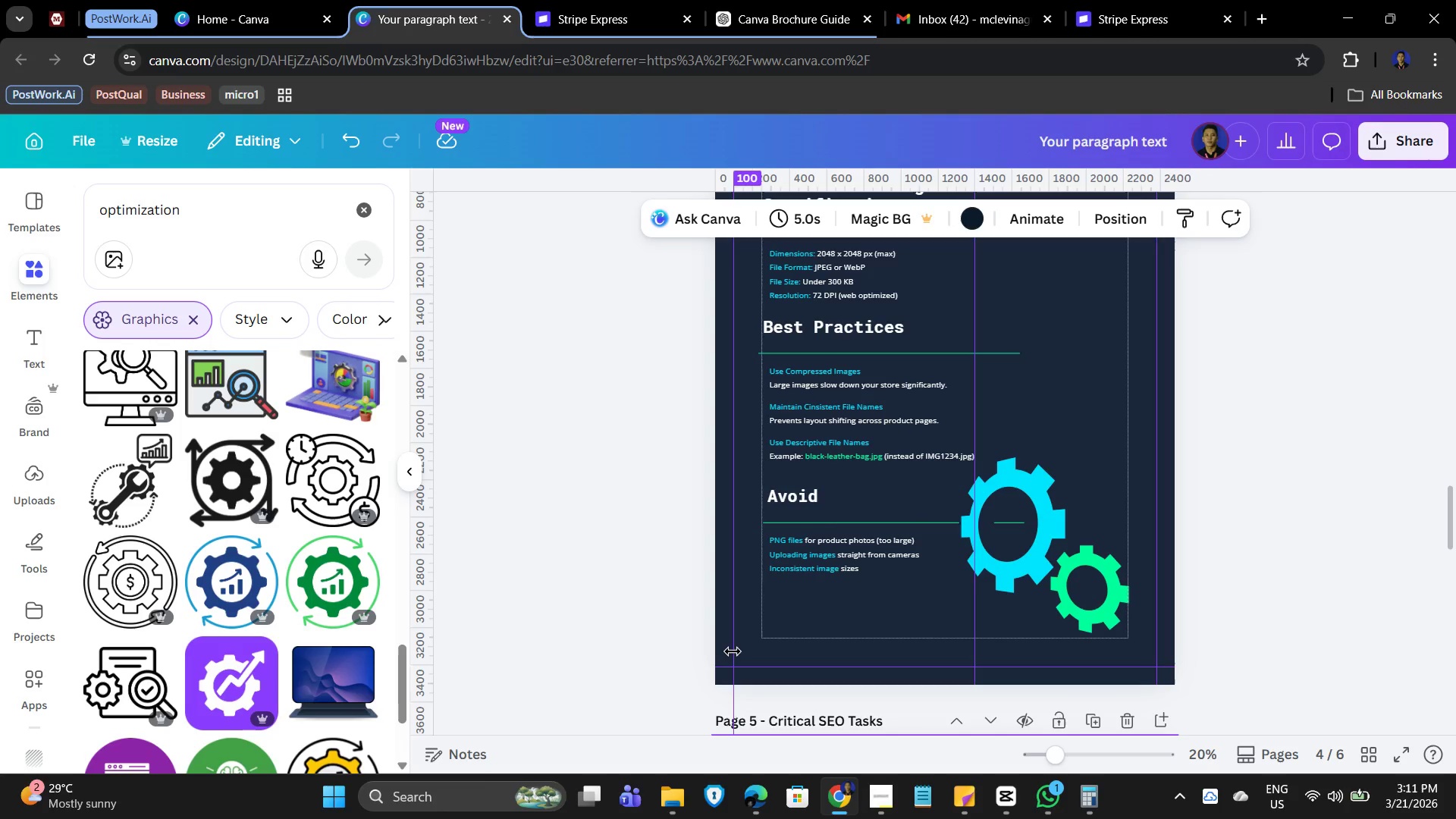 
wait(9.19)
 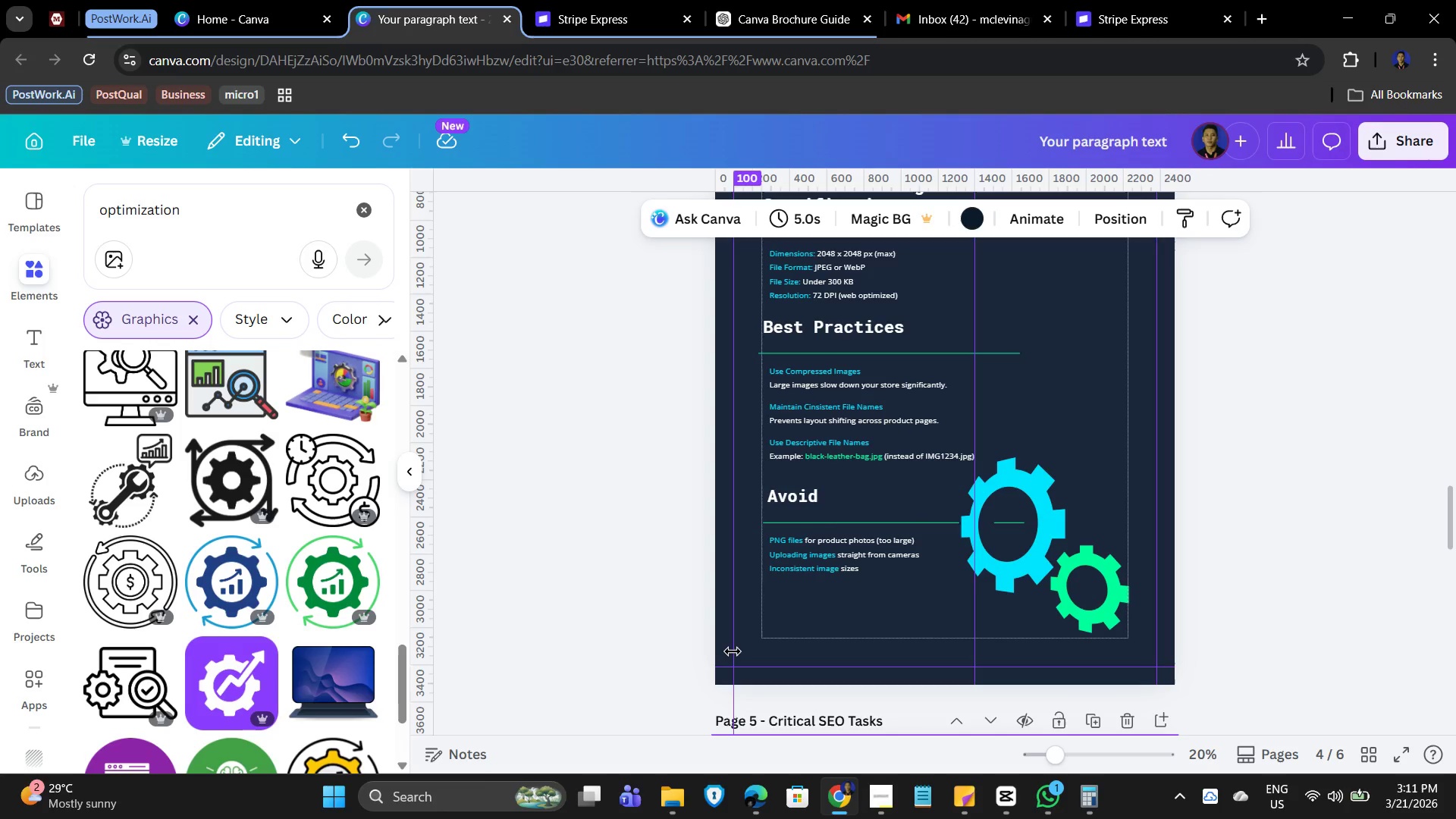 
scroll: coordinate [733, 651], scroll_direction: up, amount: 3.0
 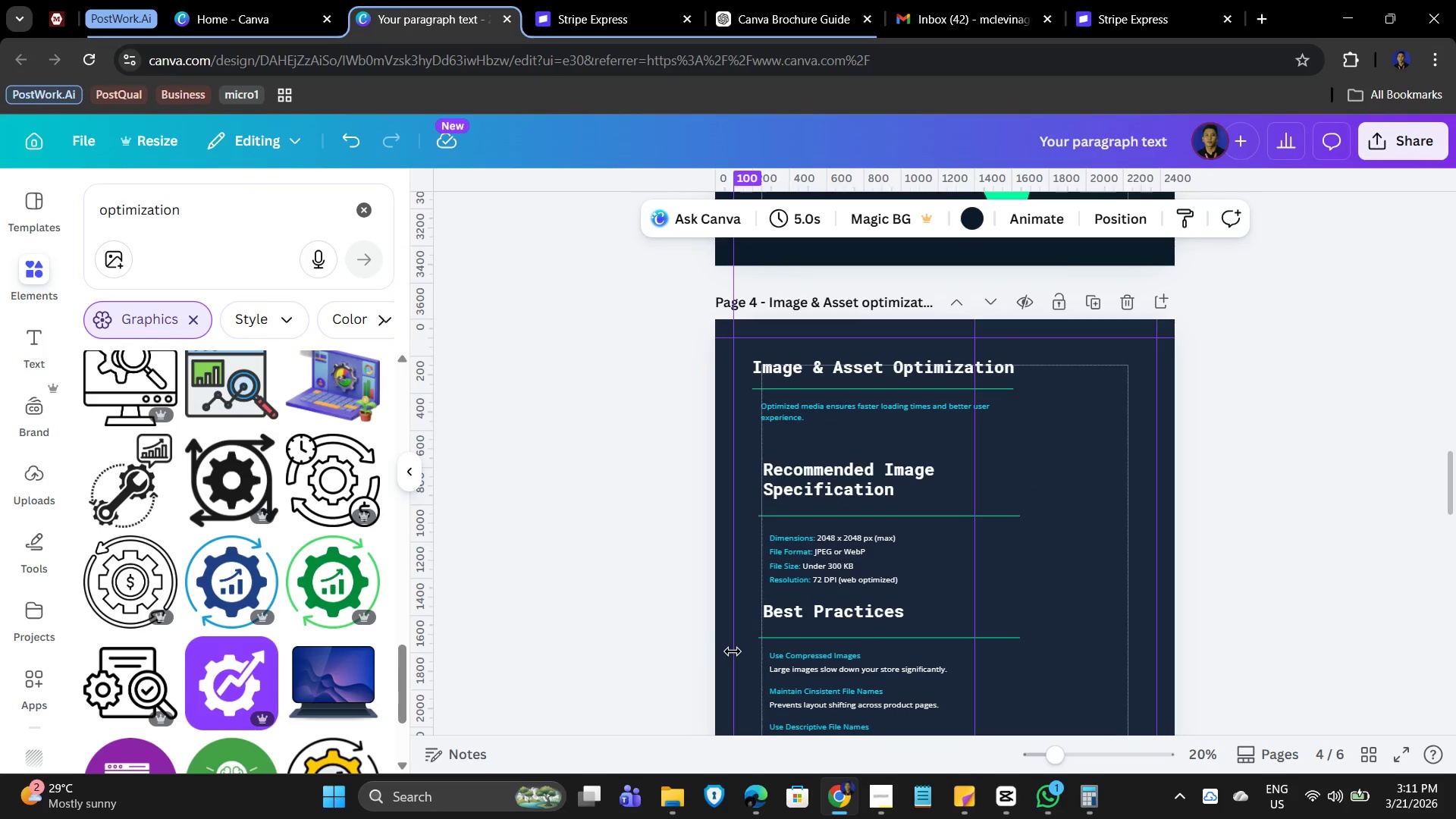 
wait(8.91)
 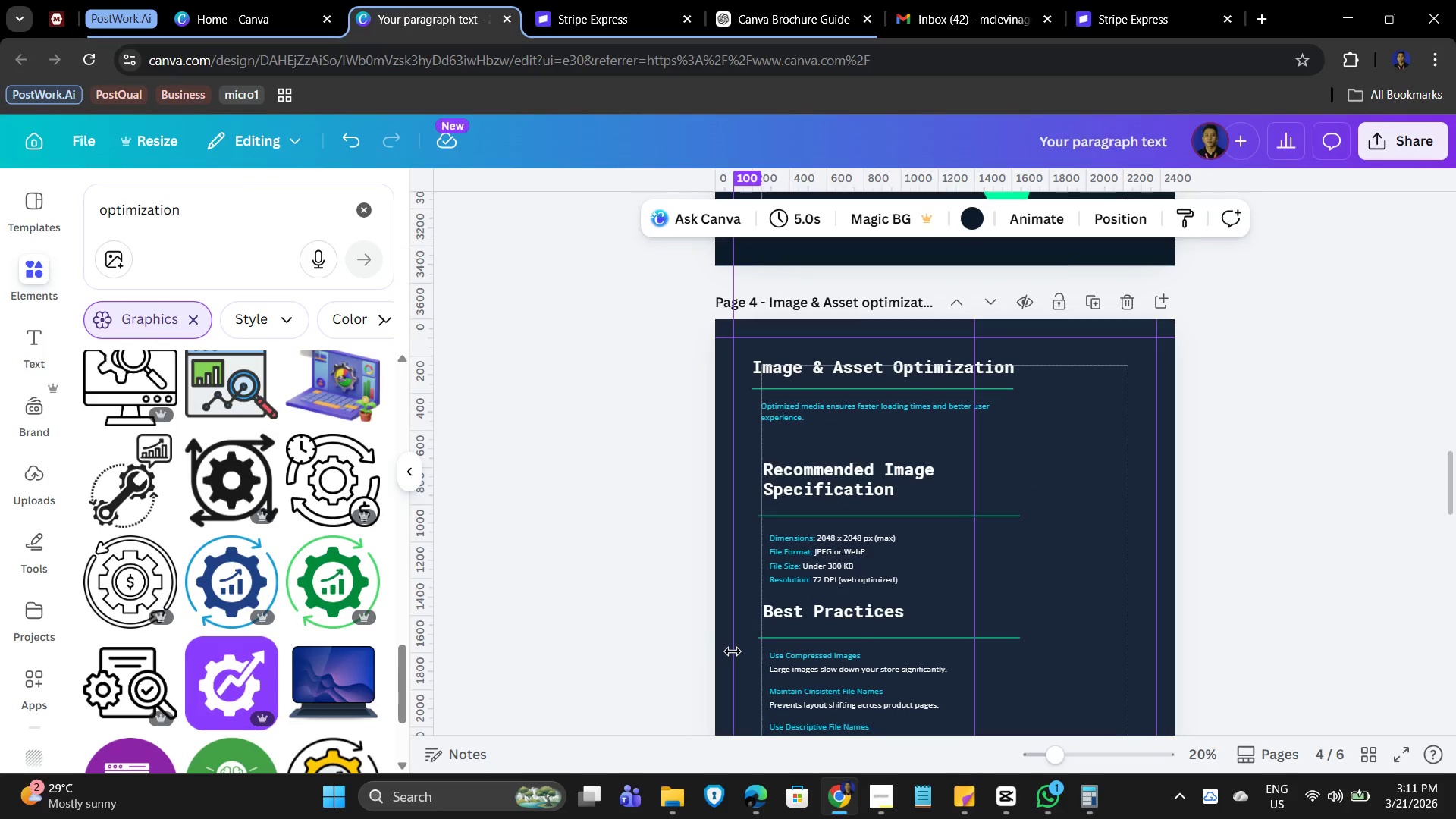 
scroll: coordinate [742, 654], scroll_direction: up, amount: 3.0
 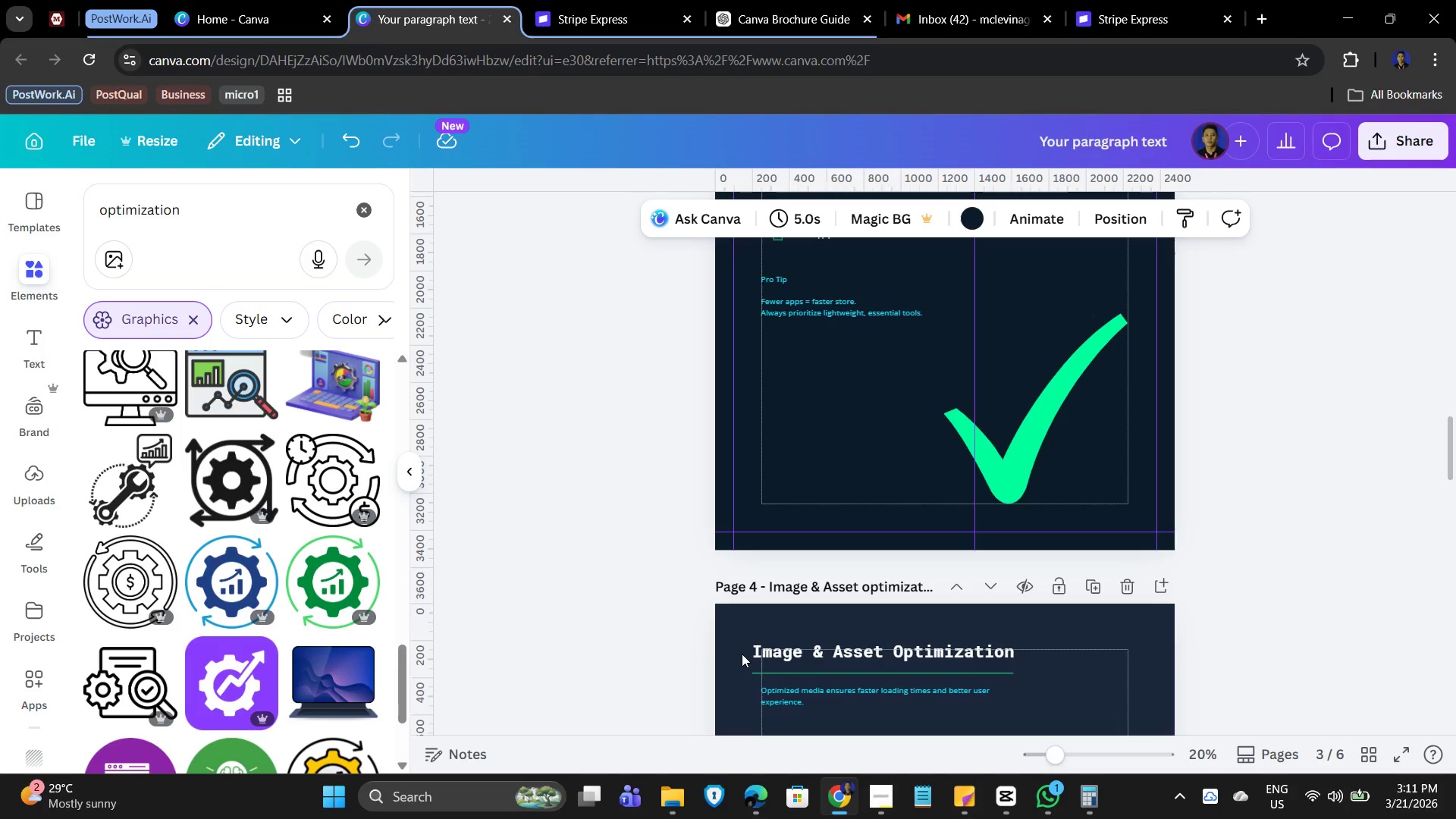 
wait(5.76)
 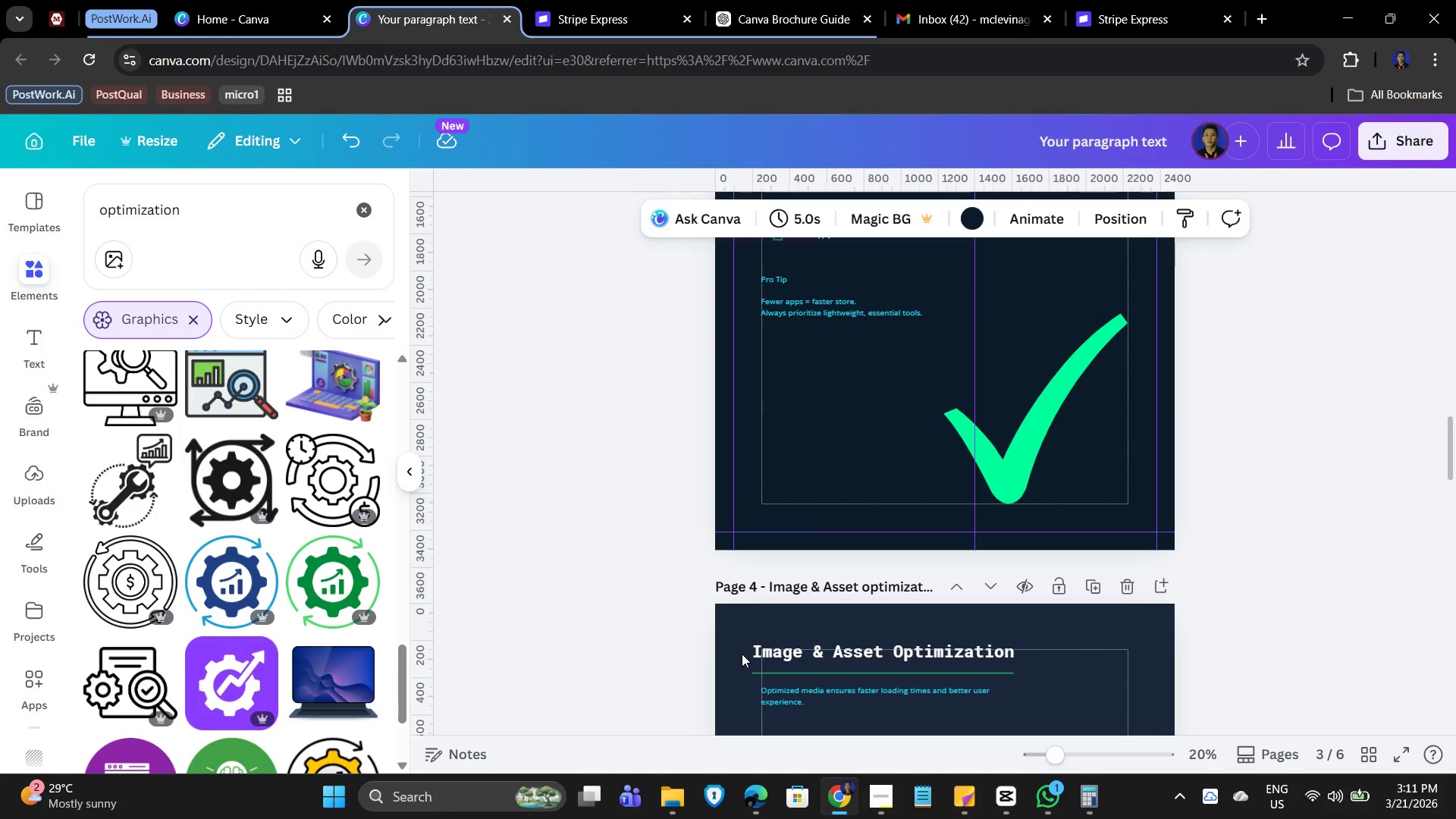 
scroll: coordinate [747, 658], scroll_direction: up, amount: 2.0
 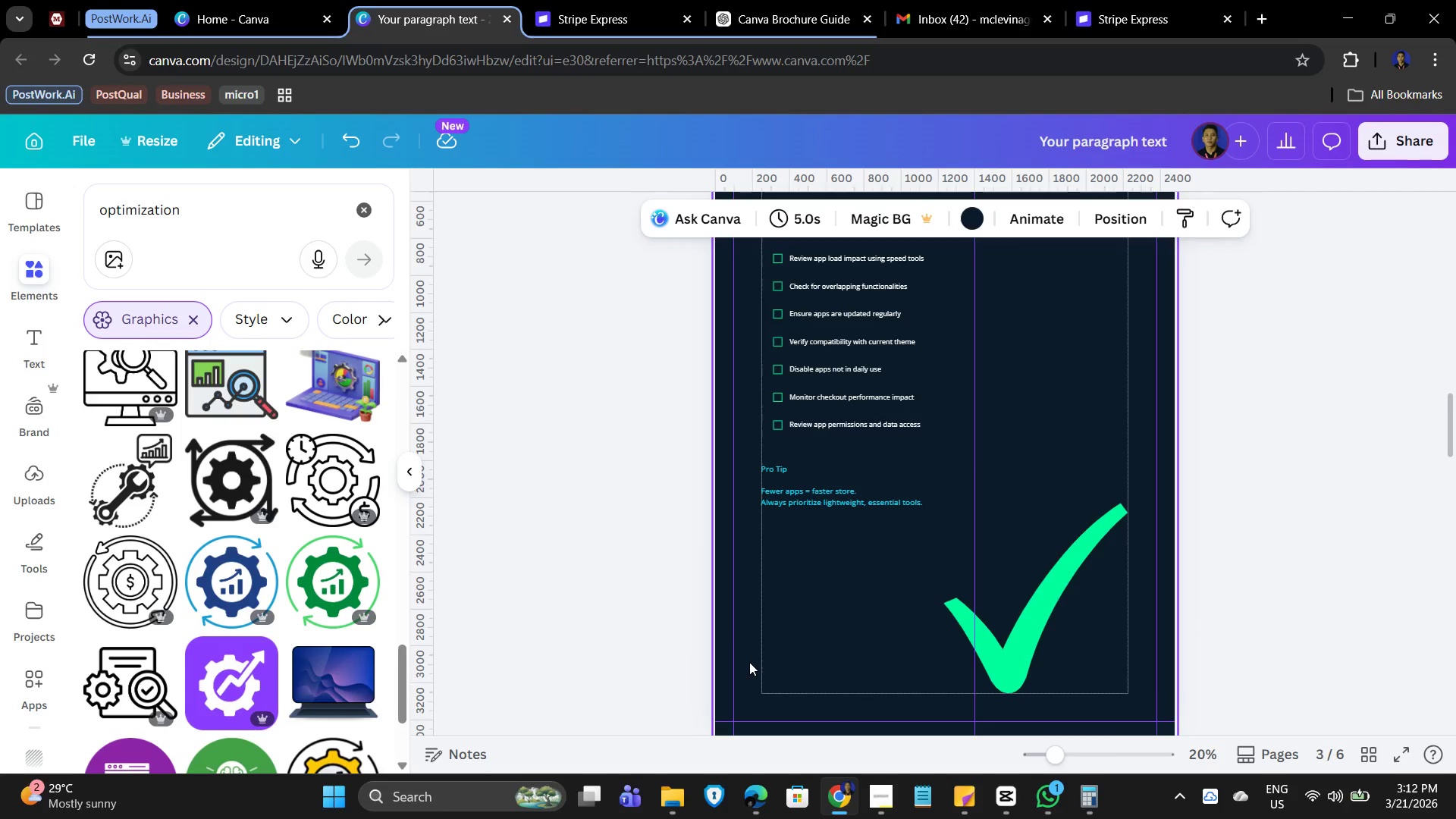 
wait(5.19)
 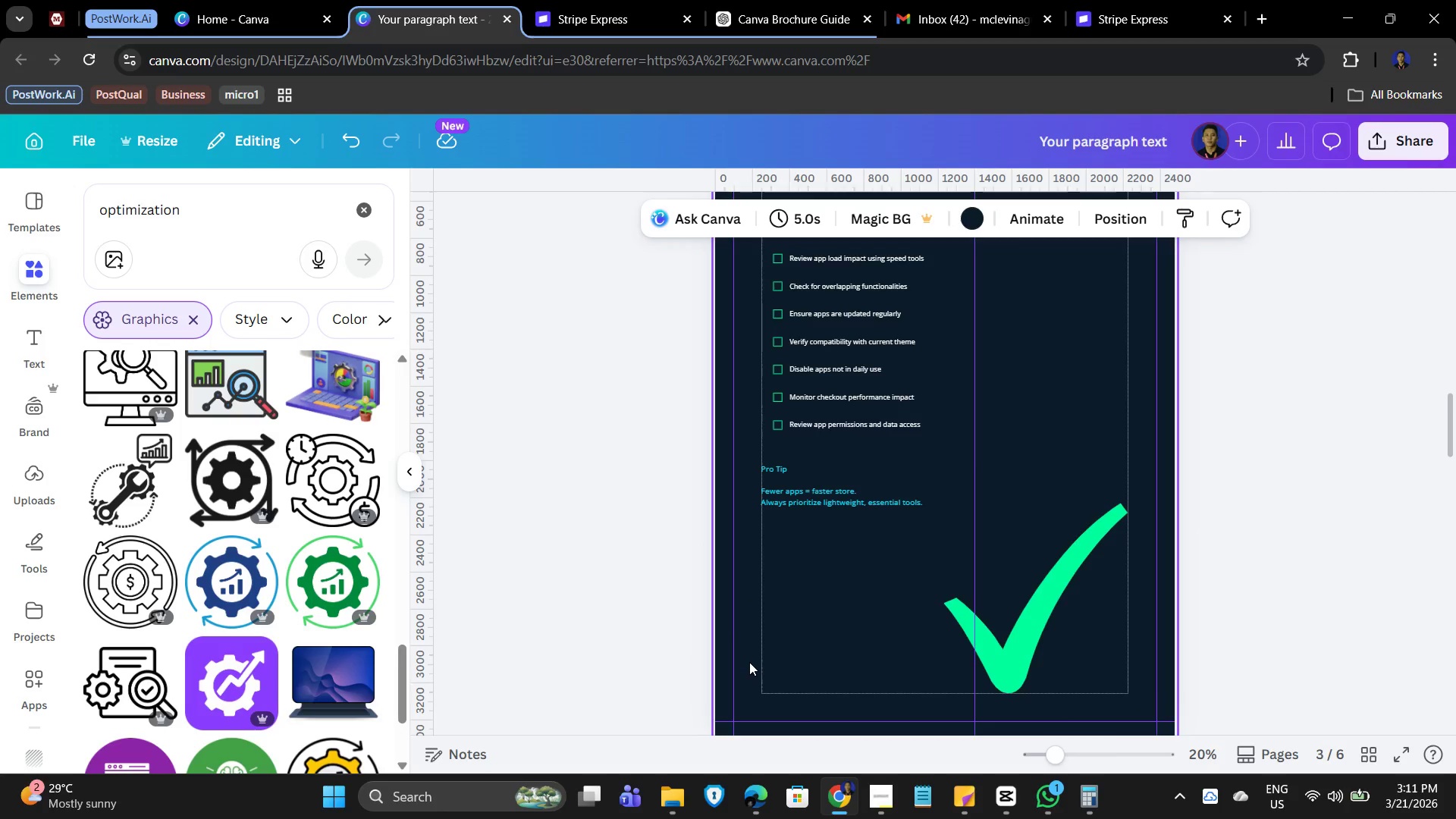 
scroll: coordinate [752, 663], scroll_direction: up, amount: 3.0
 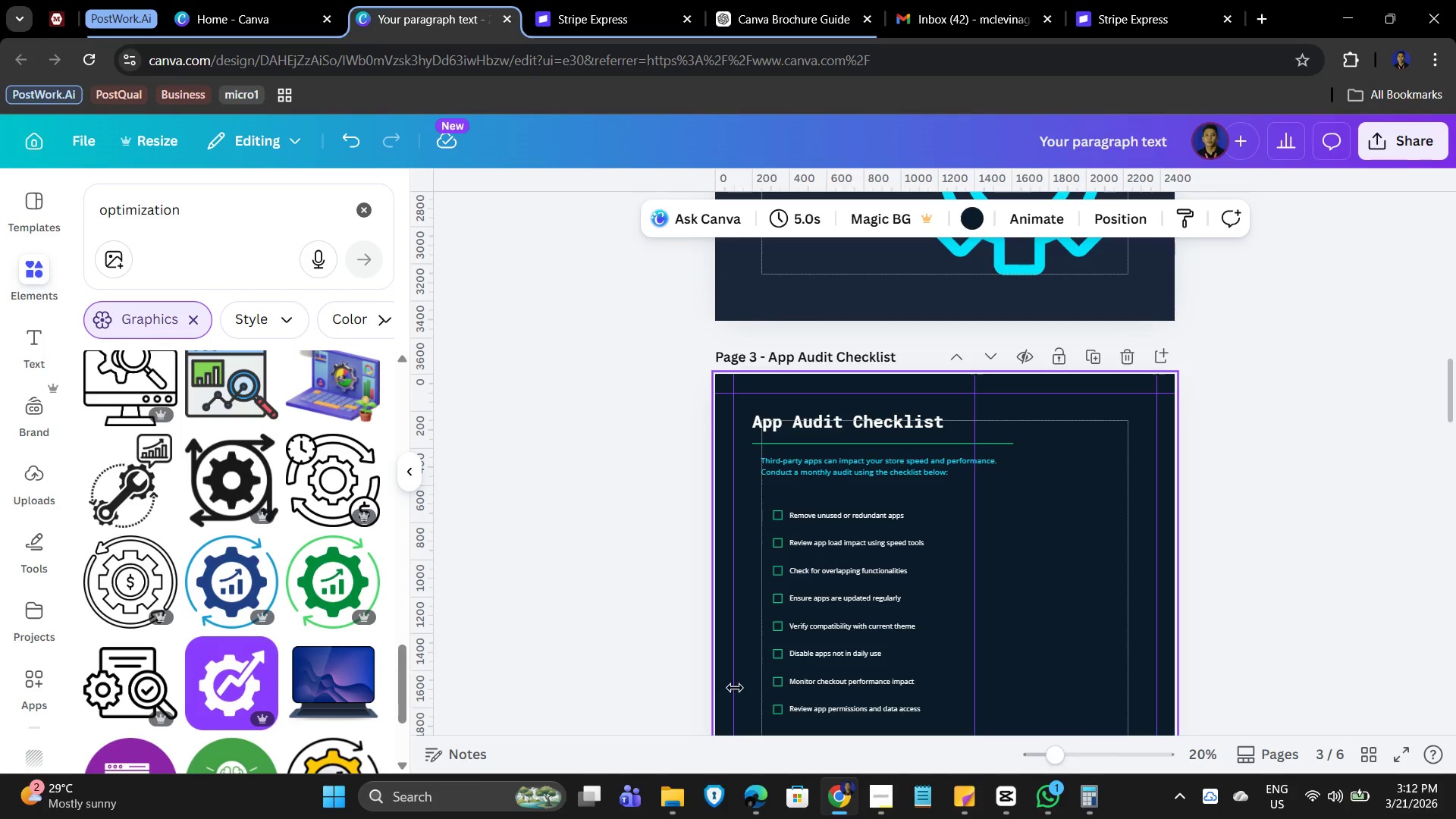 
scroll: coordinate [978, 576], scroll_direction: down, amount: 17.0
 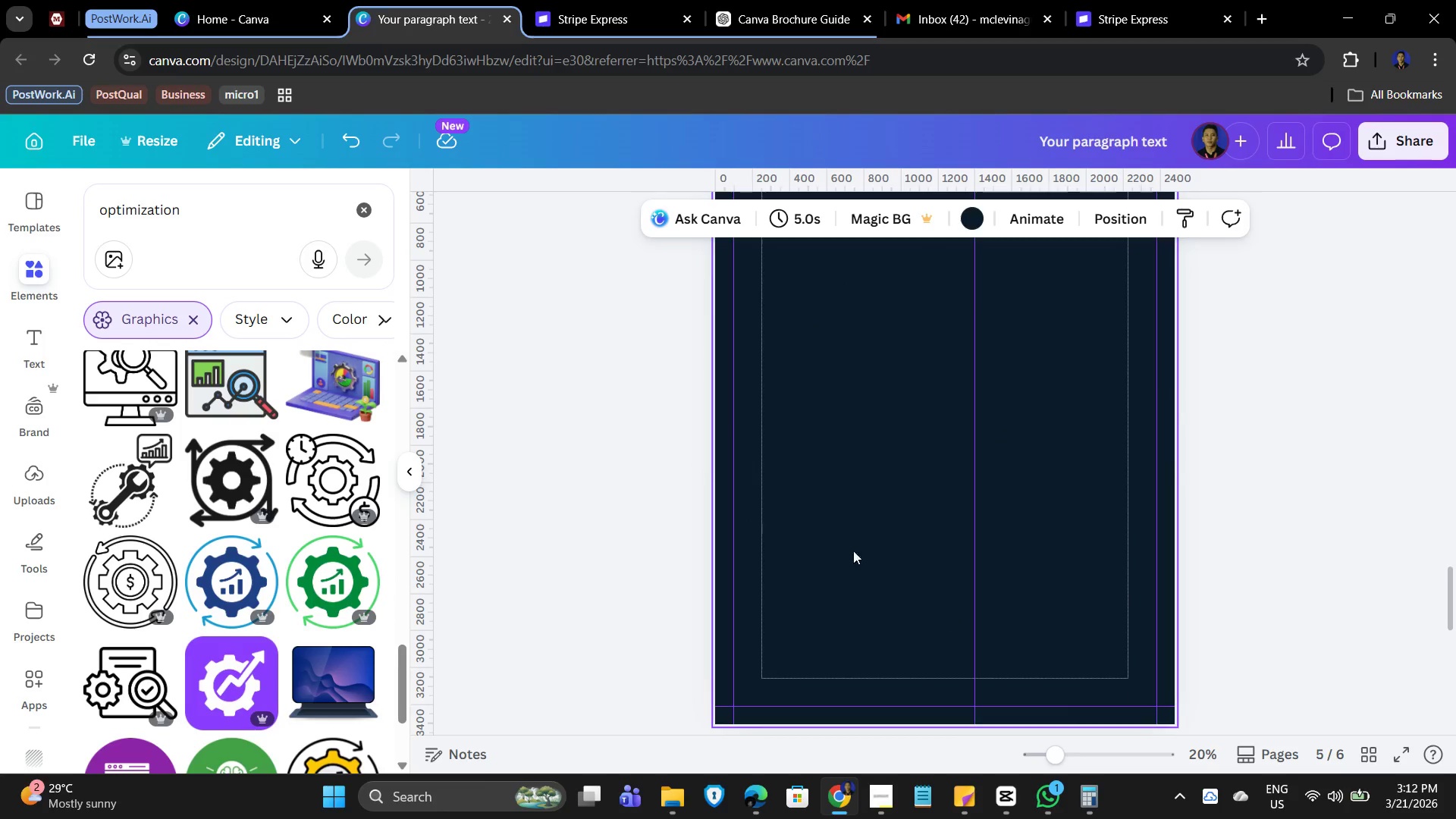 
left_click([859, 541])
 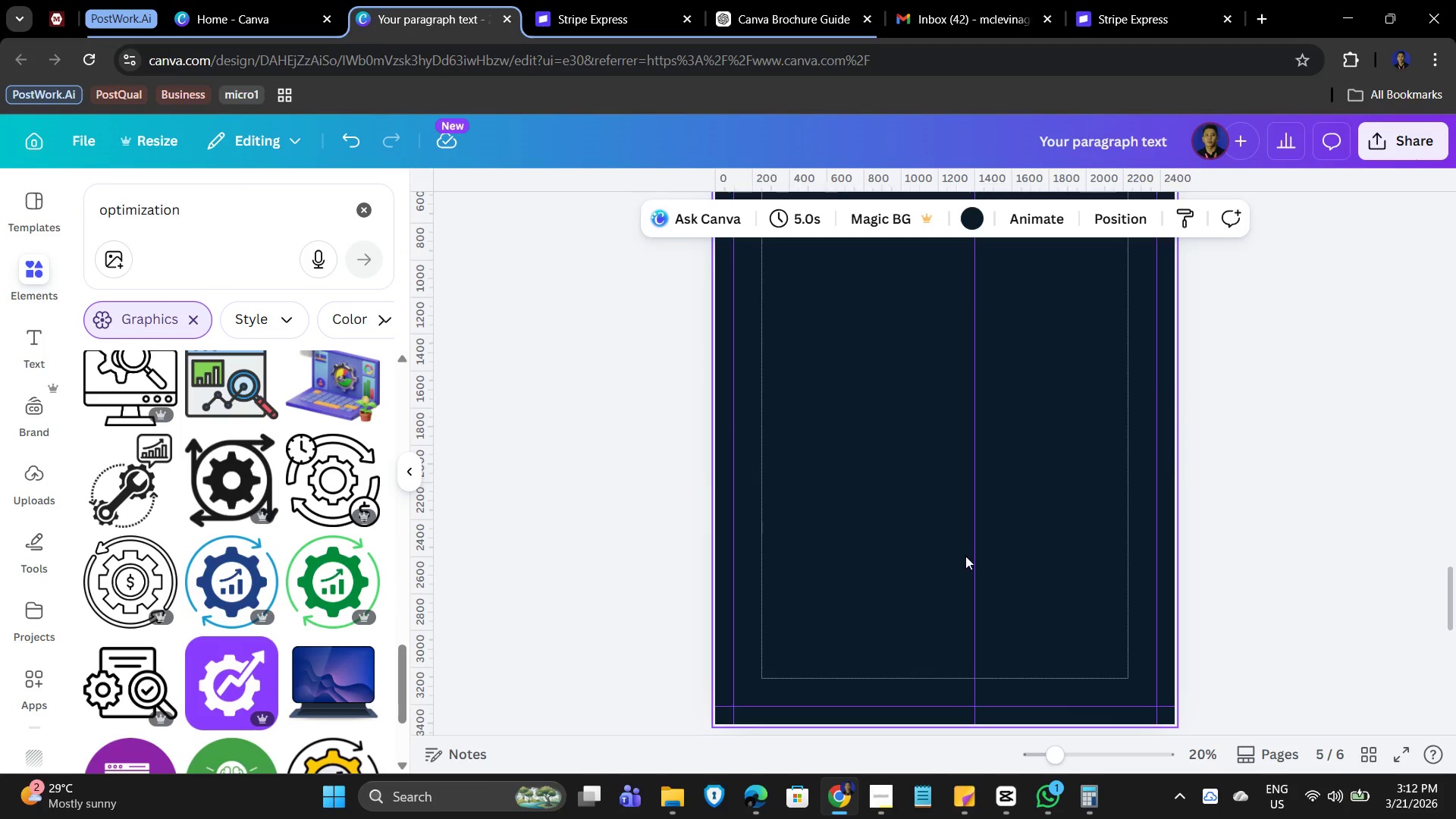 
scroll: coordinate [965, 565], scroll_direction: up, amount: 1.0
 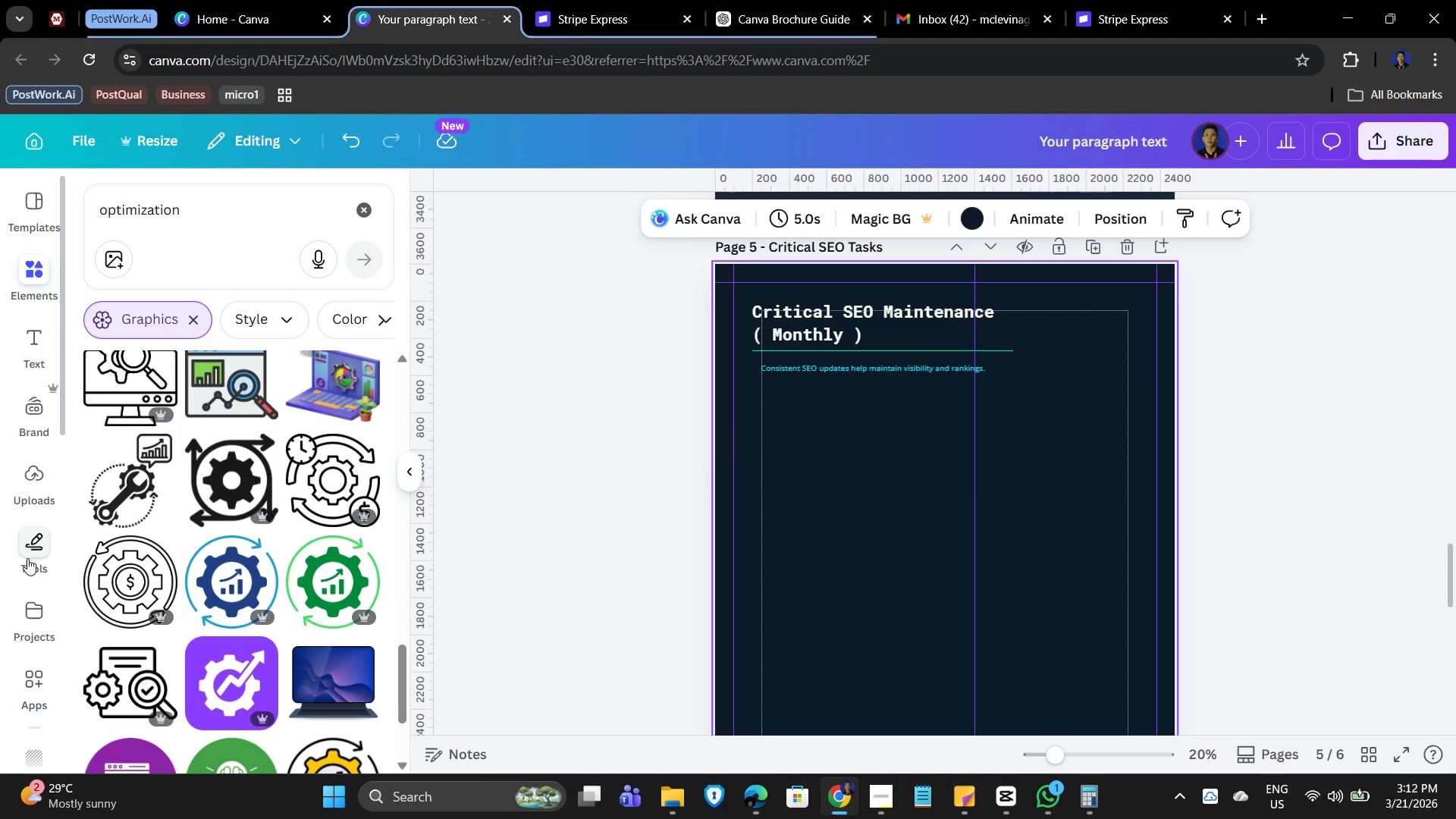 
wait(6.19)
 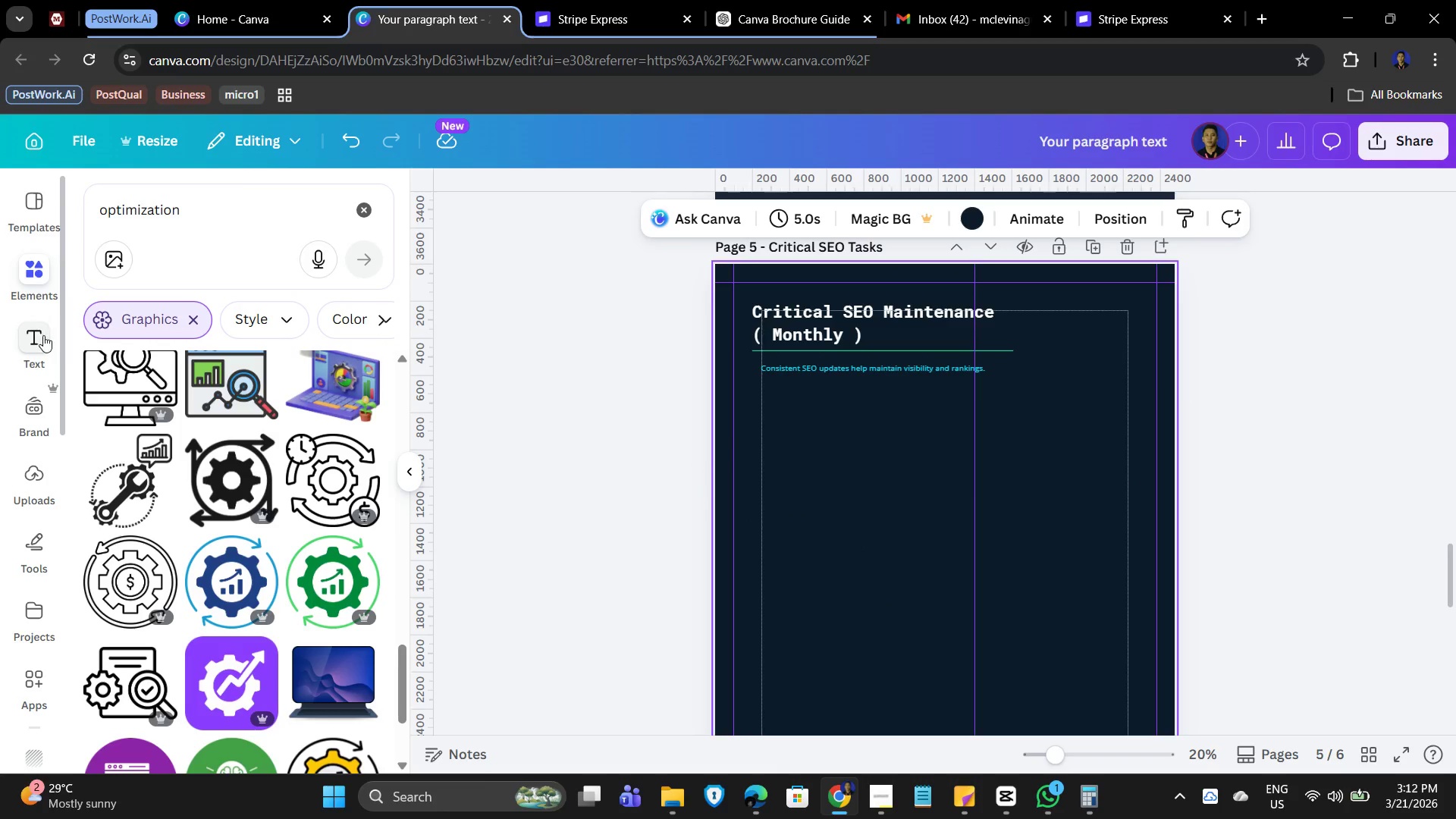 
scroll: coordinate [32, 684], scroll_direction: down, amount: 4.0
 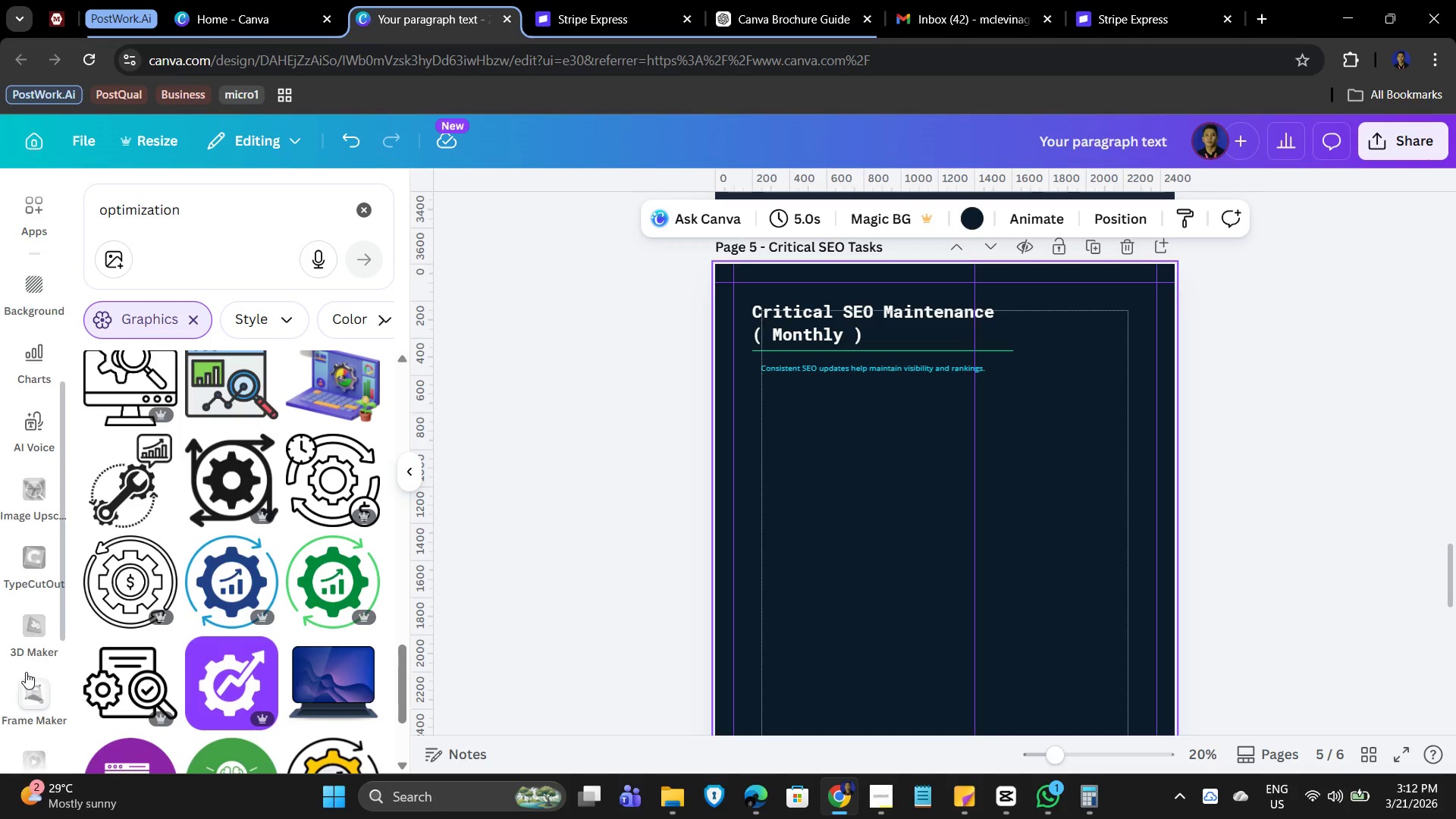 
scroll: coordinate [26, 670], scroll_direction: up, amount: 1.0
 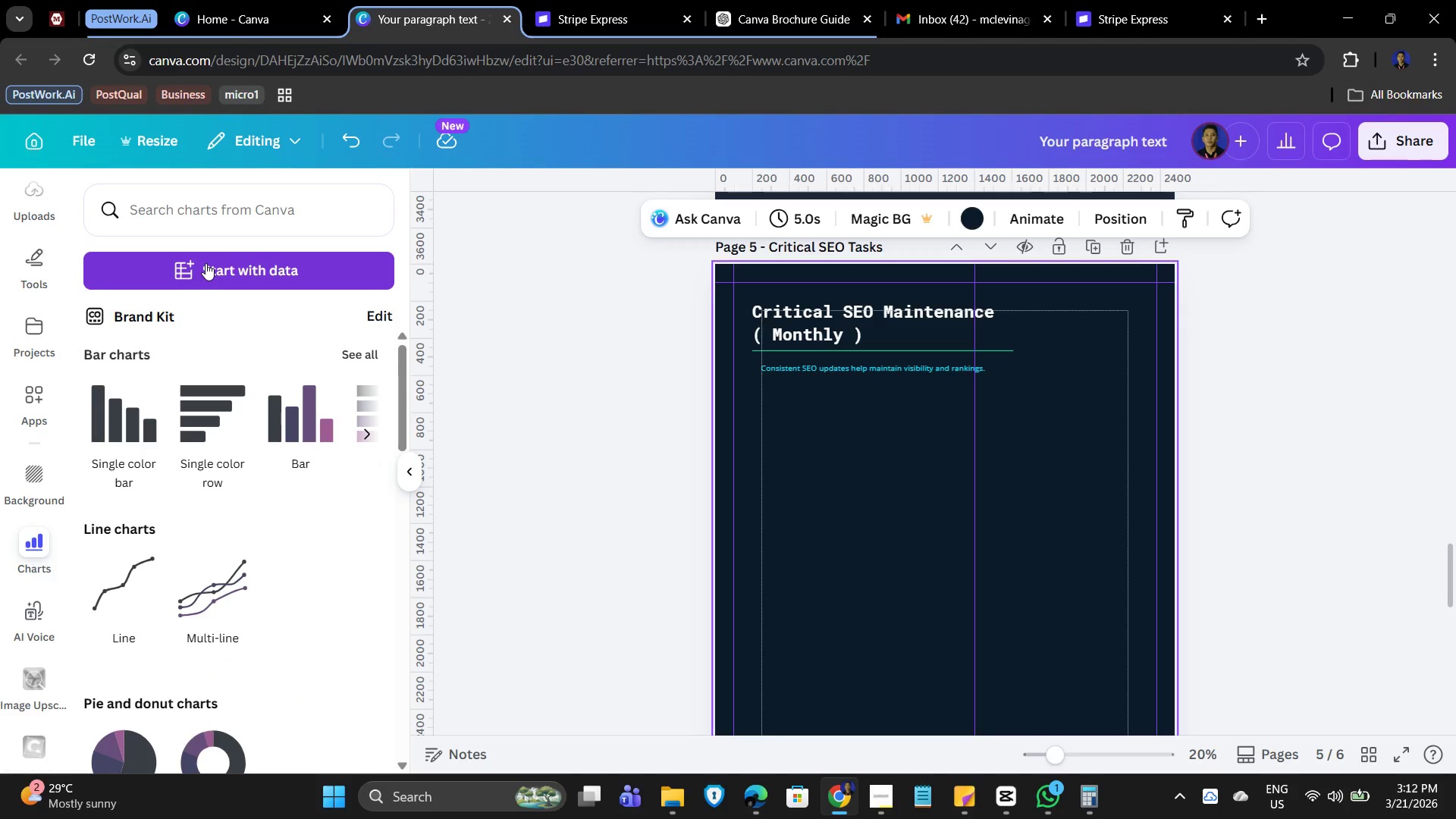 
wait(5.41)
 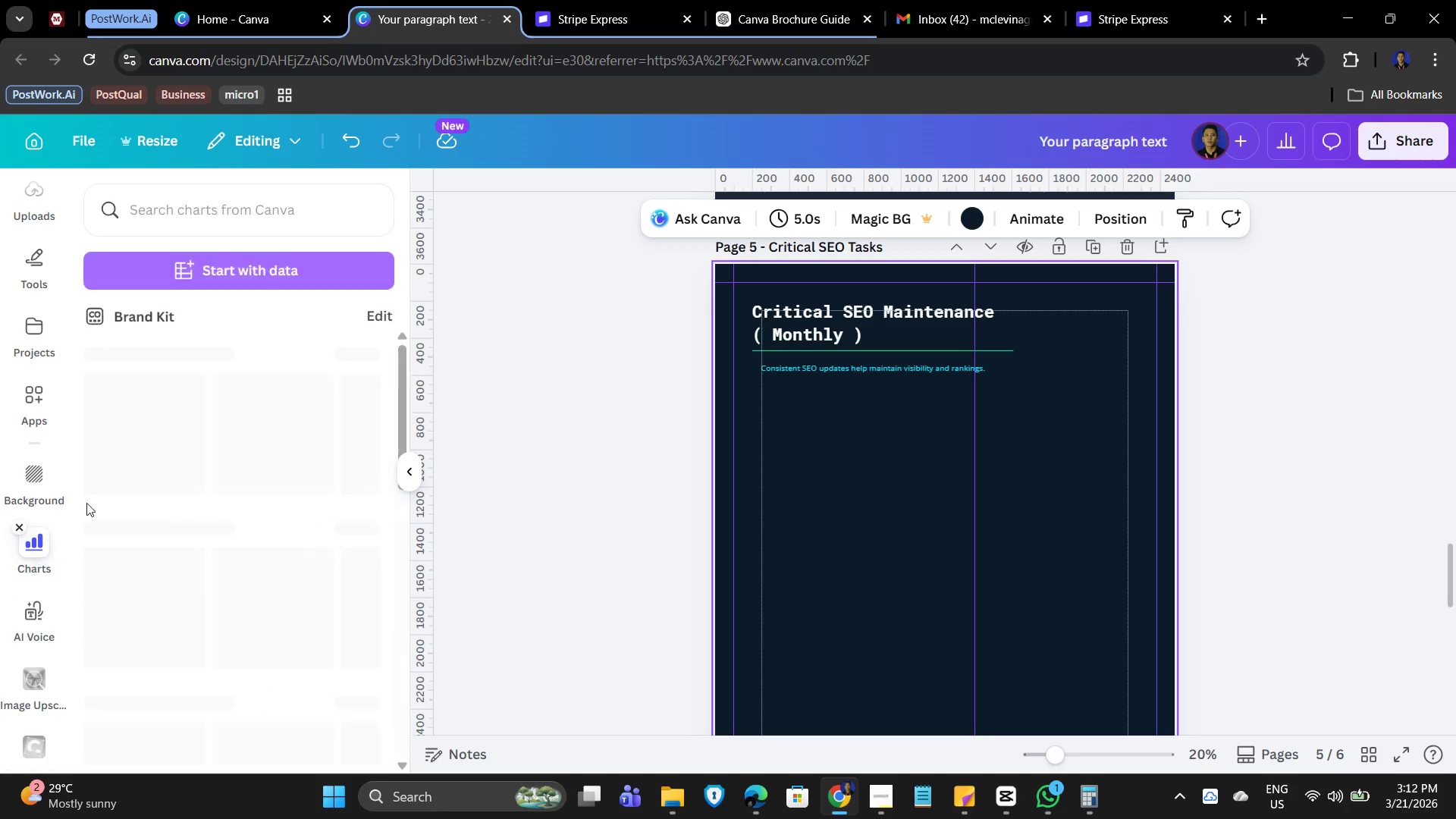 
scroll: coordinate [419, 360], scroll_direction: up, amount: 6.0
 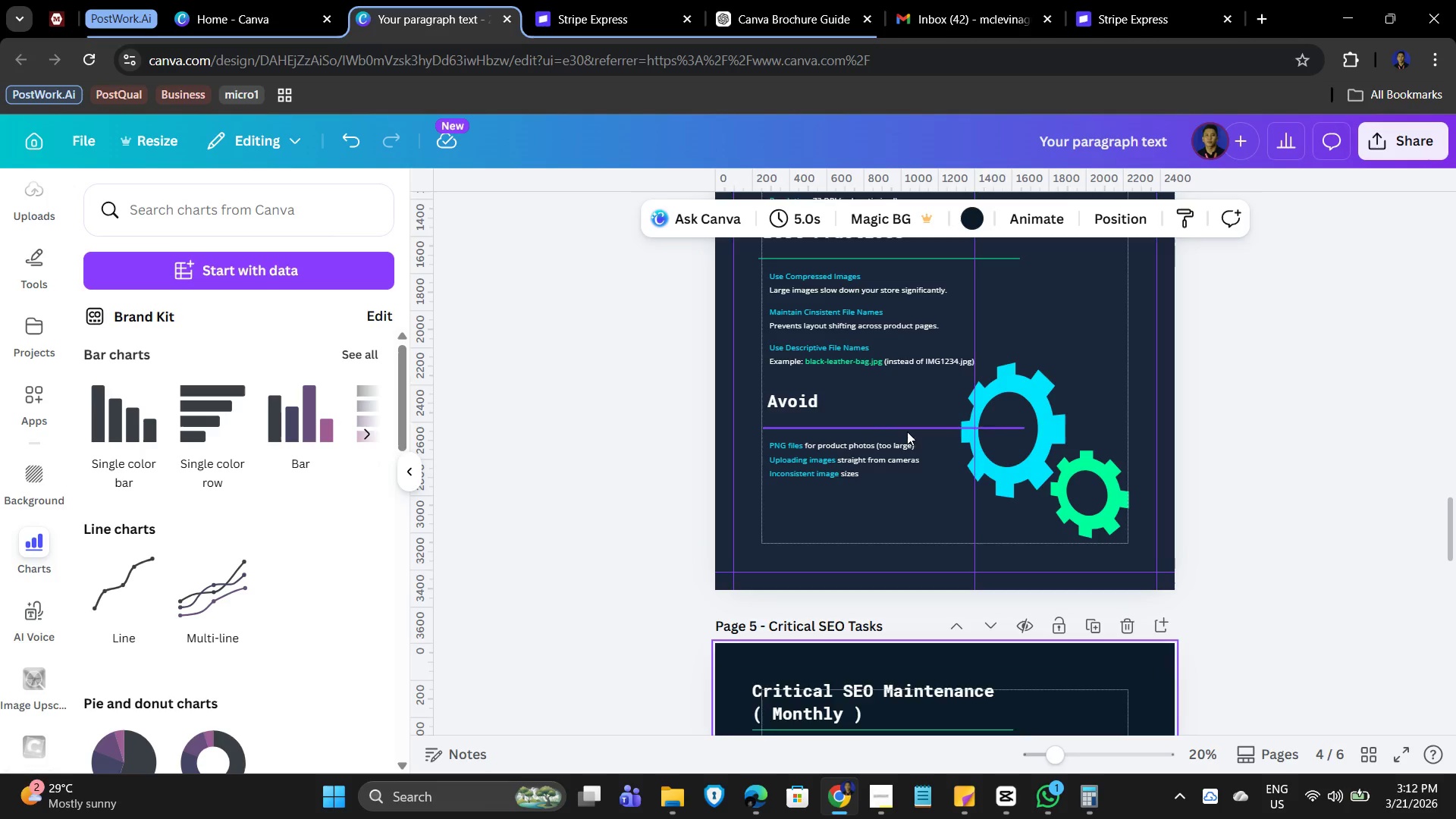 
scroll: coordinate [976, 435], scroll_direction: down, amount: 4.0
 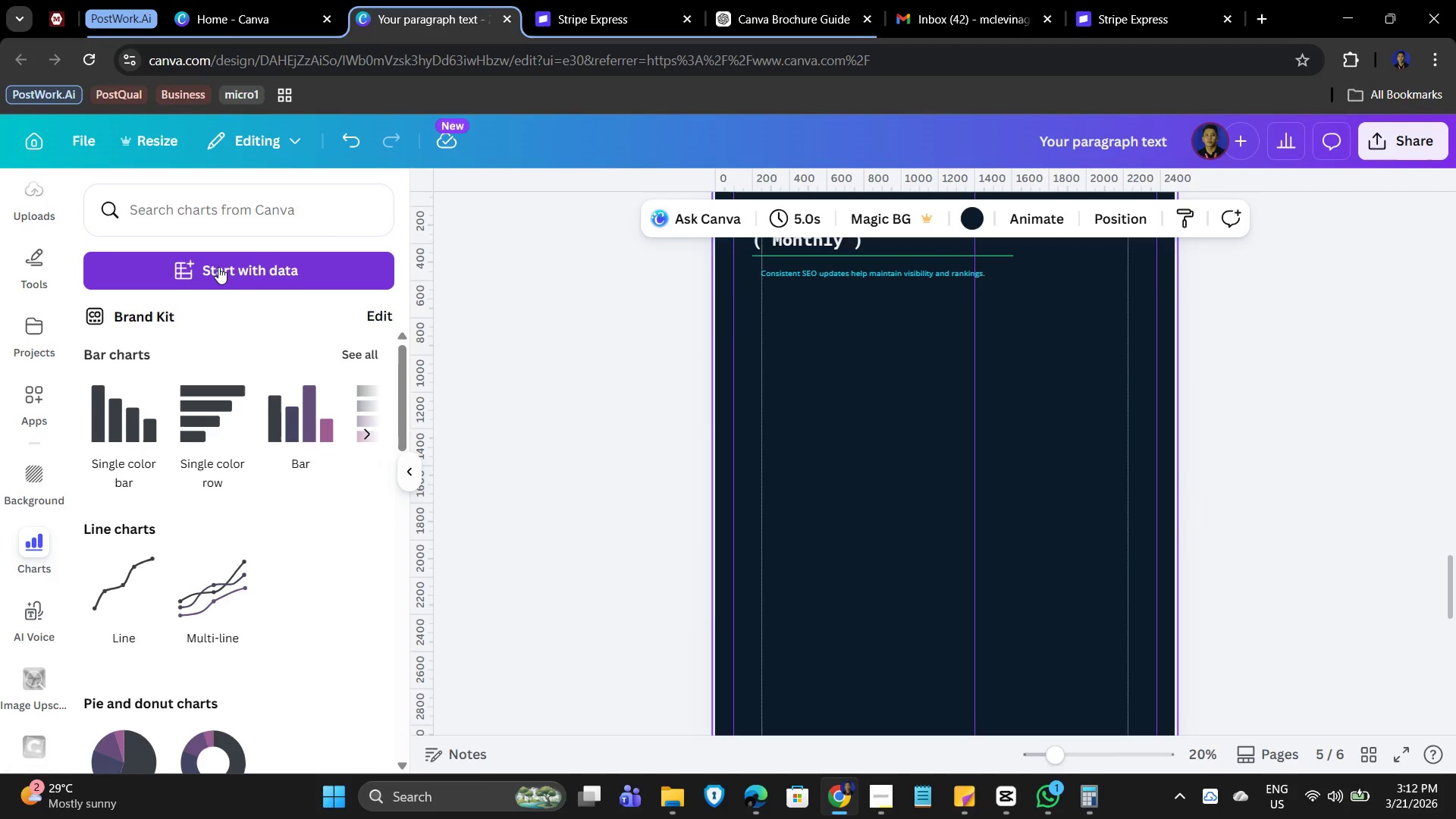 
left_click([219, 267])
 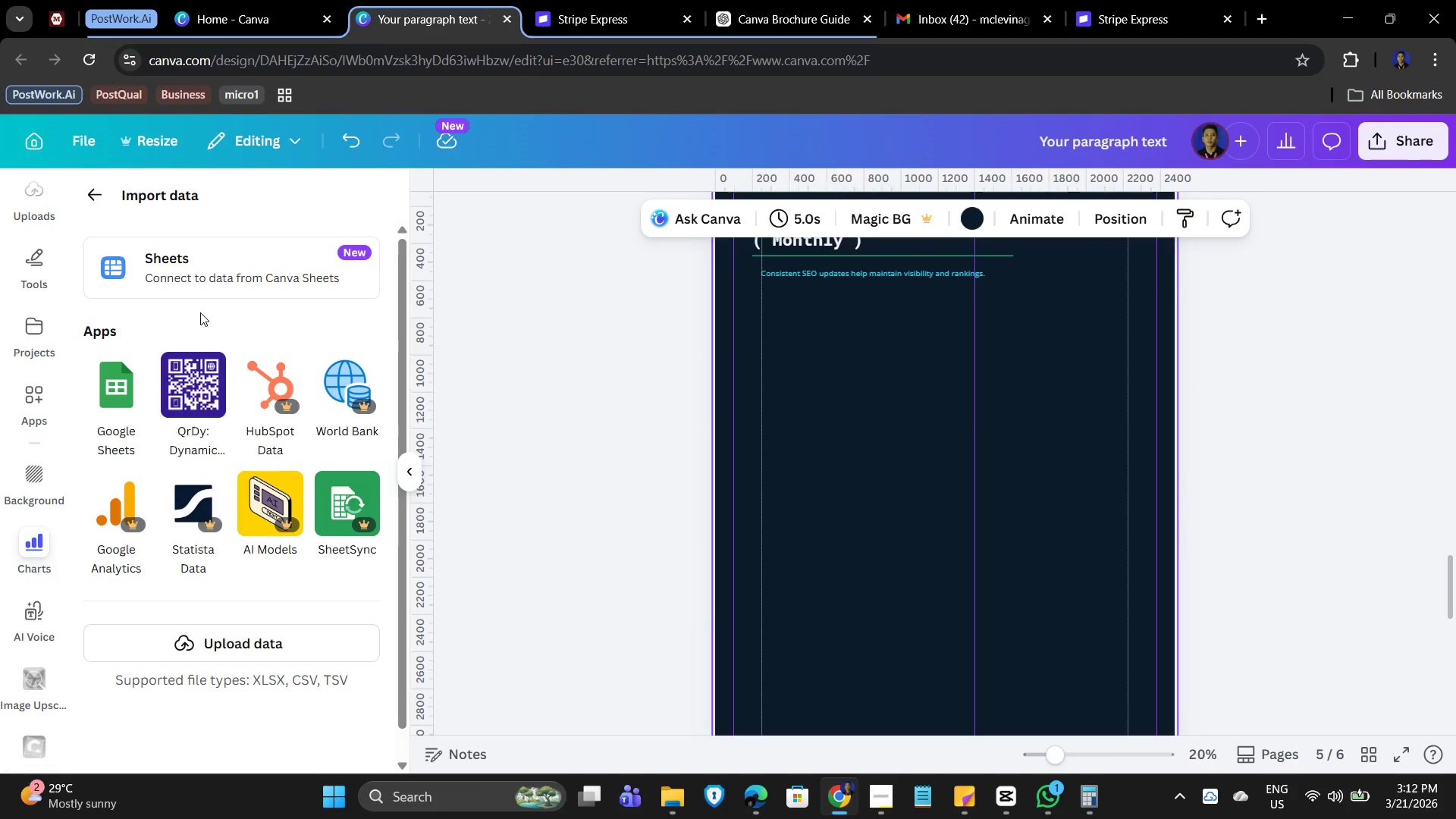 
scroll: coordinate [233, 450], scroll_direction: down, amount: 1.0
 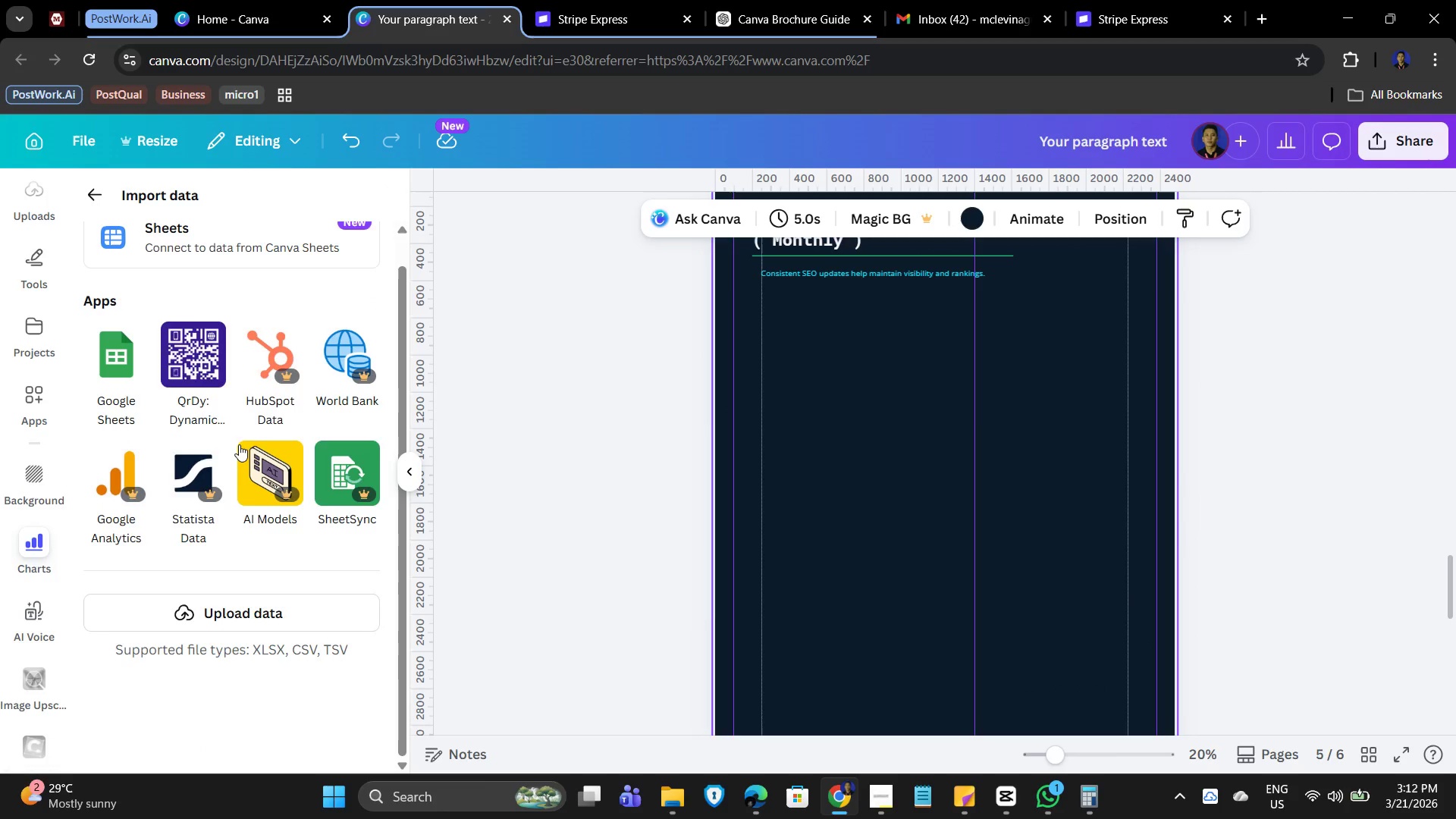 
scroll: coordinate [40, 494], scroll_direction: up, amount: 8.0
 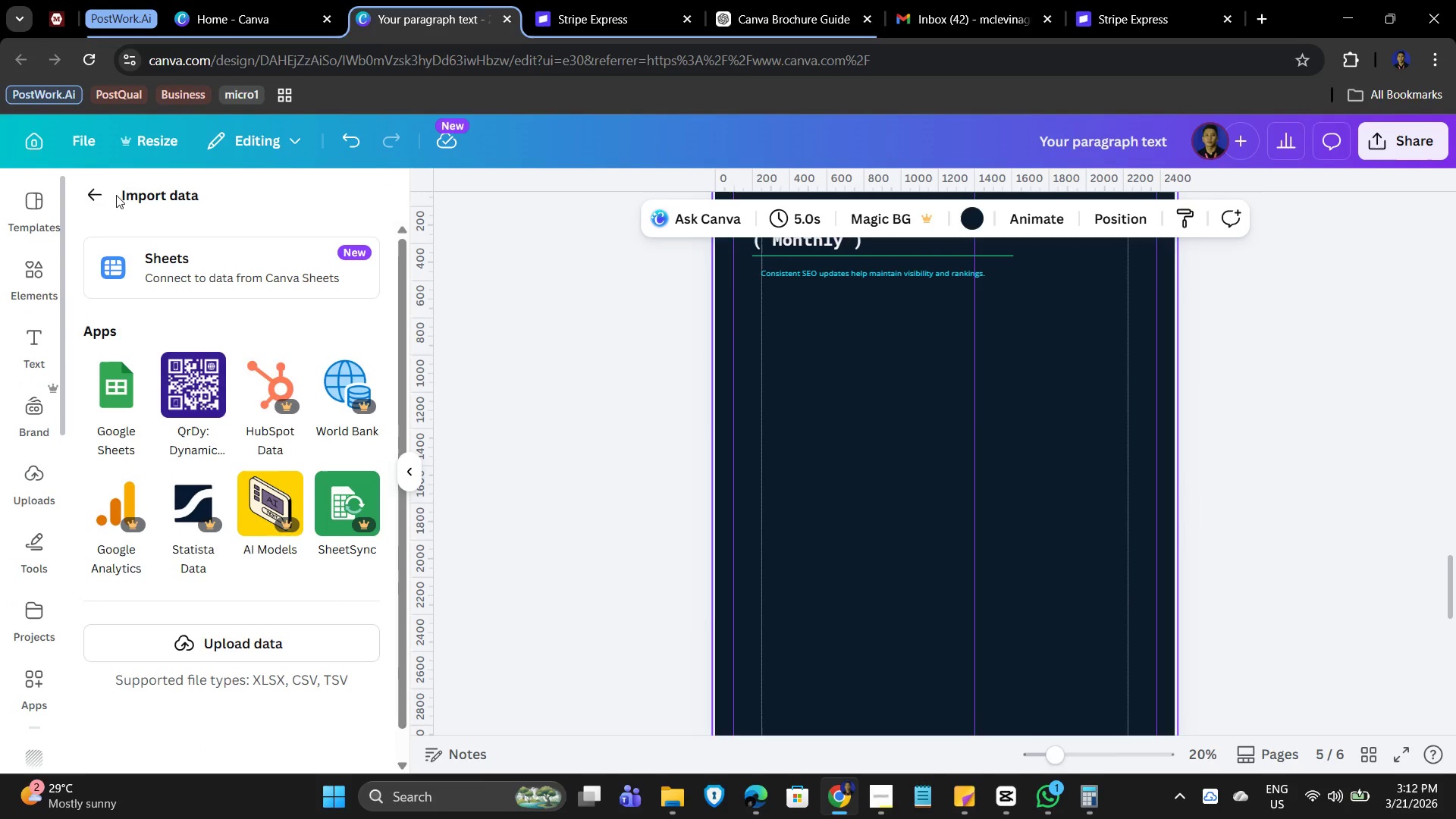 
left_click([86, 187])
 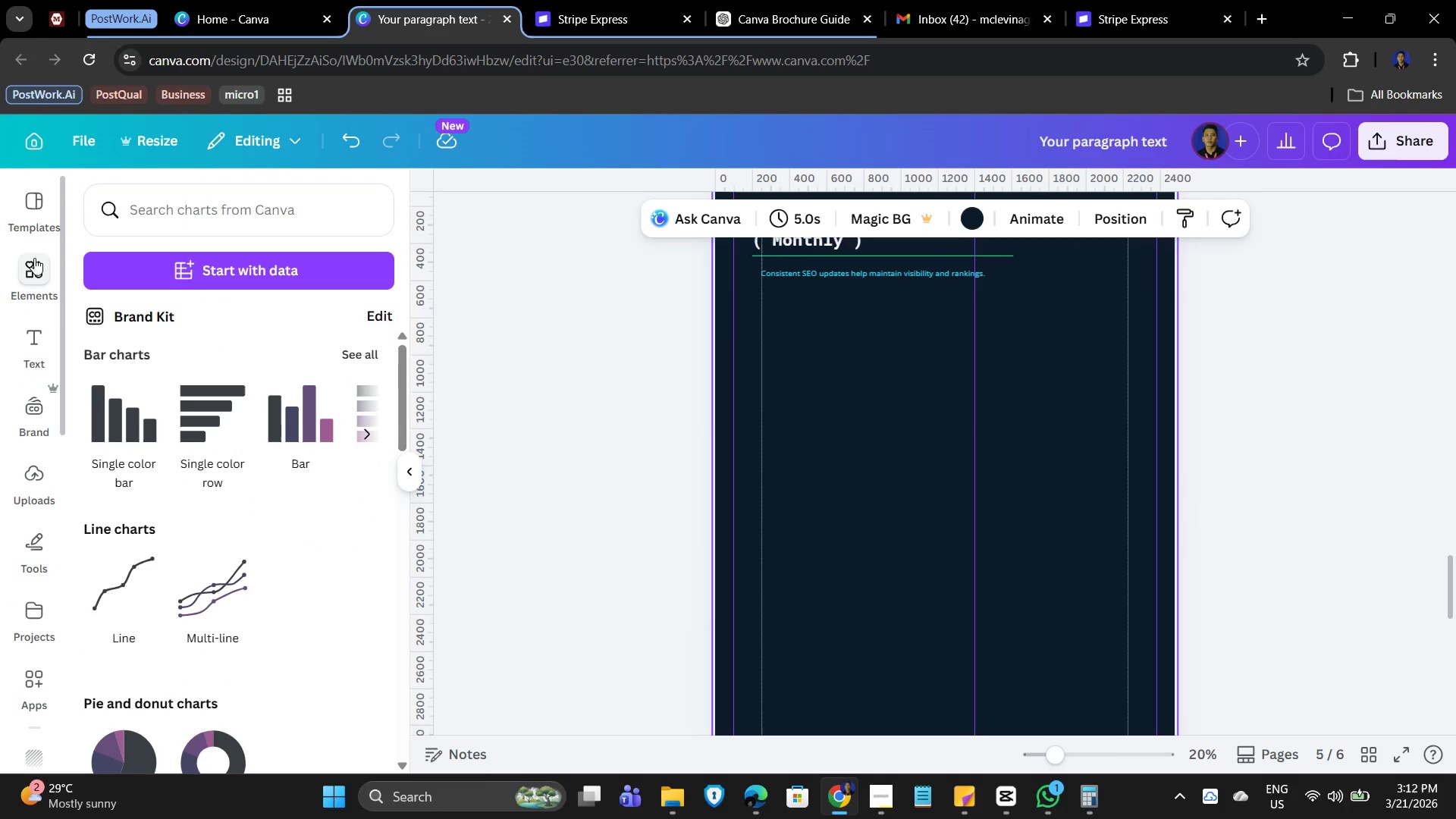 
left_click([34, 258])
 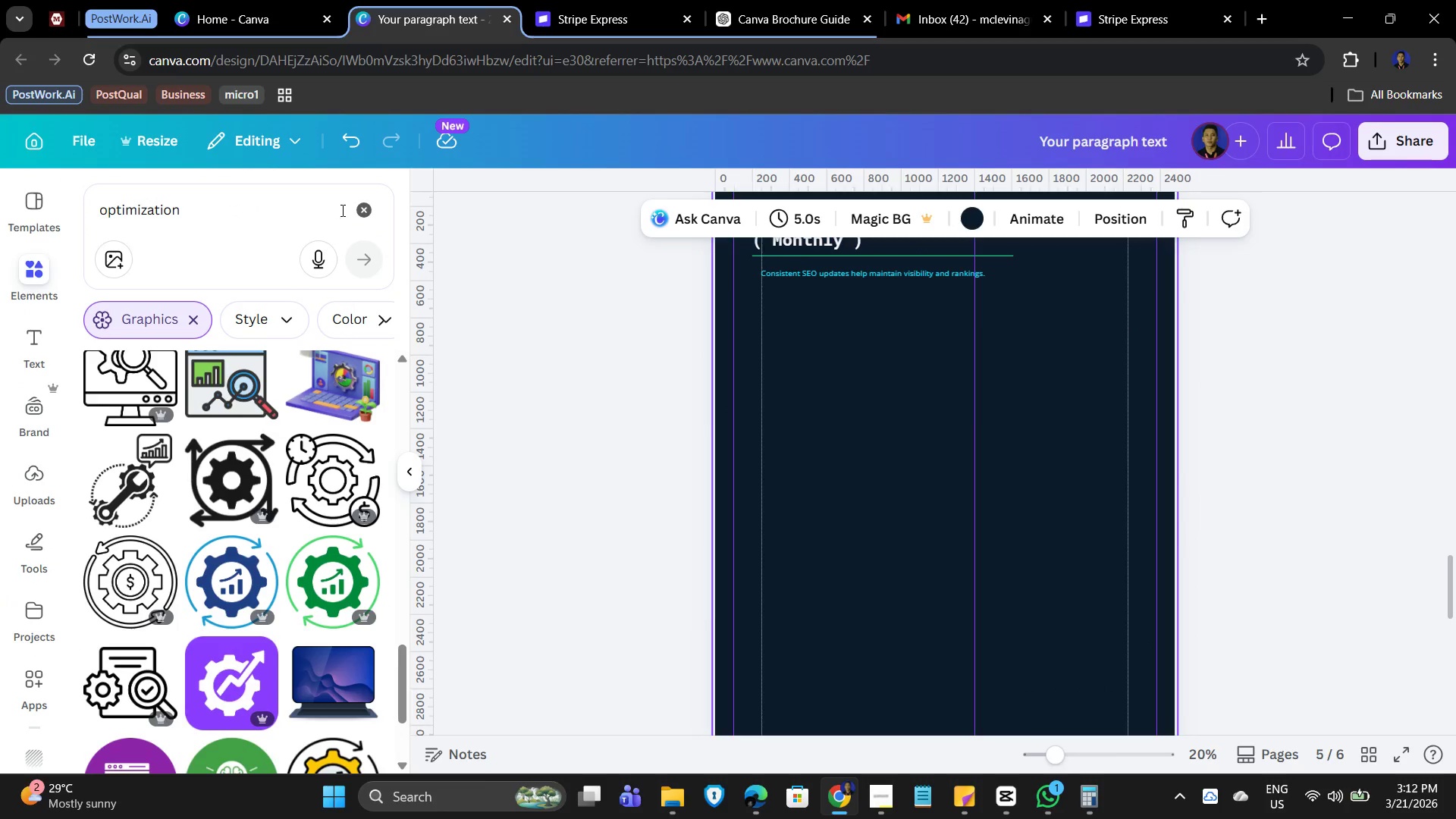 
left_click([369, 210])
 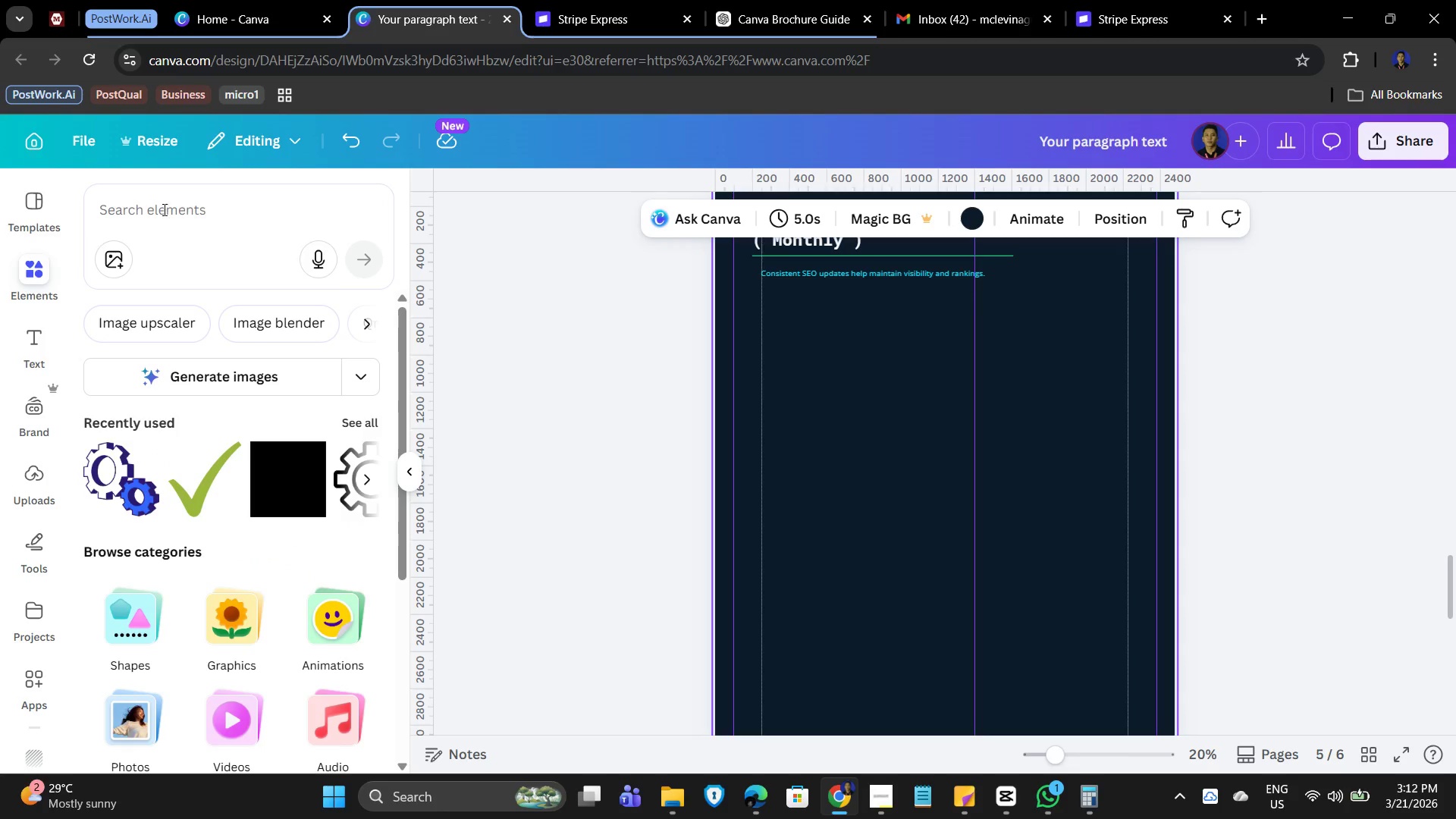 
left_click([146, 209])
 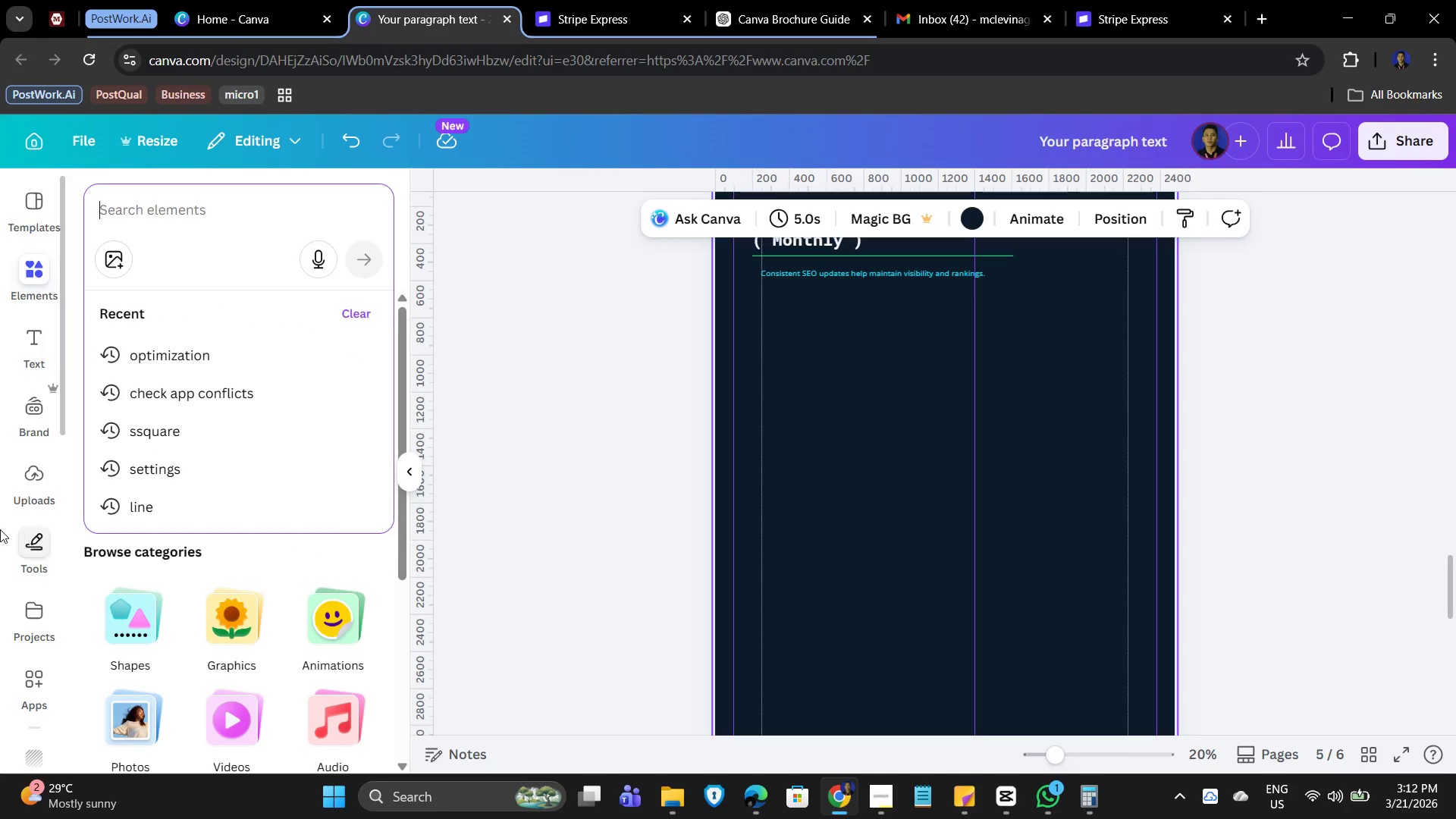 
left_click([30, 551])
 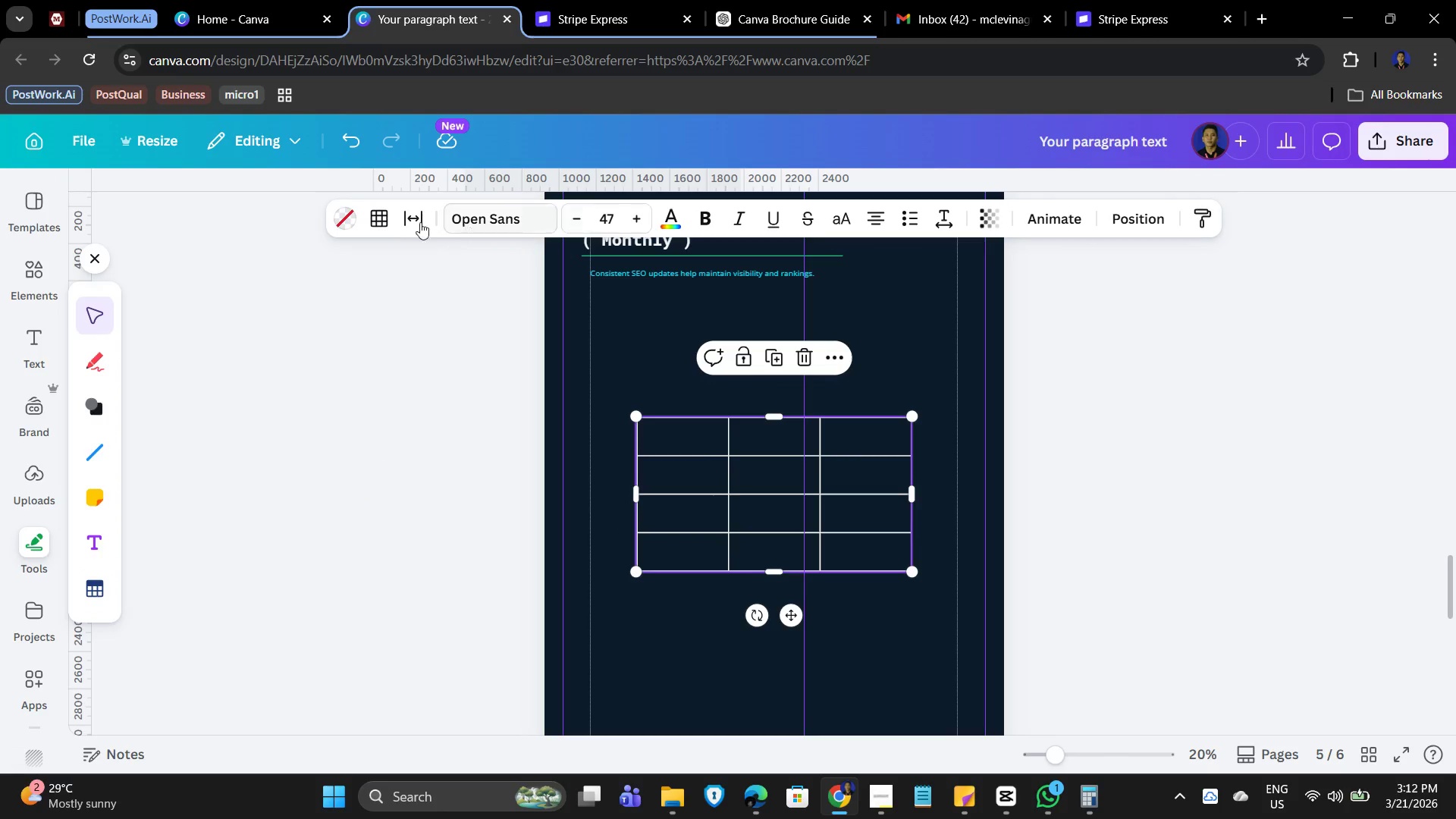 
wait(6.11)
 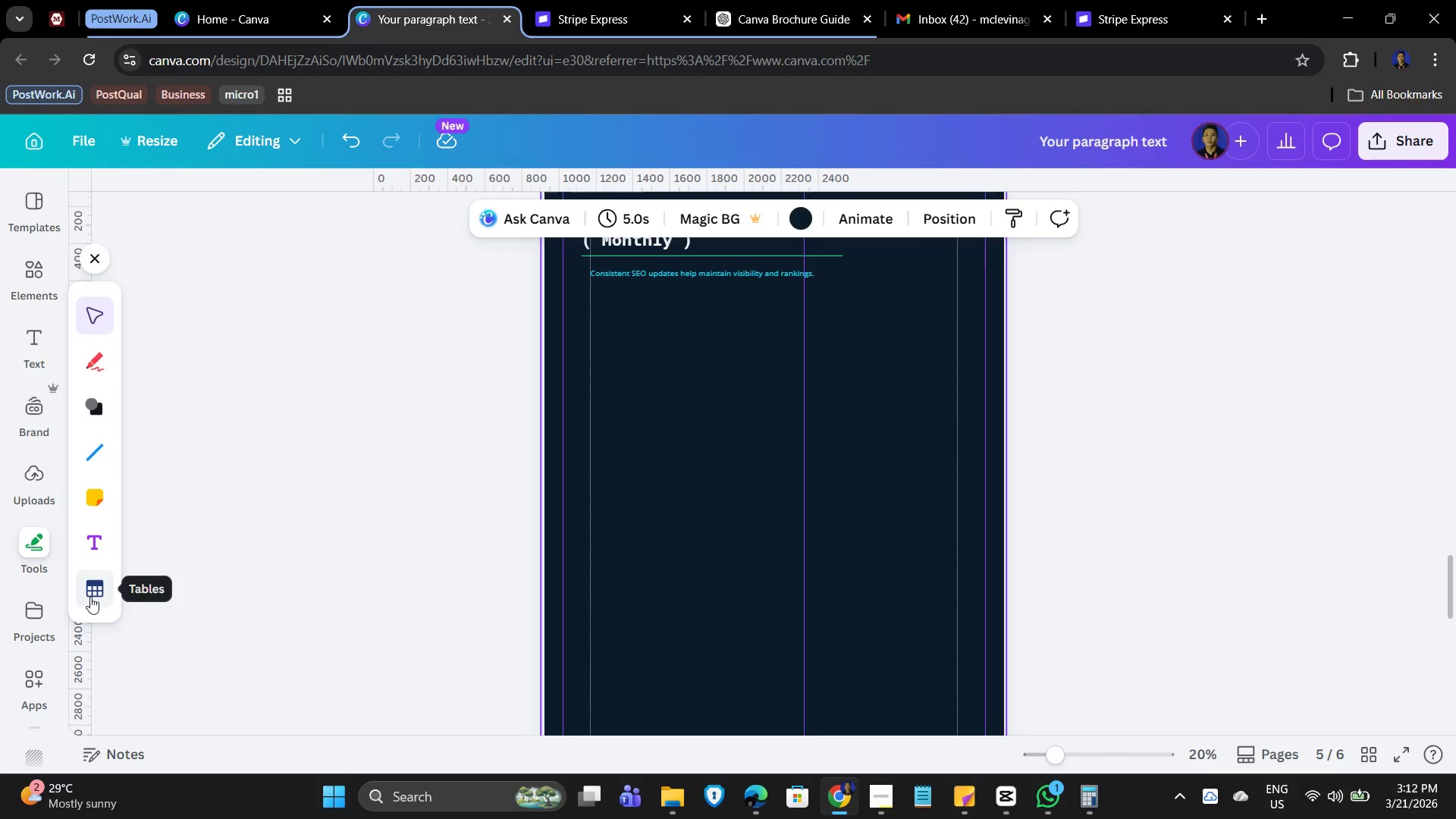 
left_click([442, 270])
 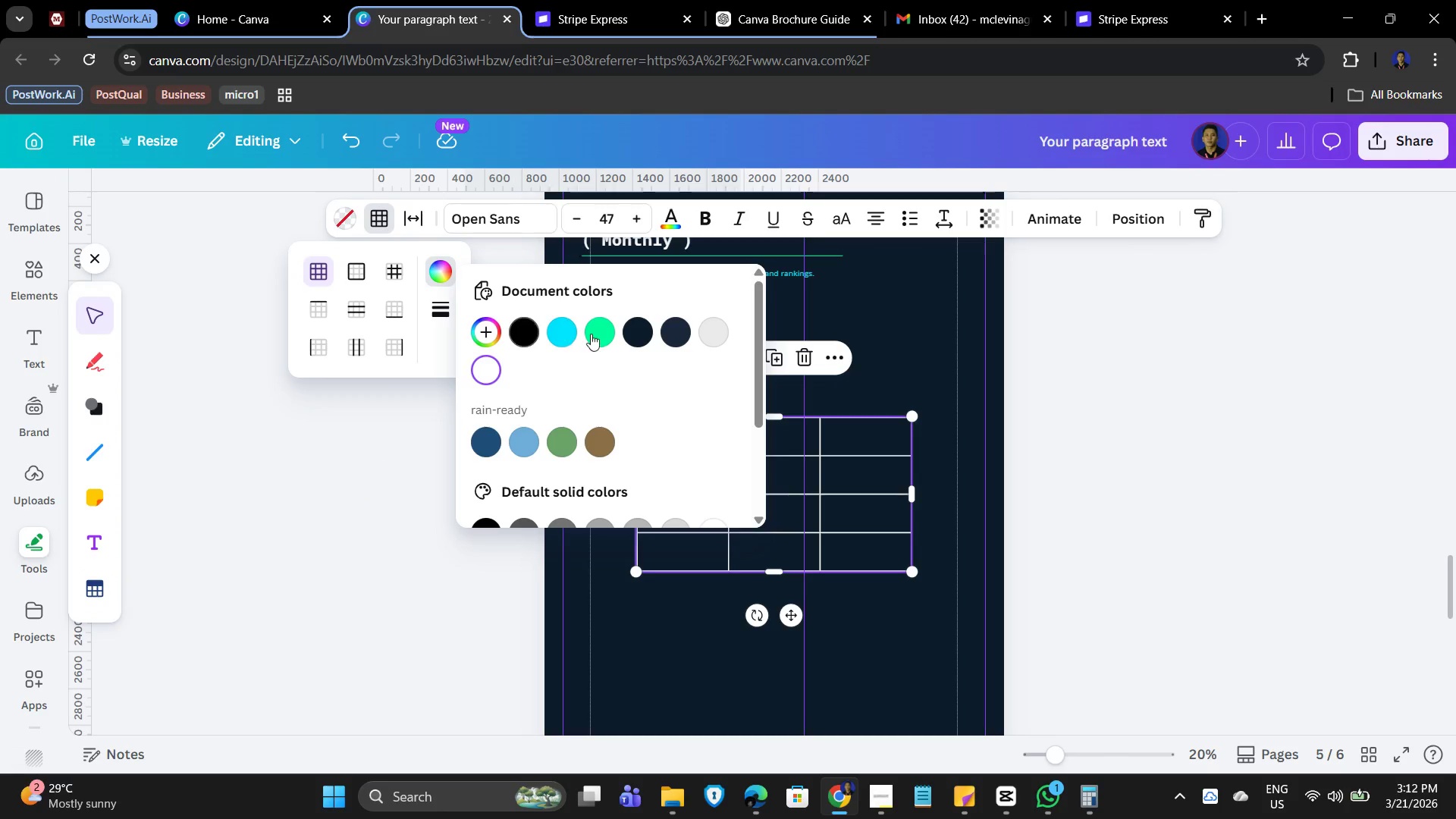 
left_click([596, 329])
 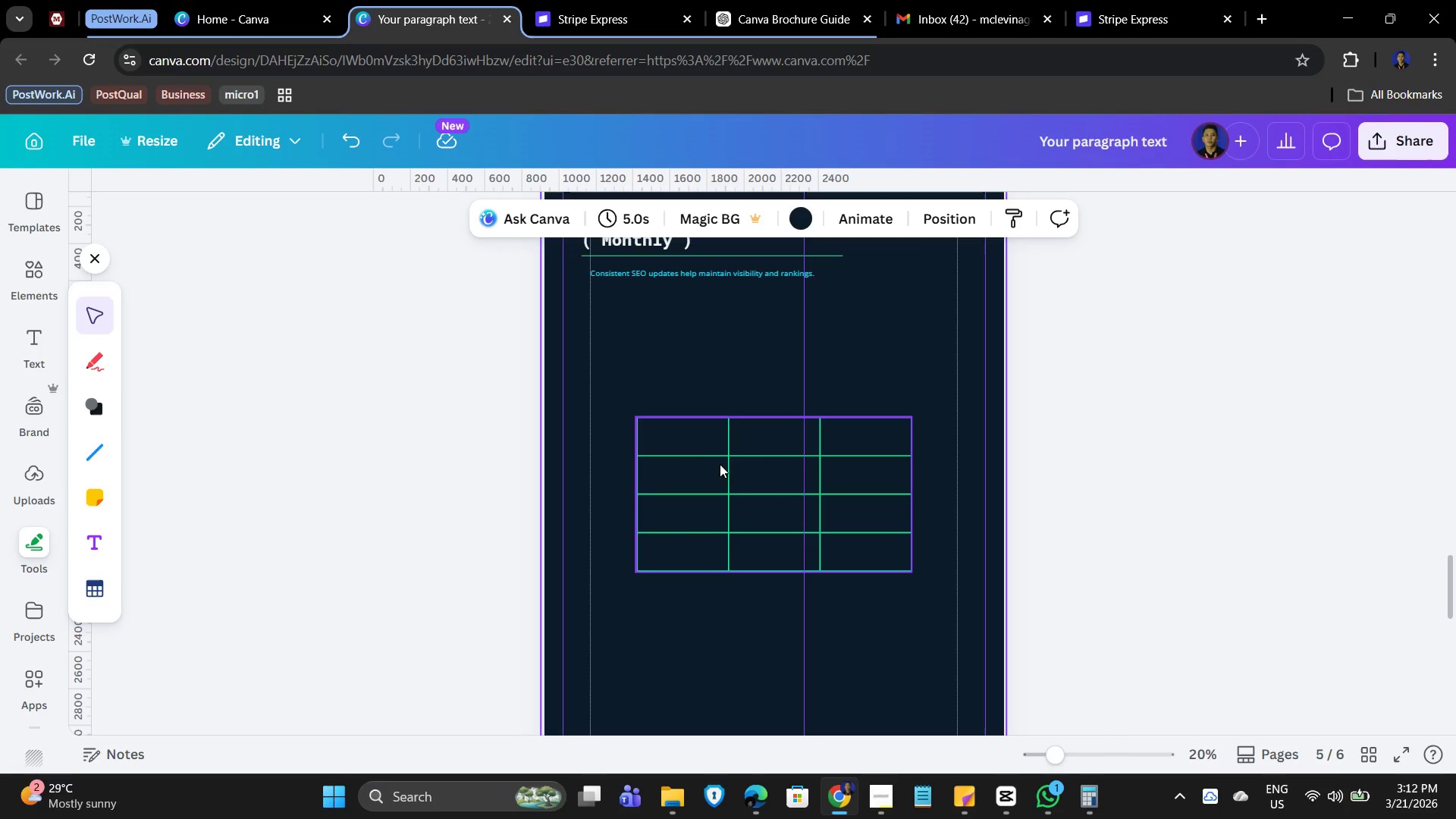 
left_click([692, 442])
 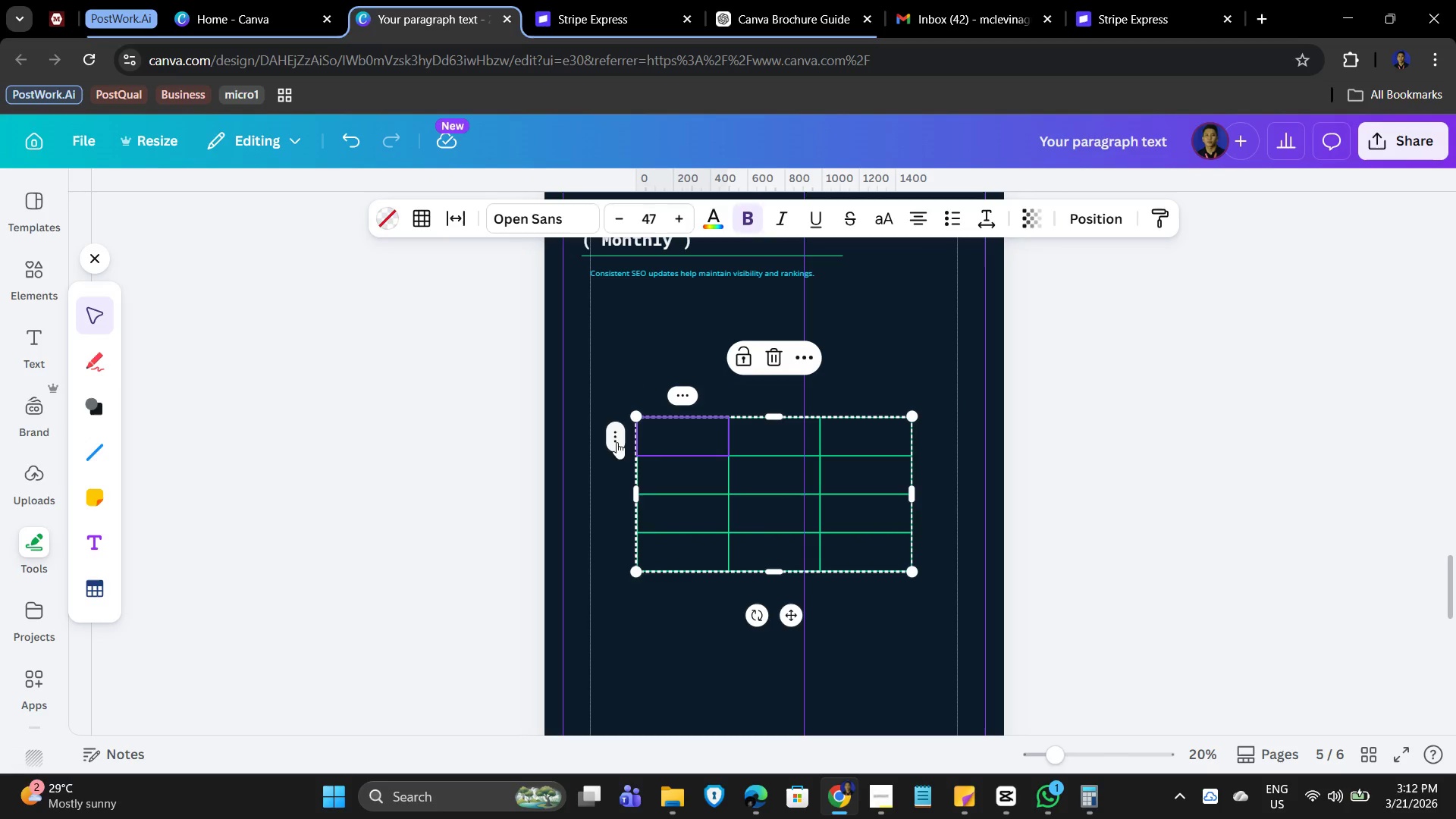 
left_click([639, 398])
 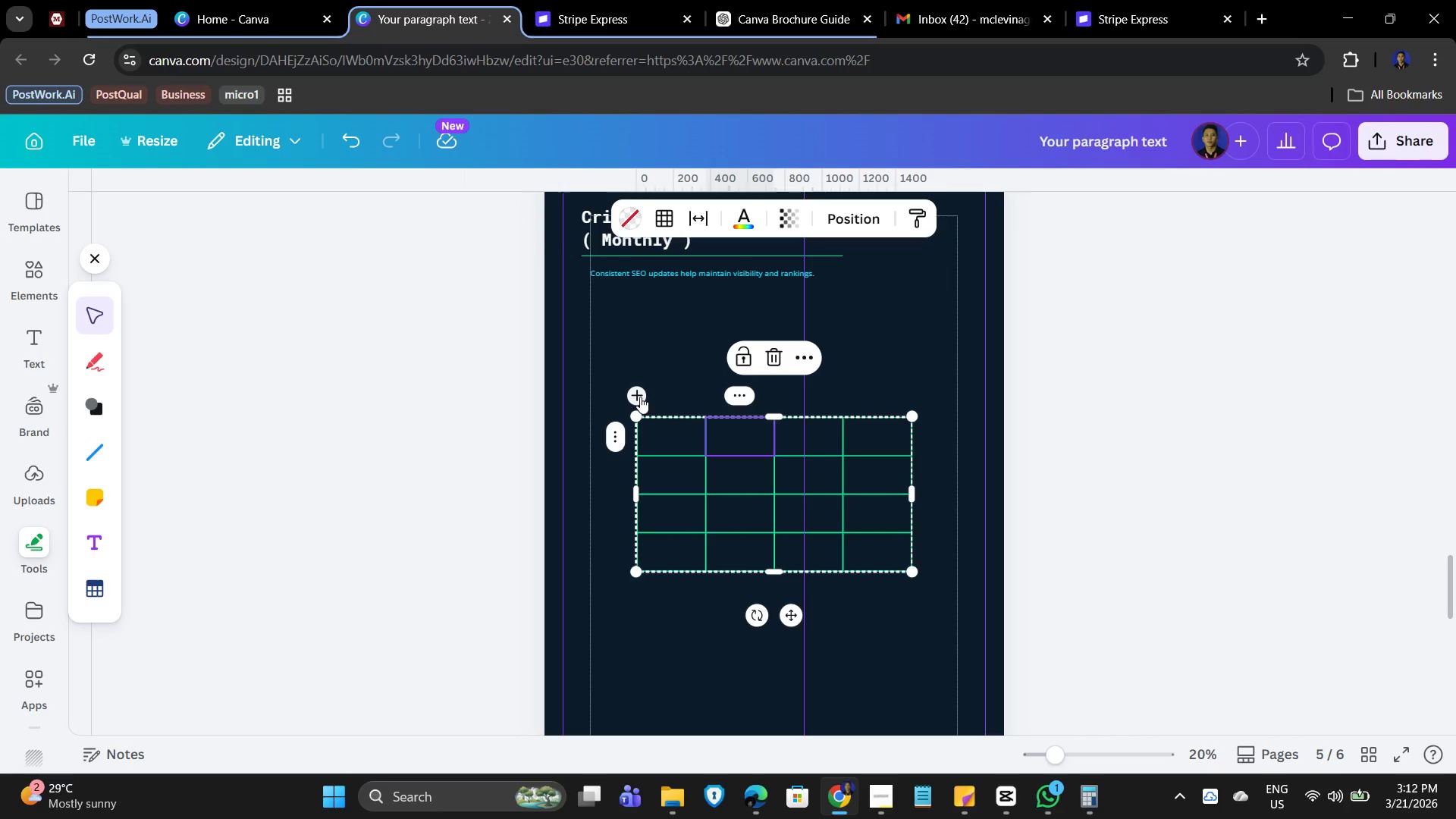 
key(Control+Z)
 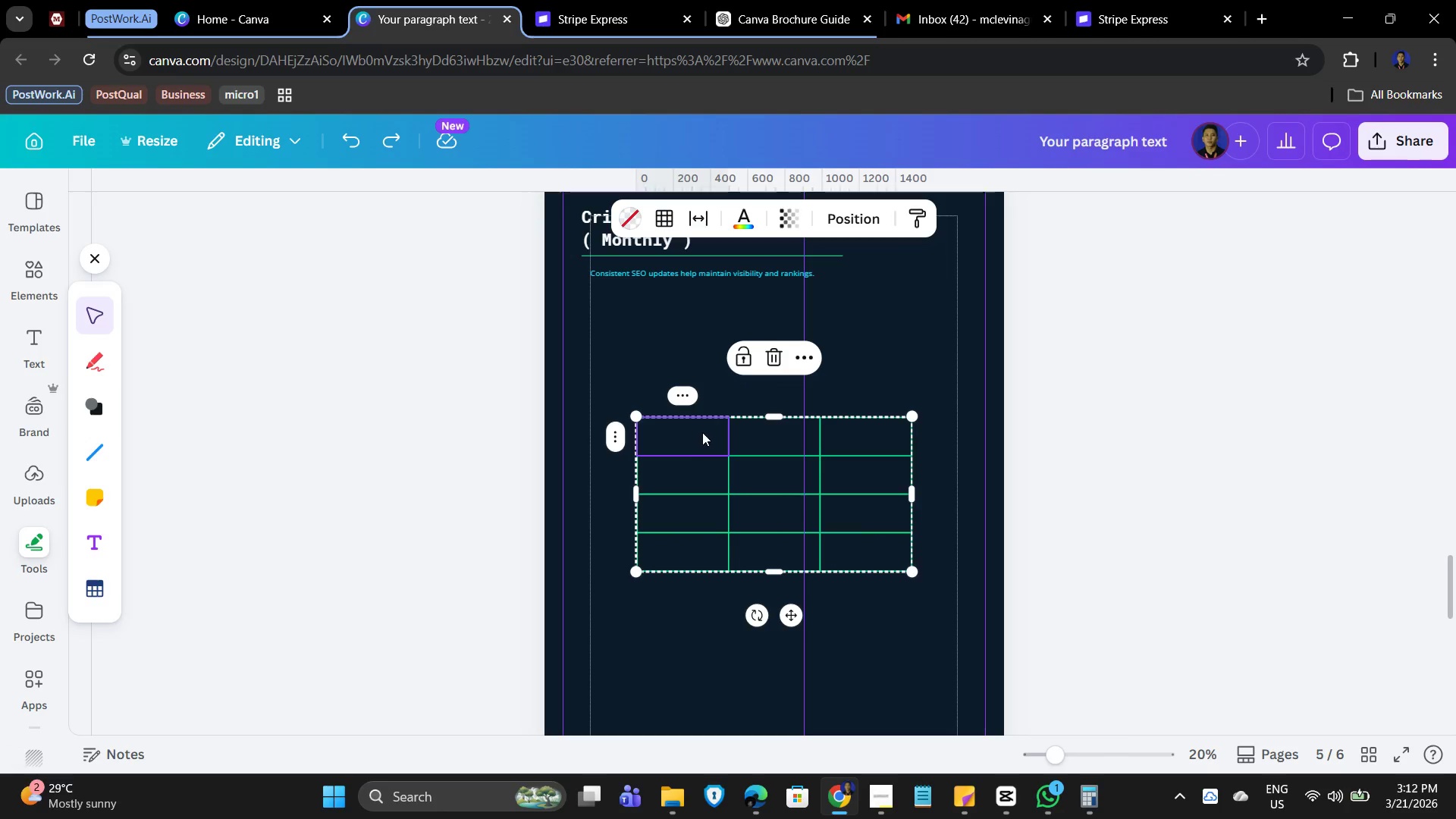 
wait(8.25)
 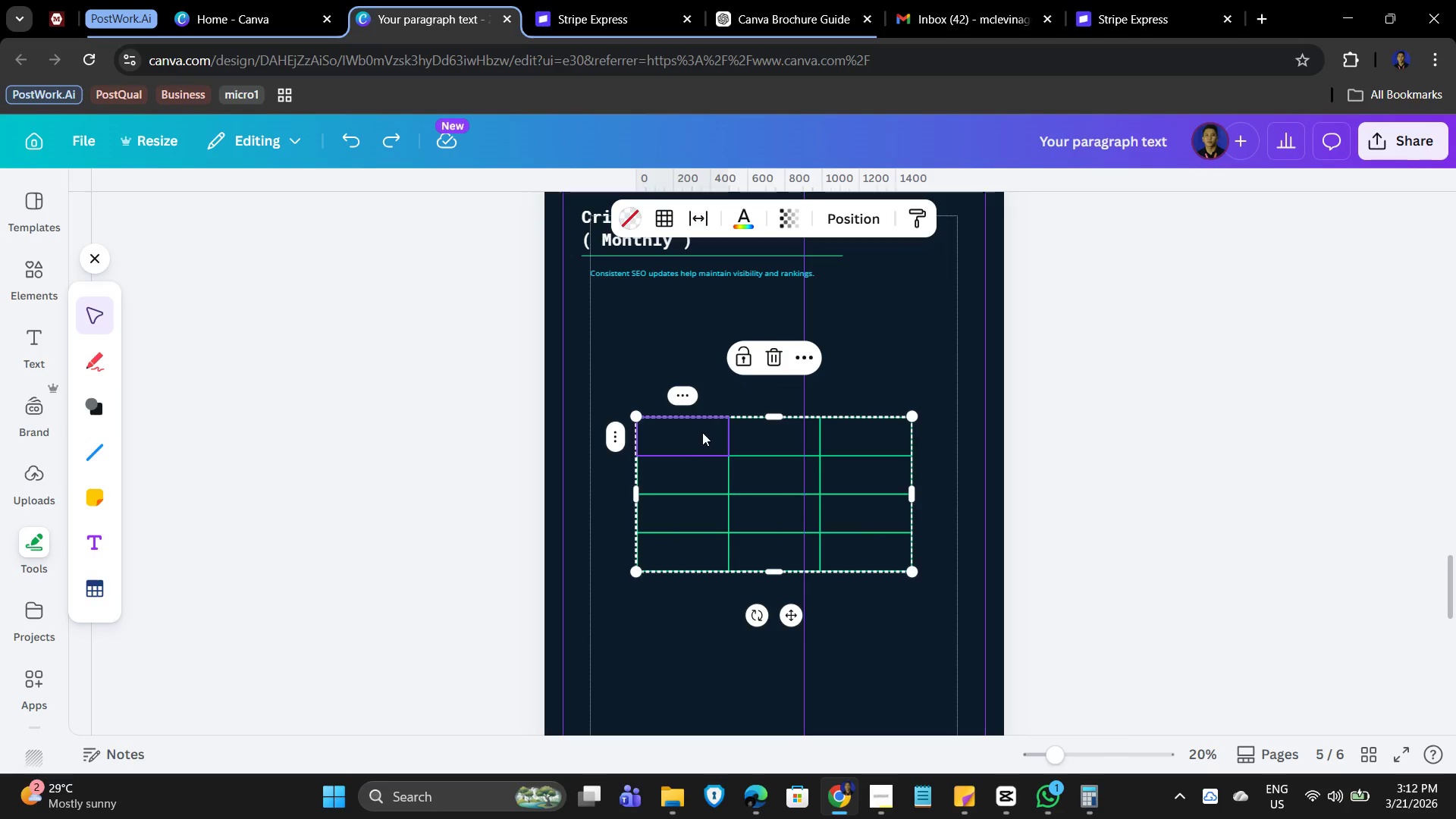 
left_click([616, 571])
 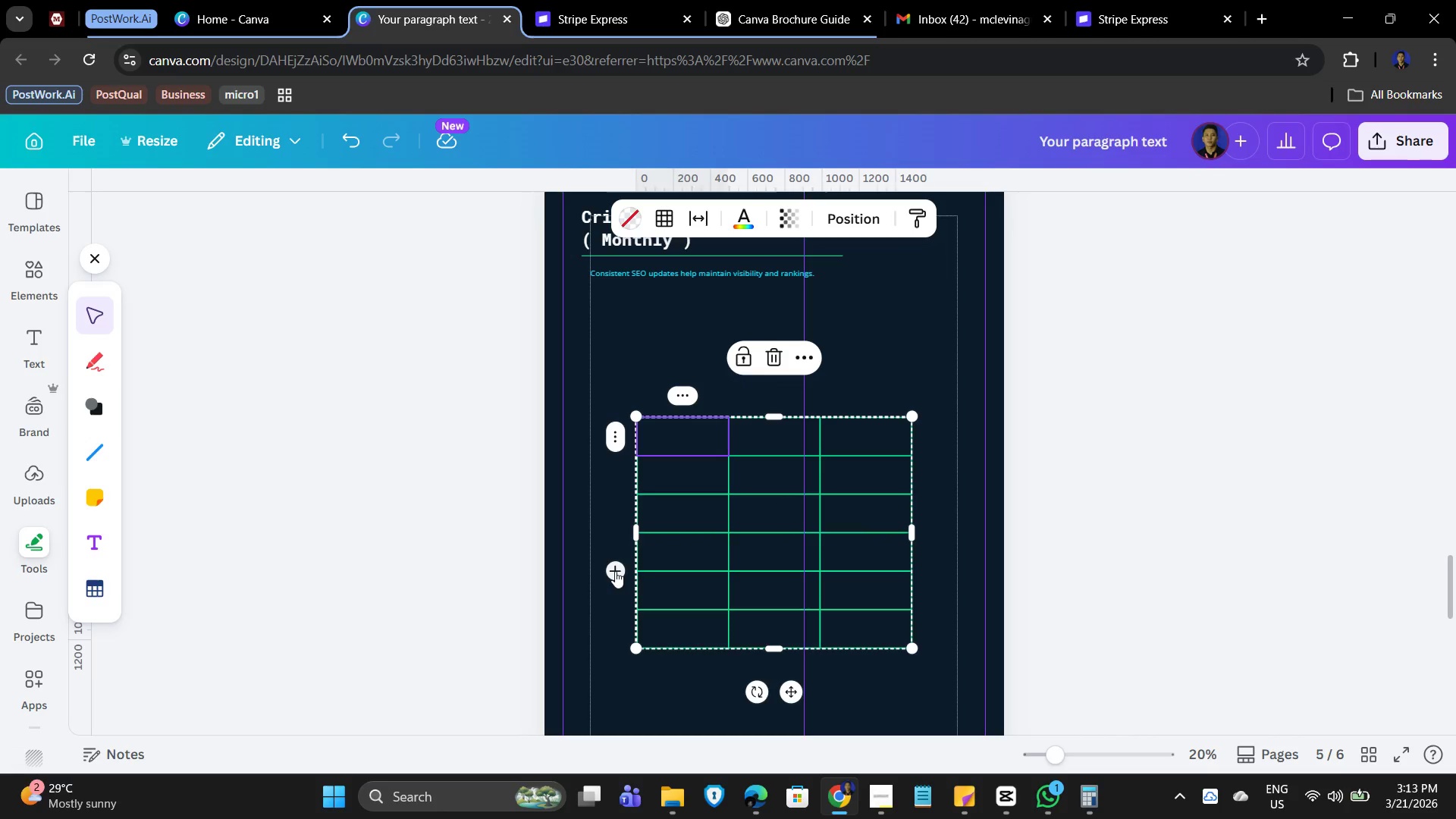 
left_click([615, 571])
 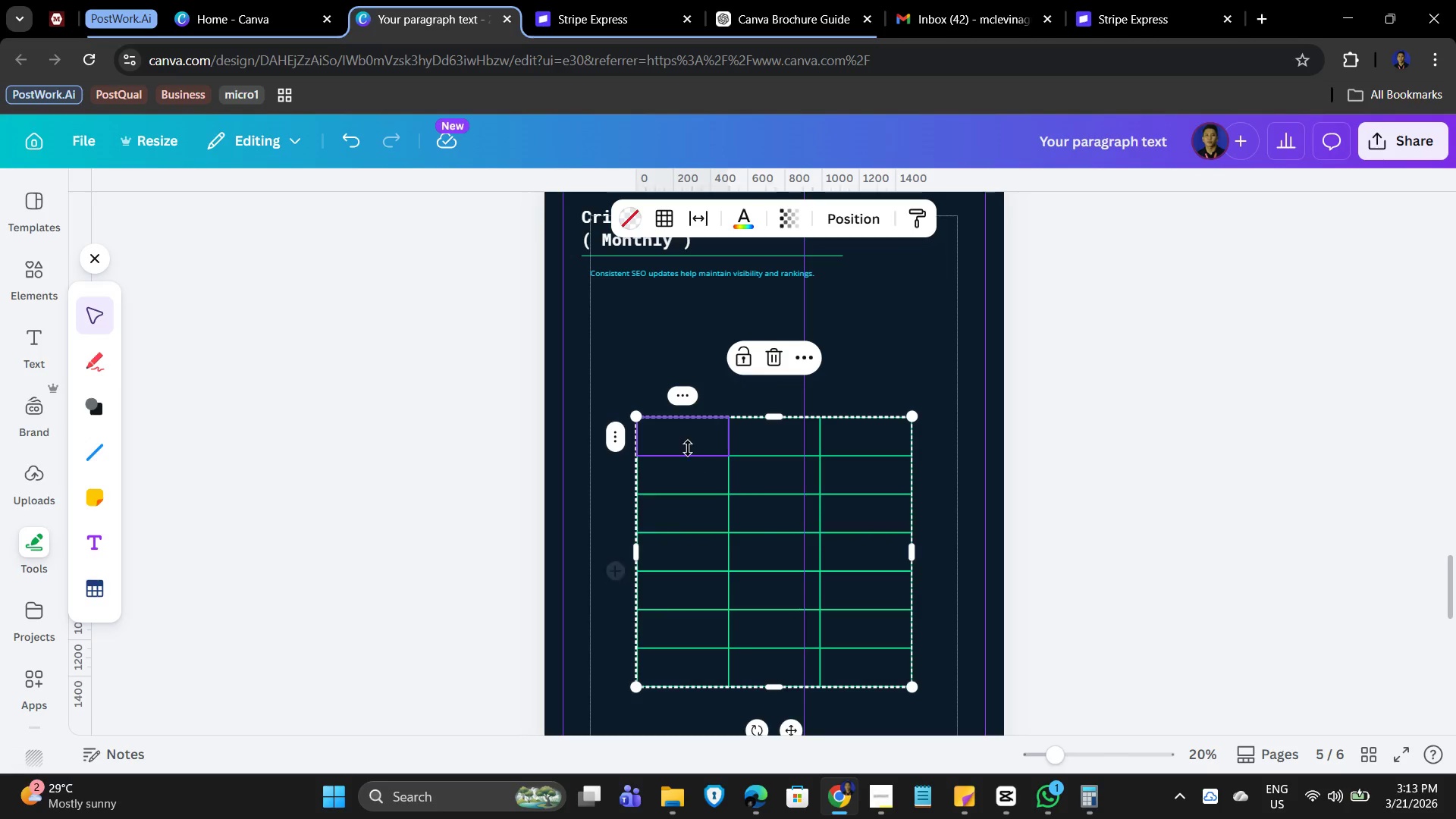 
left_click([684, 441])
 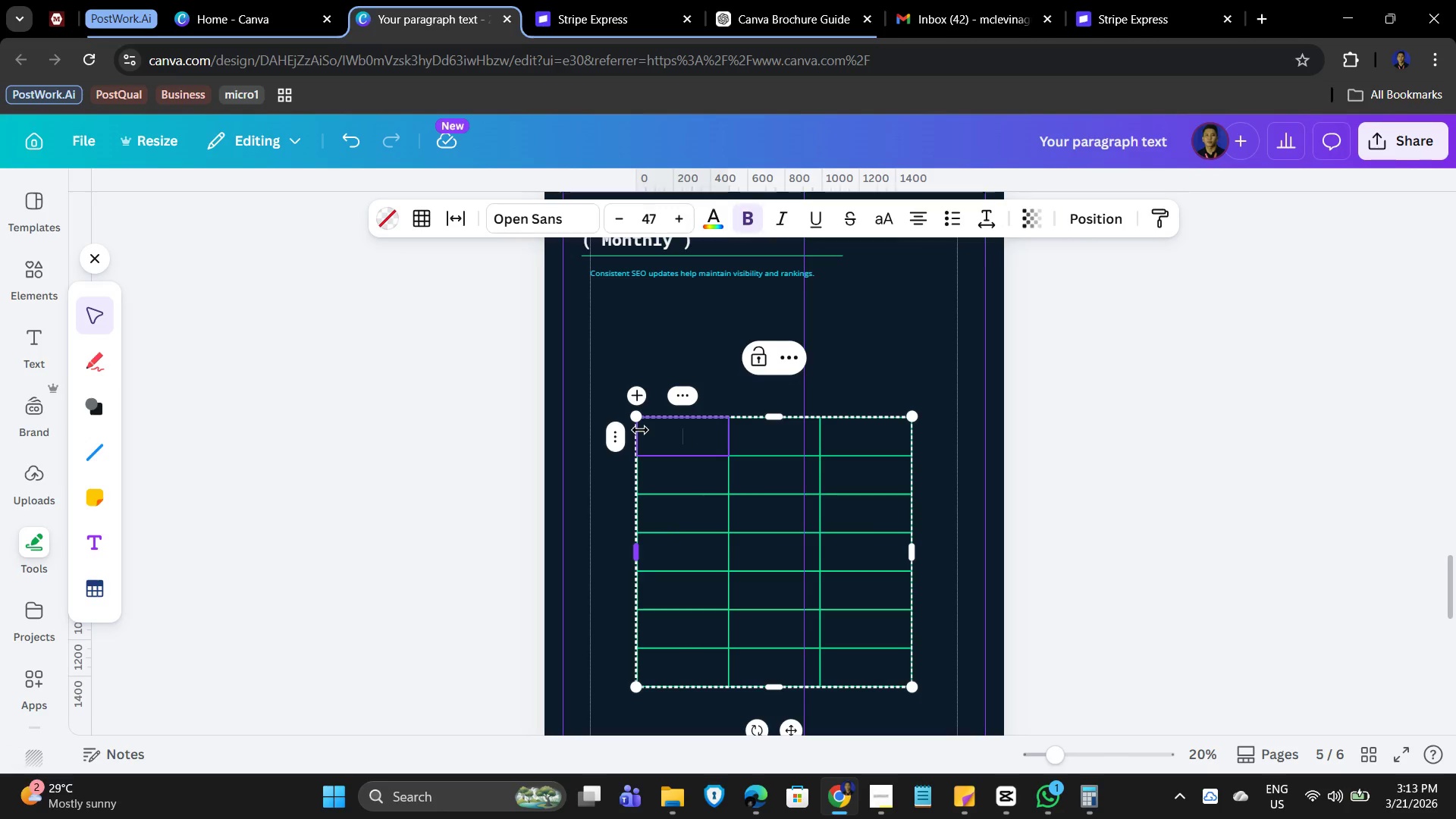 
type(Task)
 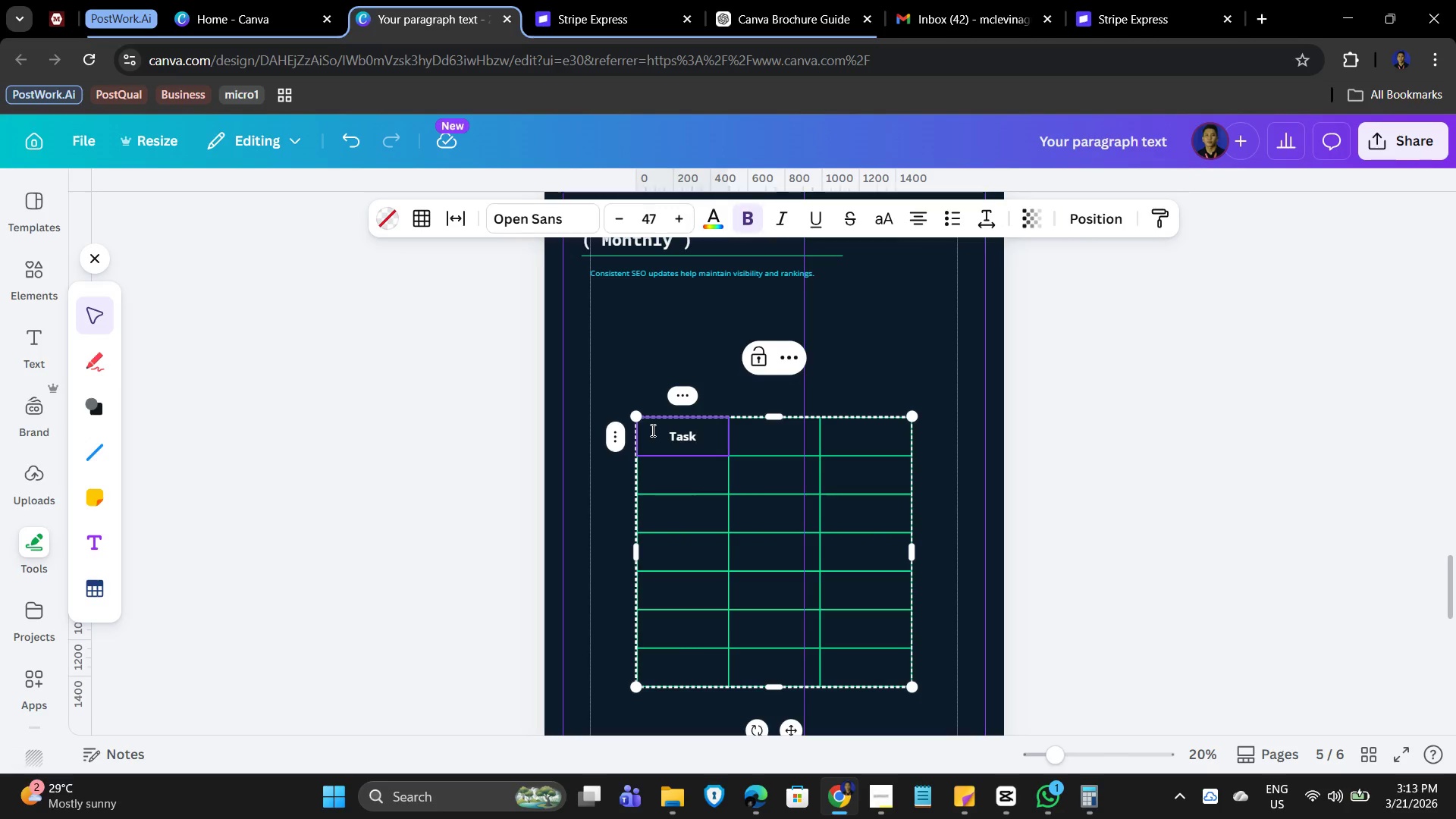 
left_click([743, 436])
 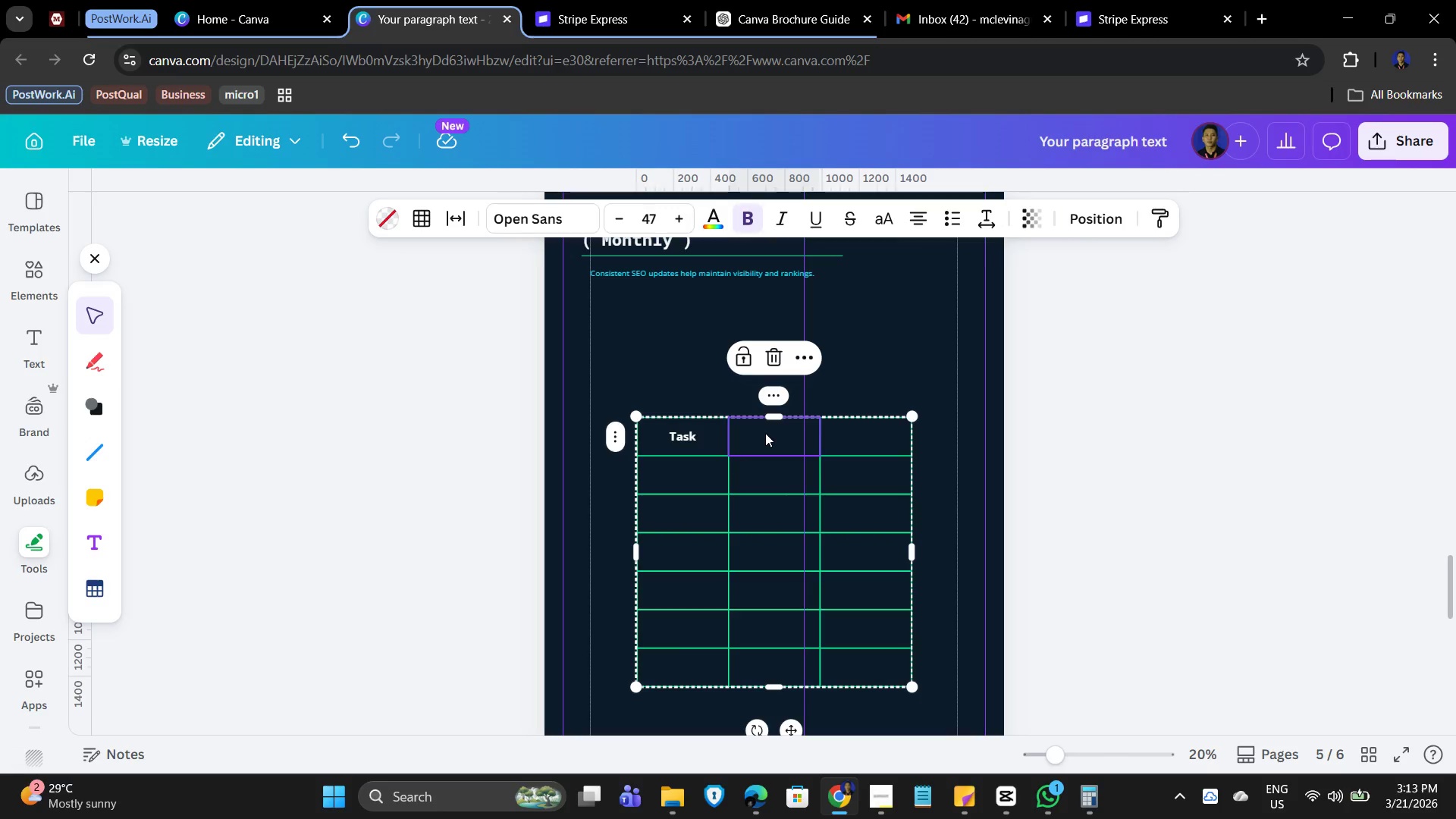 
type(Frequency)
 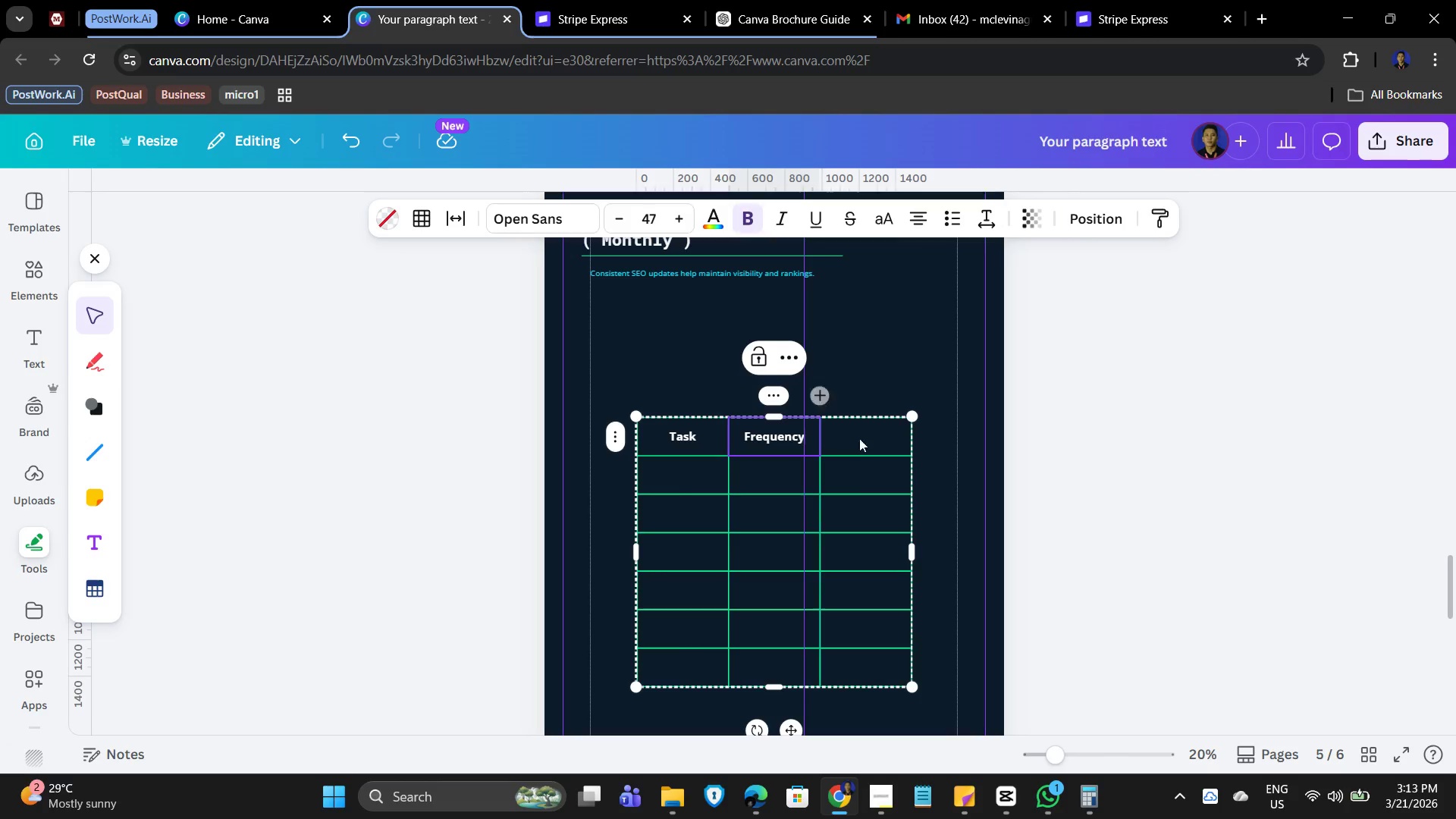 
left_click([880, 429])
 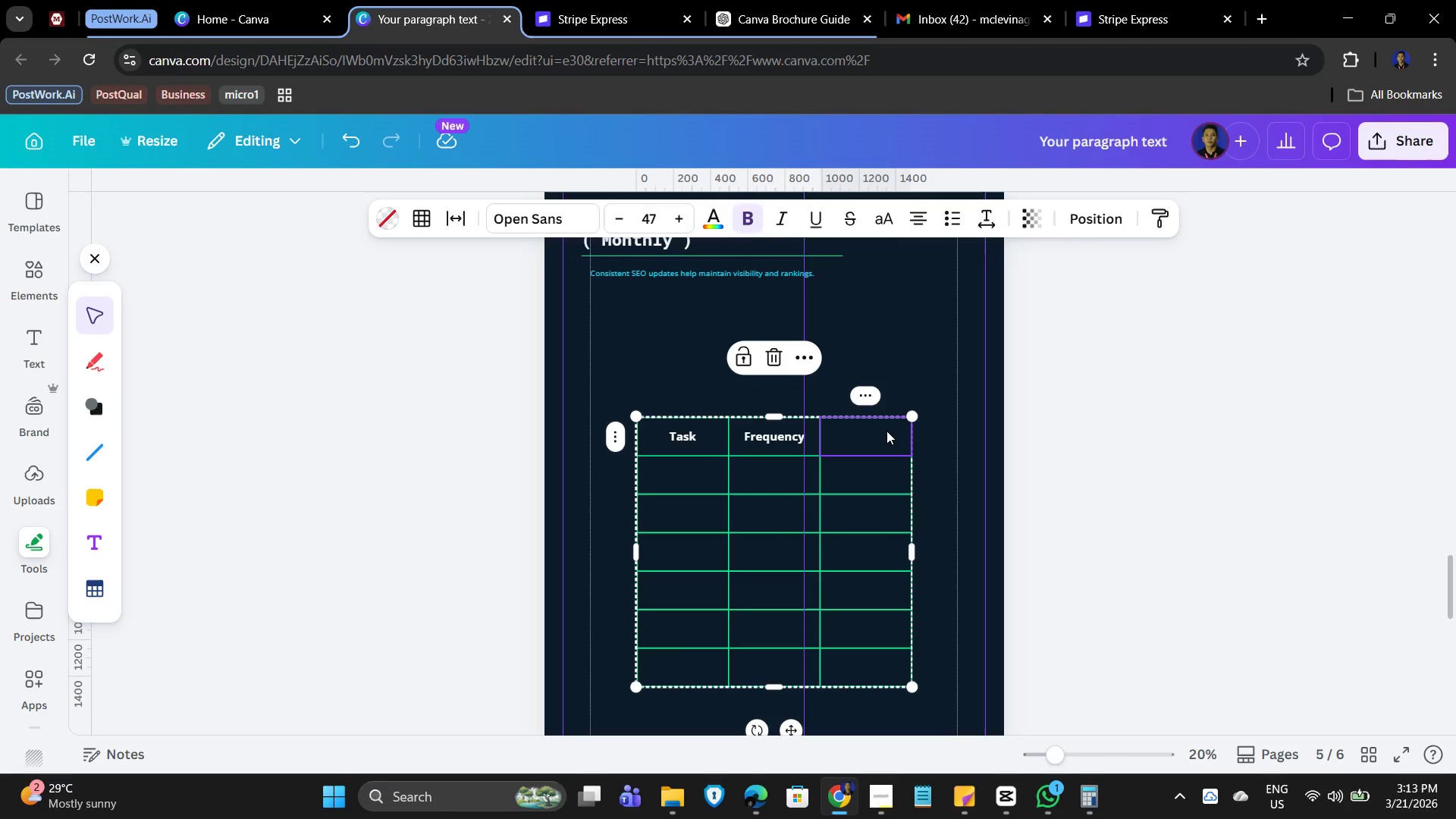 
type(Status)
key(Backspace)
key(Backspace)
key(Backspace)
key(Backspace)
key(Backspace)
type(Sta)
 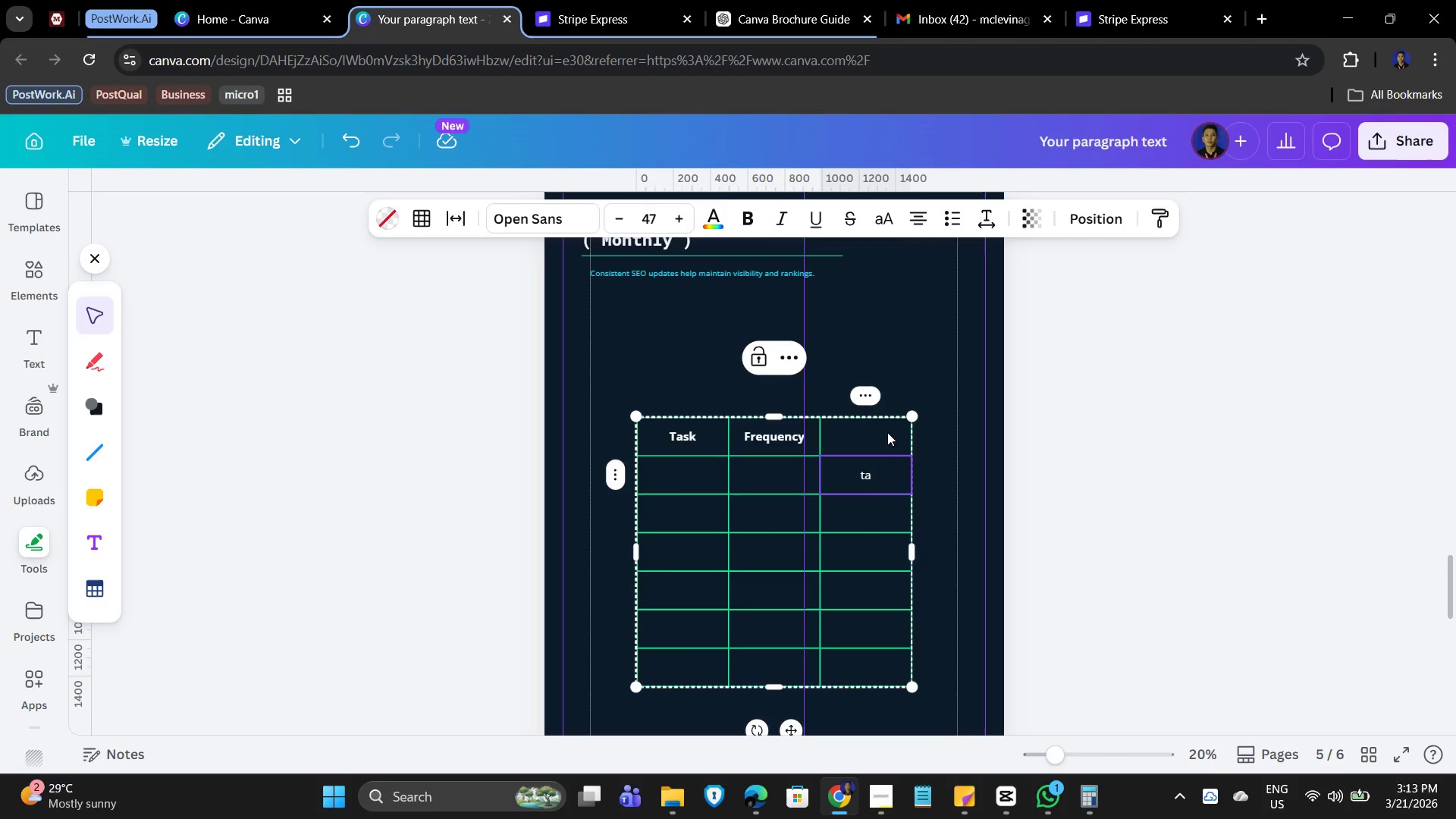 
key(Backspace)
 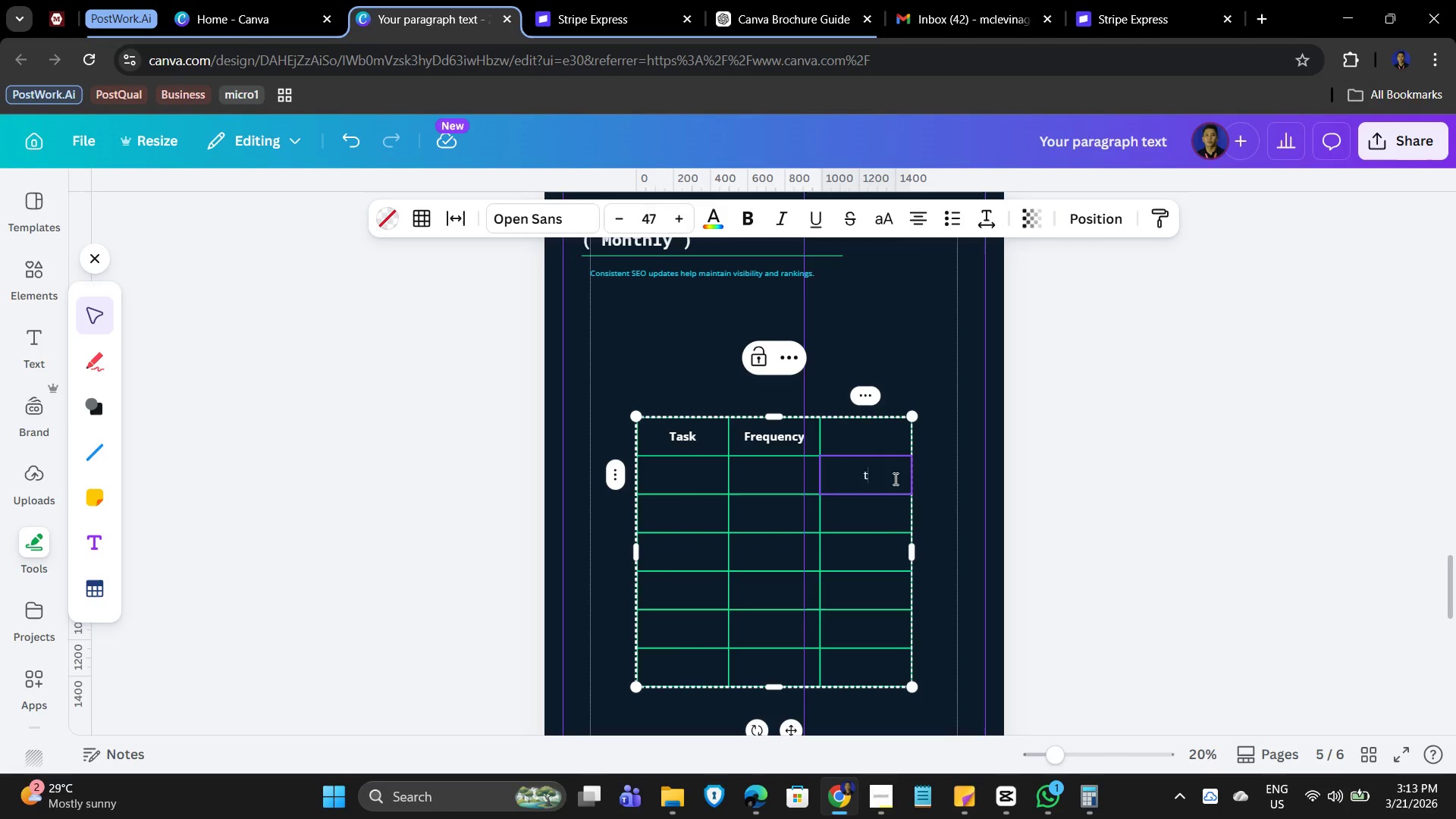 
key(Backspace)
 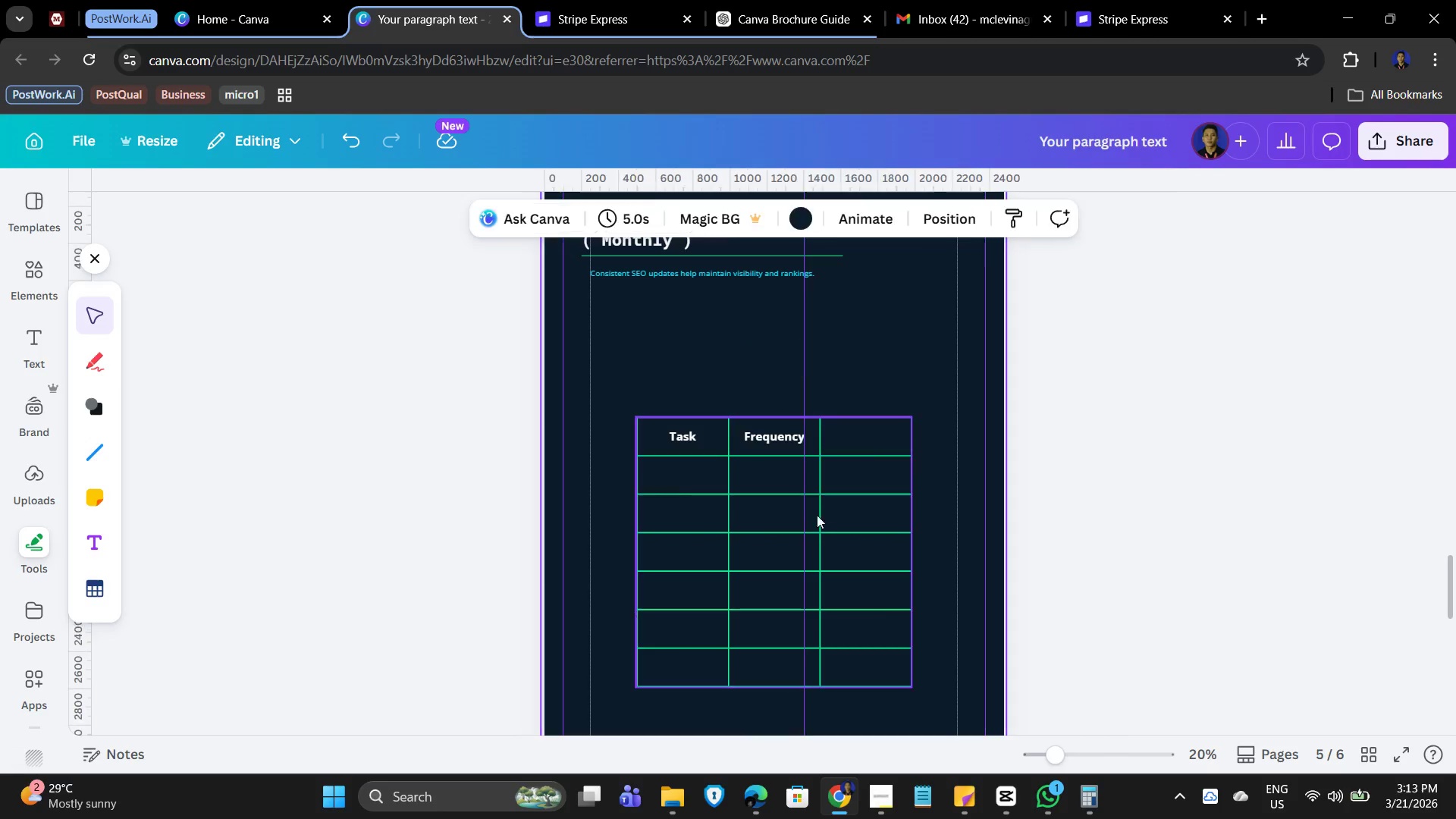 
left_click_drag(start_coordinate=[863, 529], to_coordinate=[883, 428])
 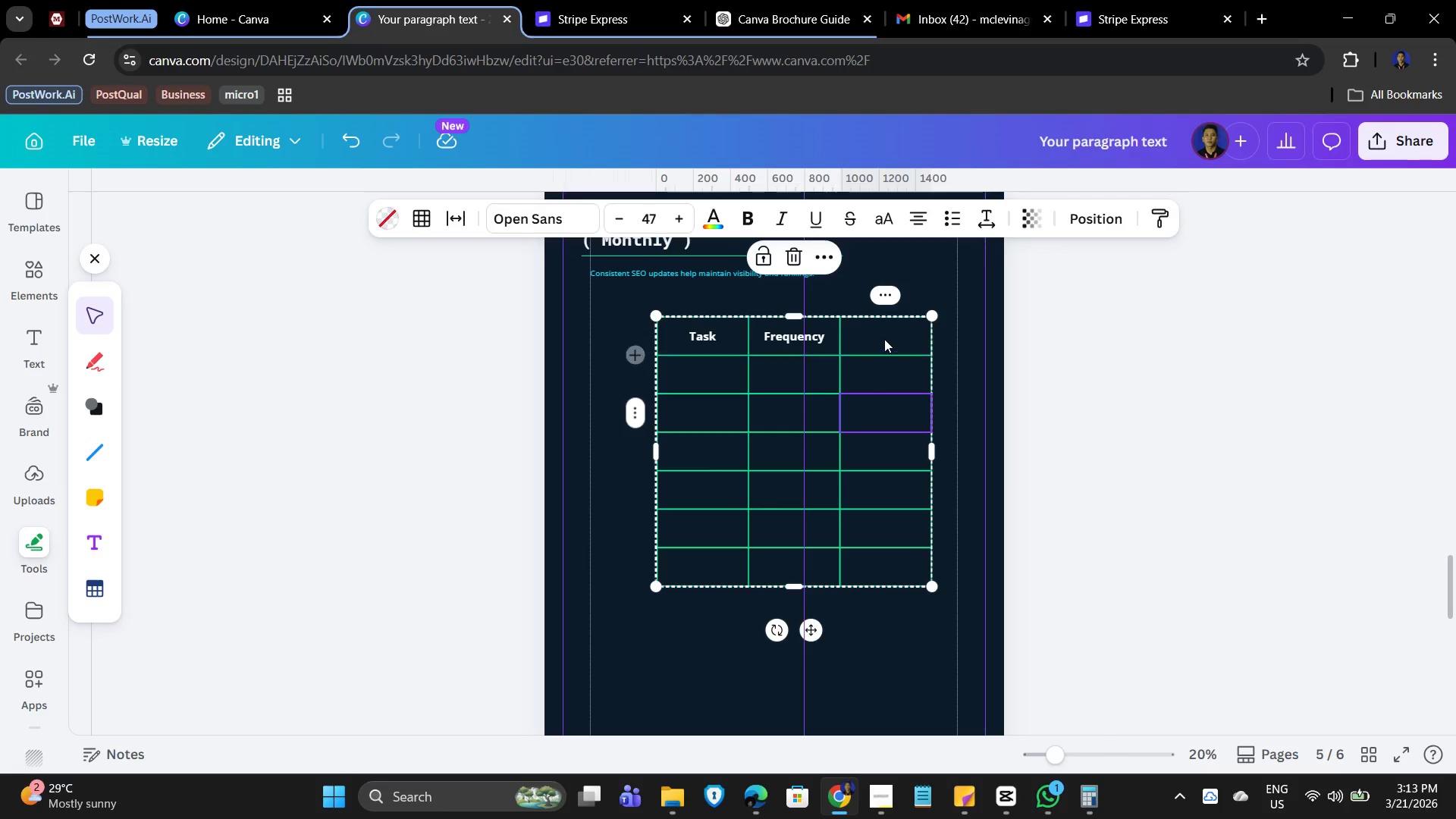 
double_click([884, 339])
 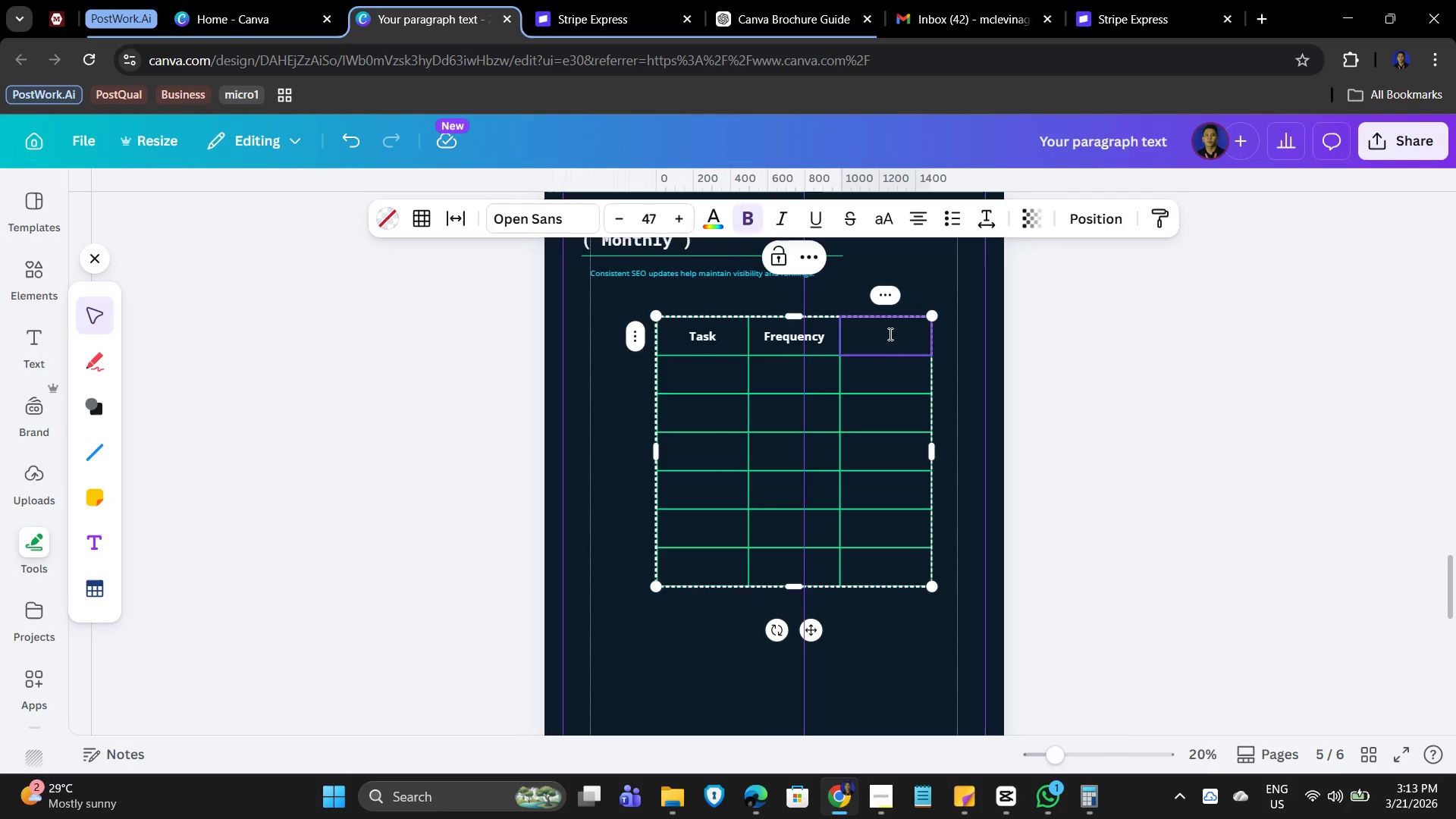 
type(Status)
 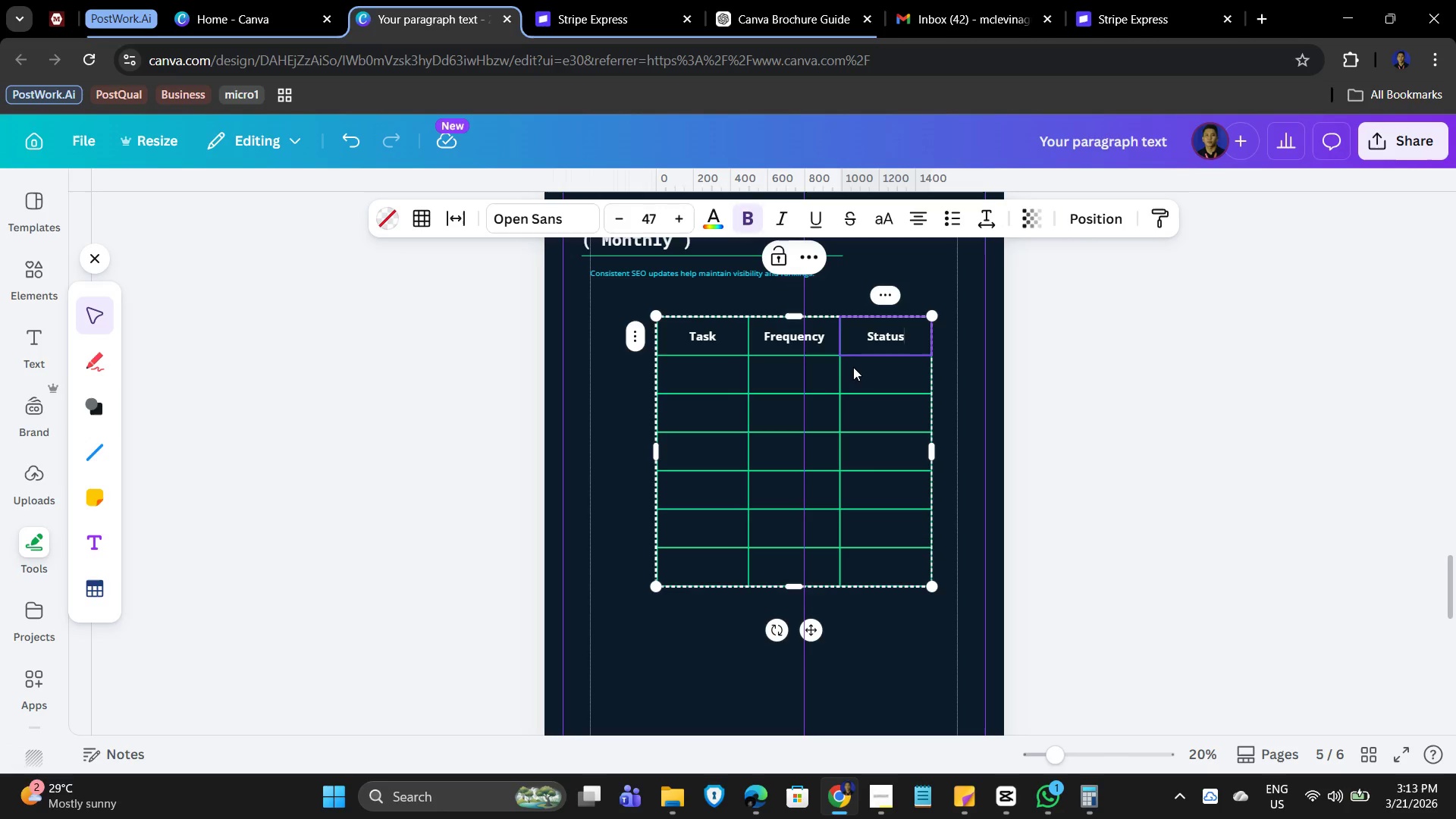 
left_click_drag(start_coordinate=[711, 382], to_coordinate=[715, 381])
 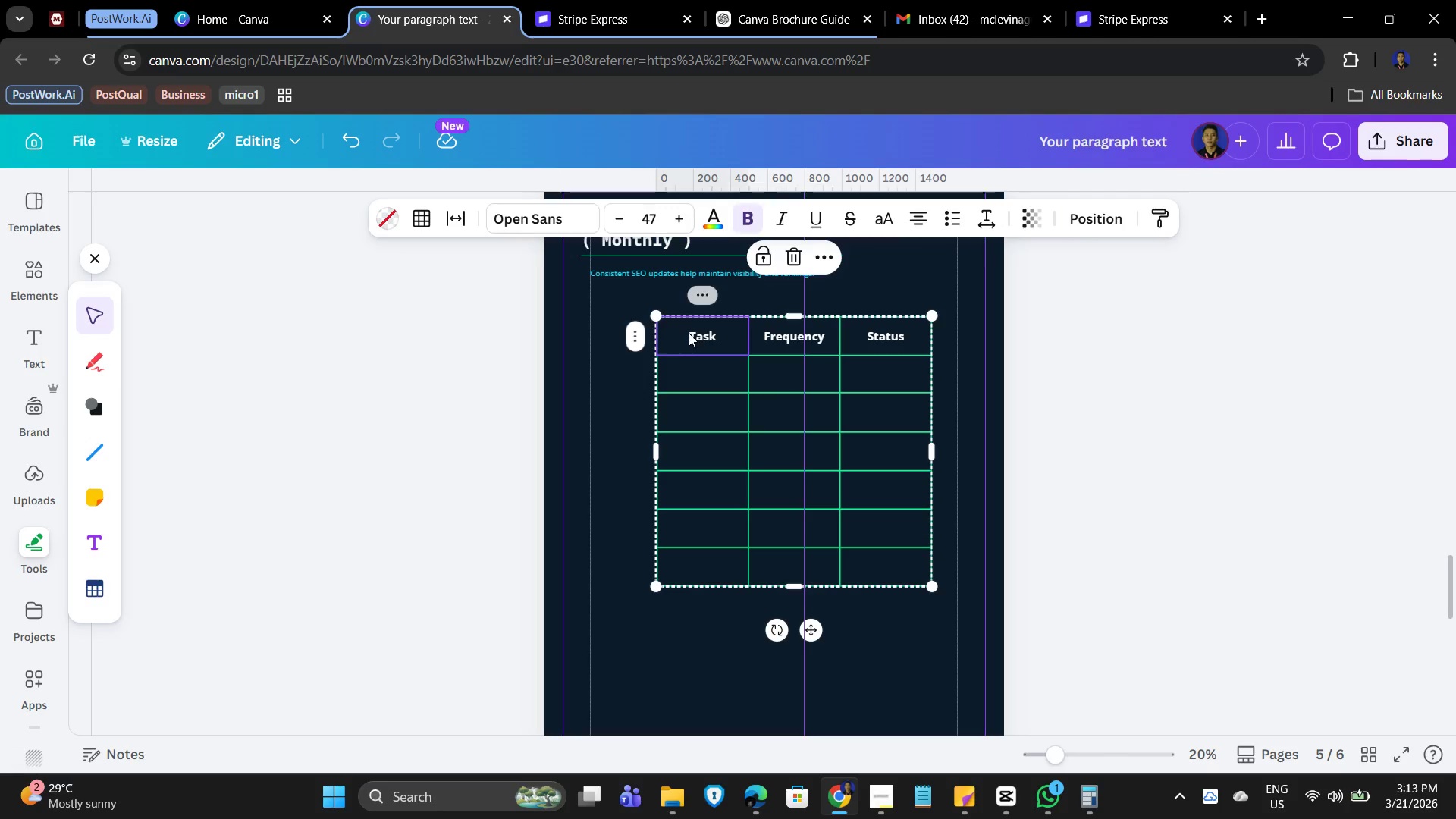 
left_click_drag(start_coordinate=[688, 331], to_coordinate=[884, 334])
 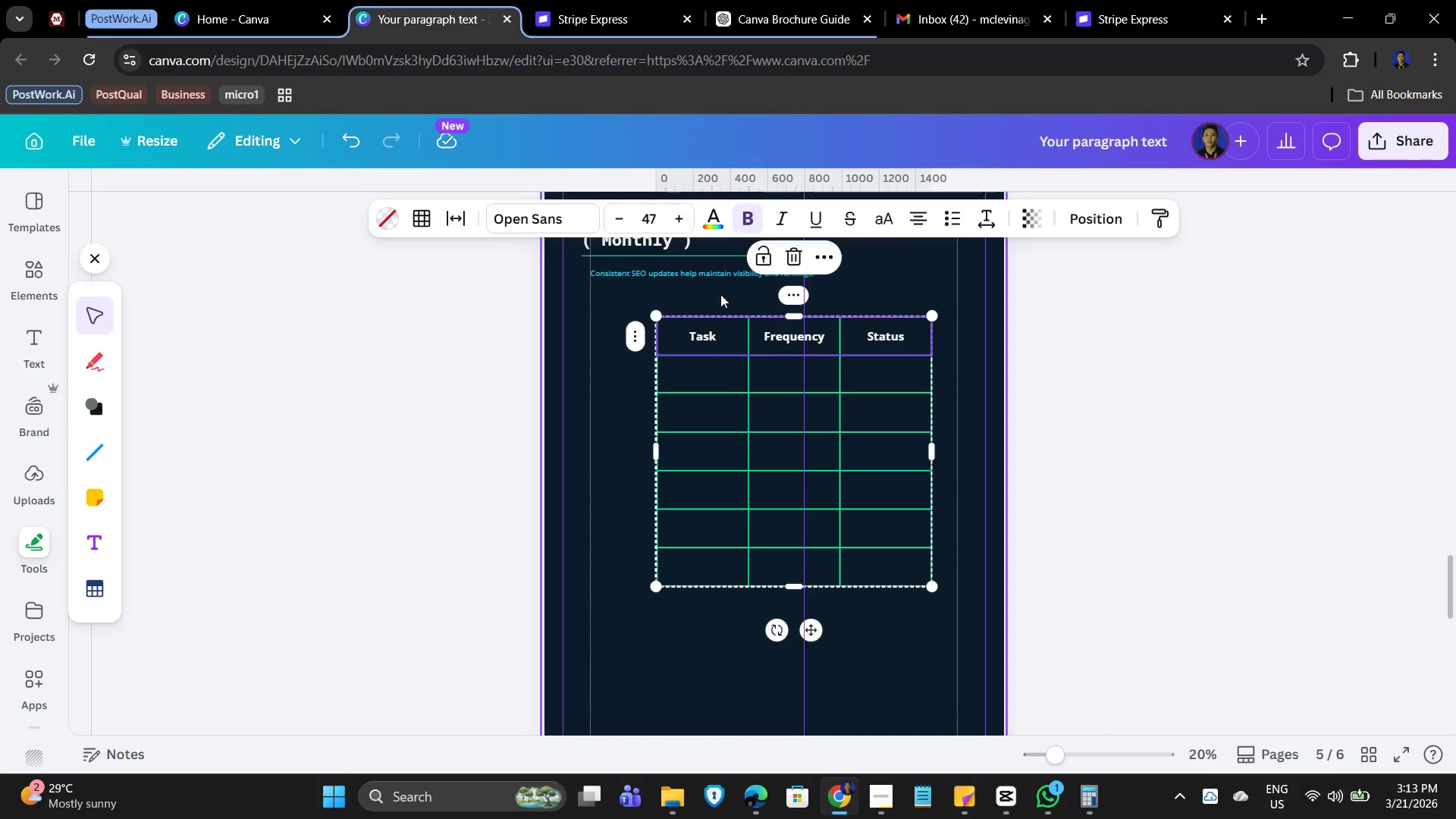 
key(Control+B)
 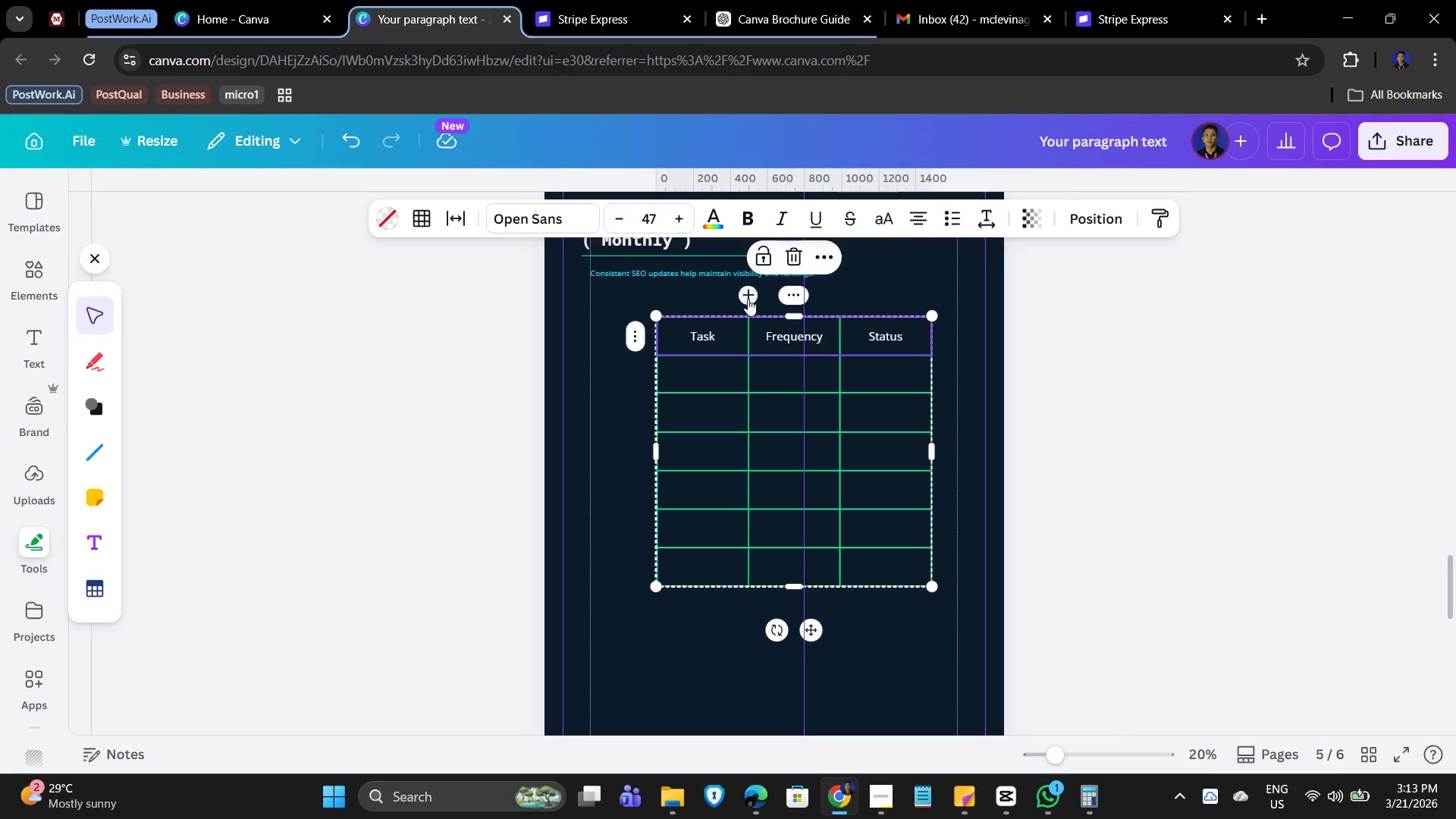 
key(Control+B)
 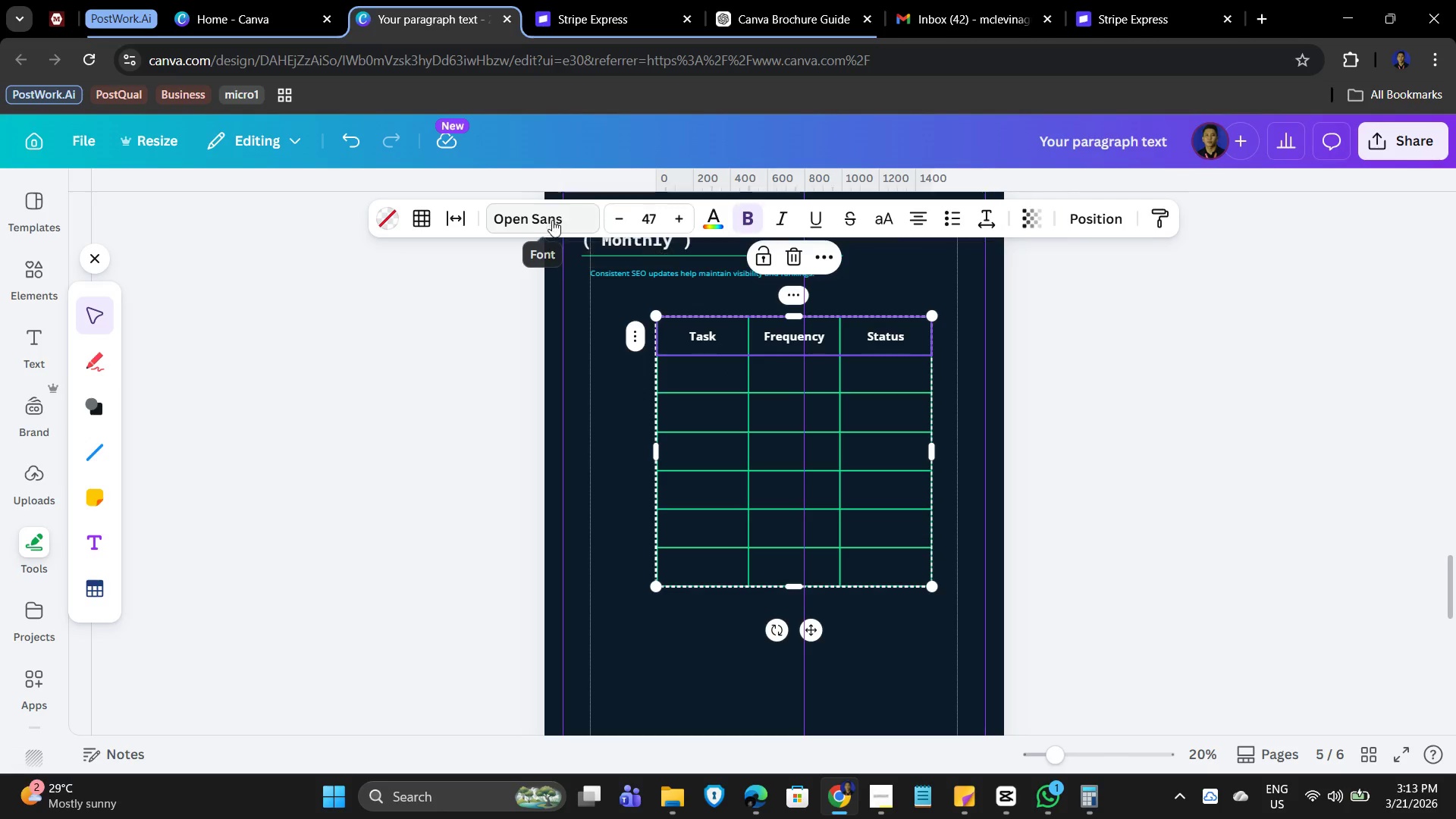 
left_click([559, 218])
 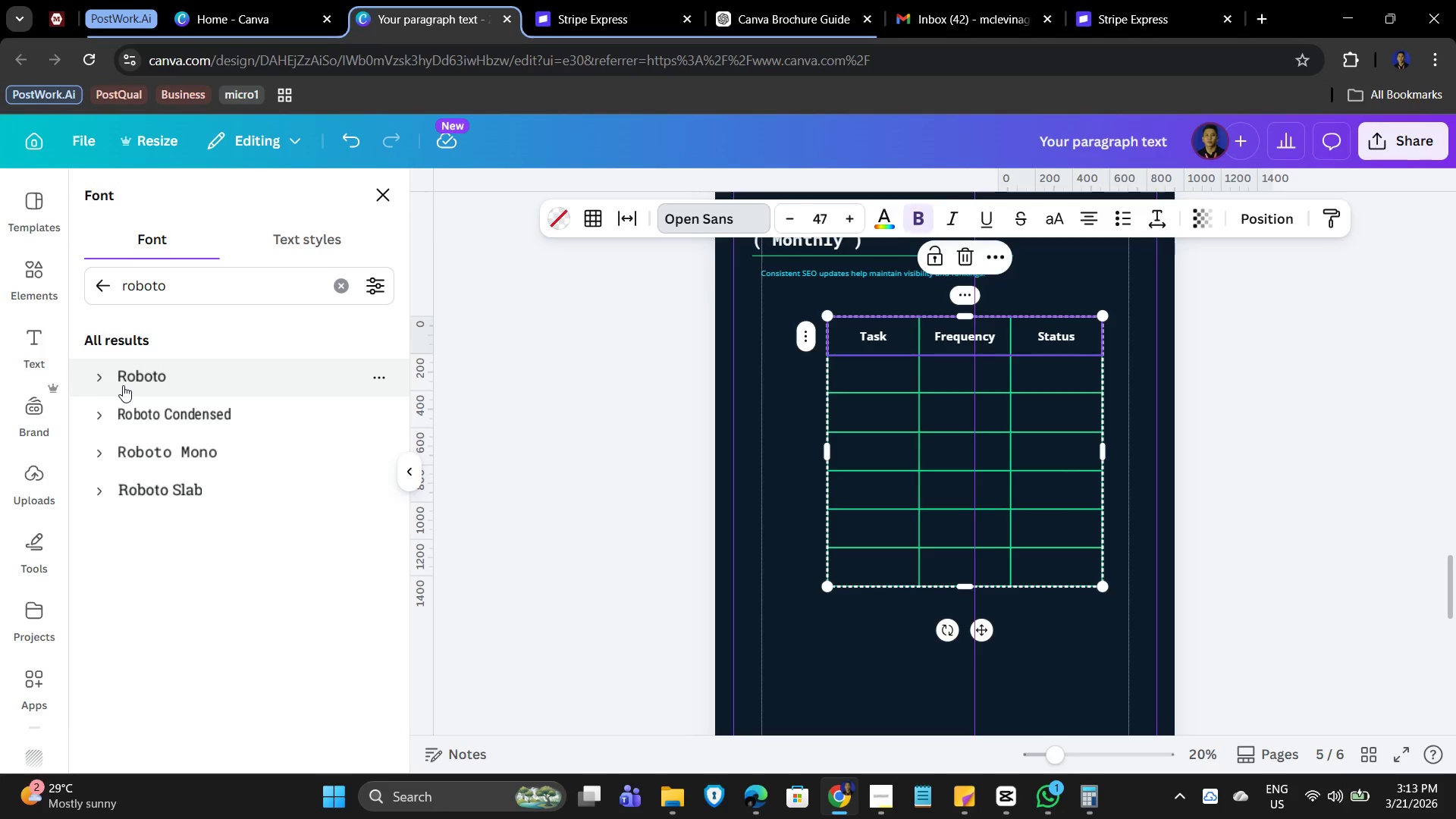 
left_click([124, 379])
 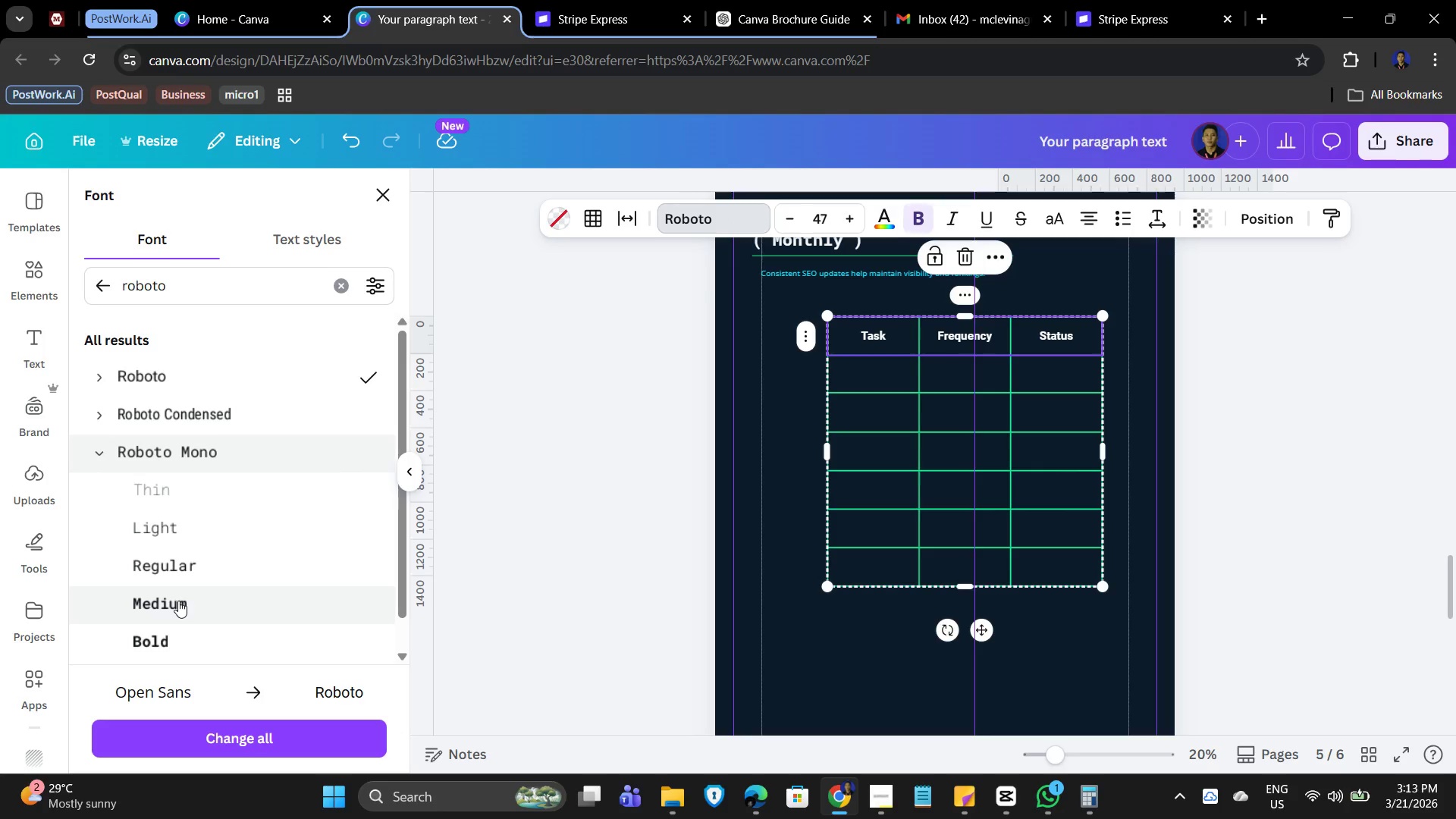 
left_click([176, 639])
 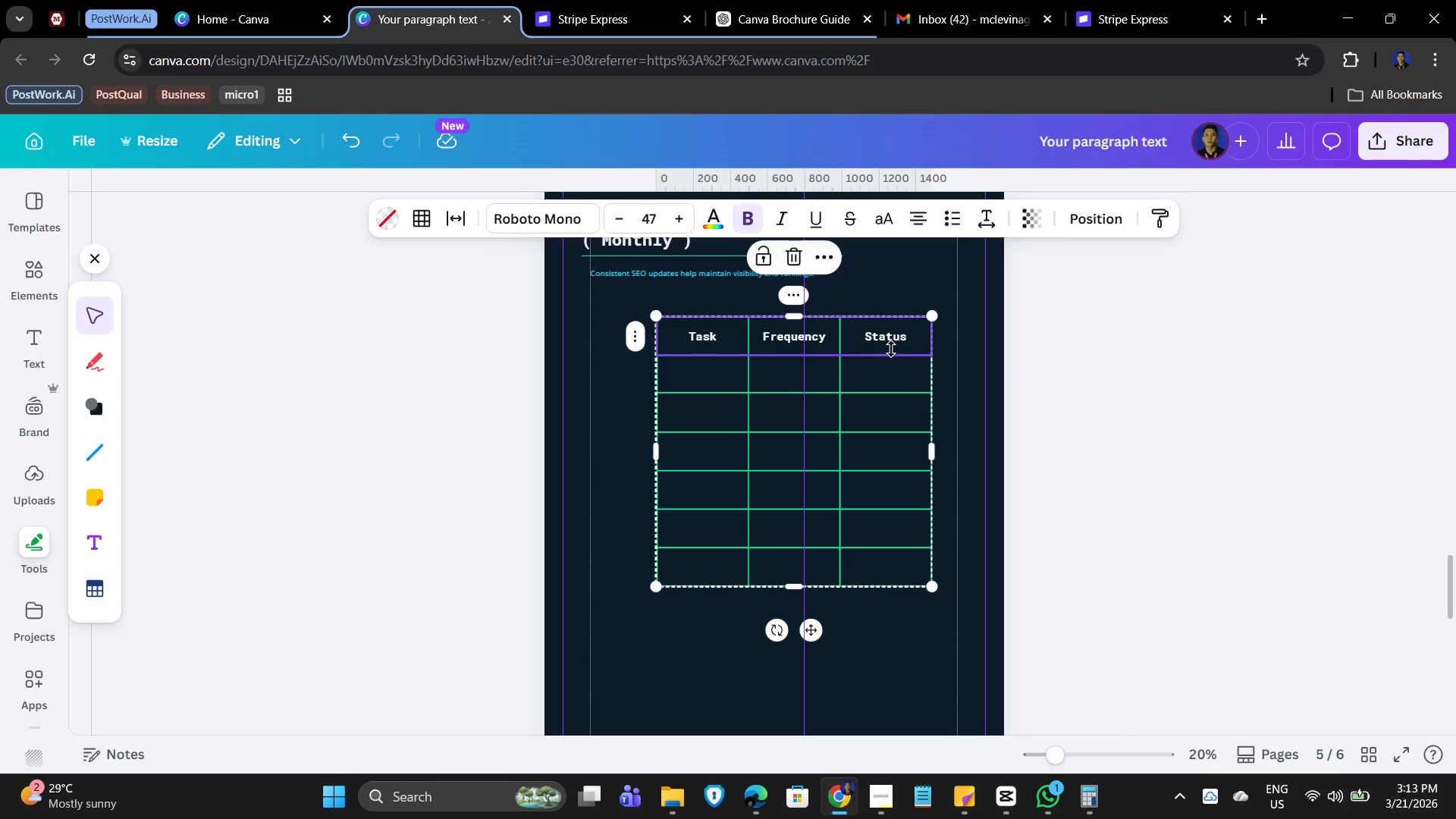 
left_click([704, 401])
 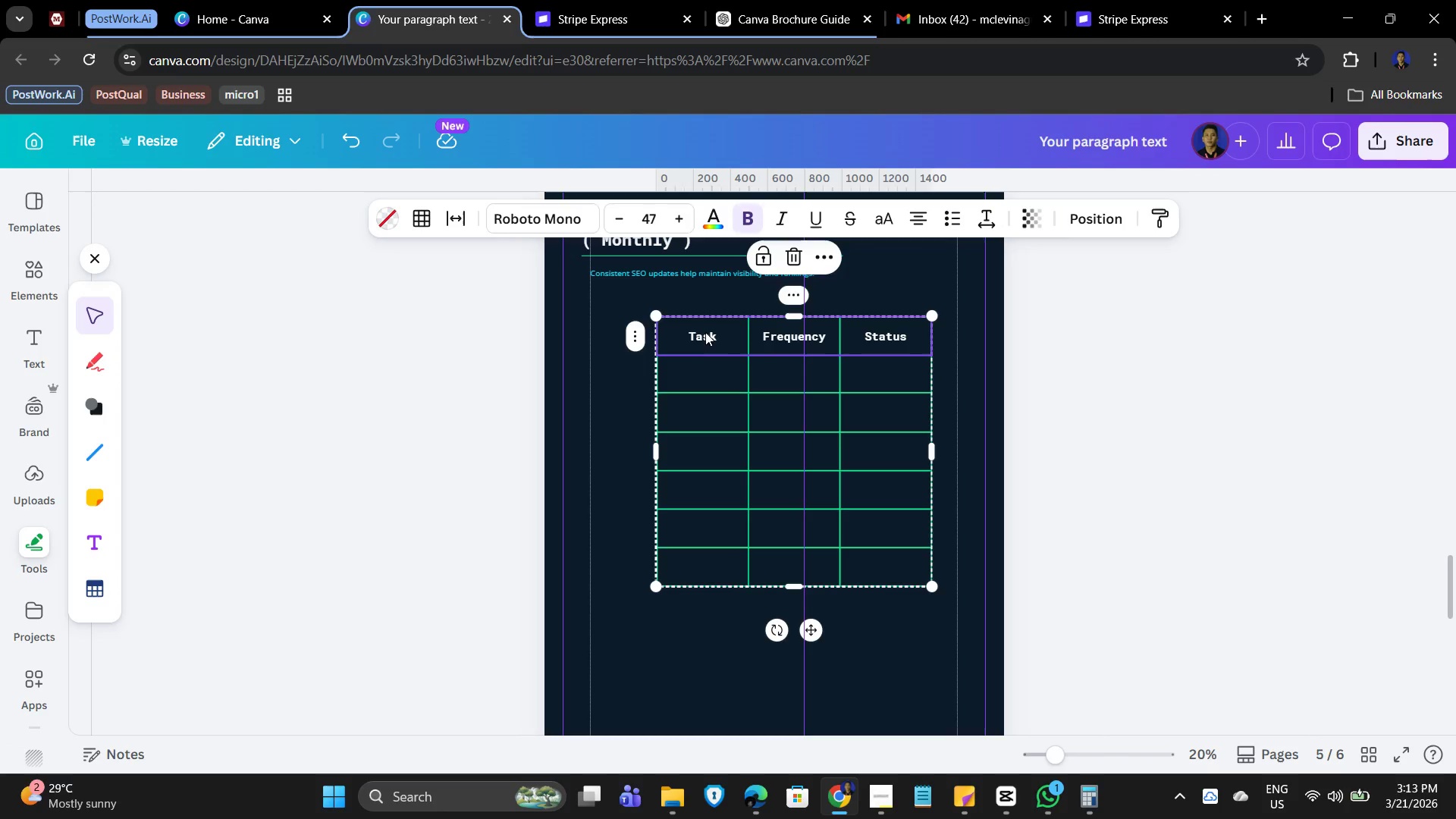 
left_click([703, 331])
 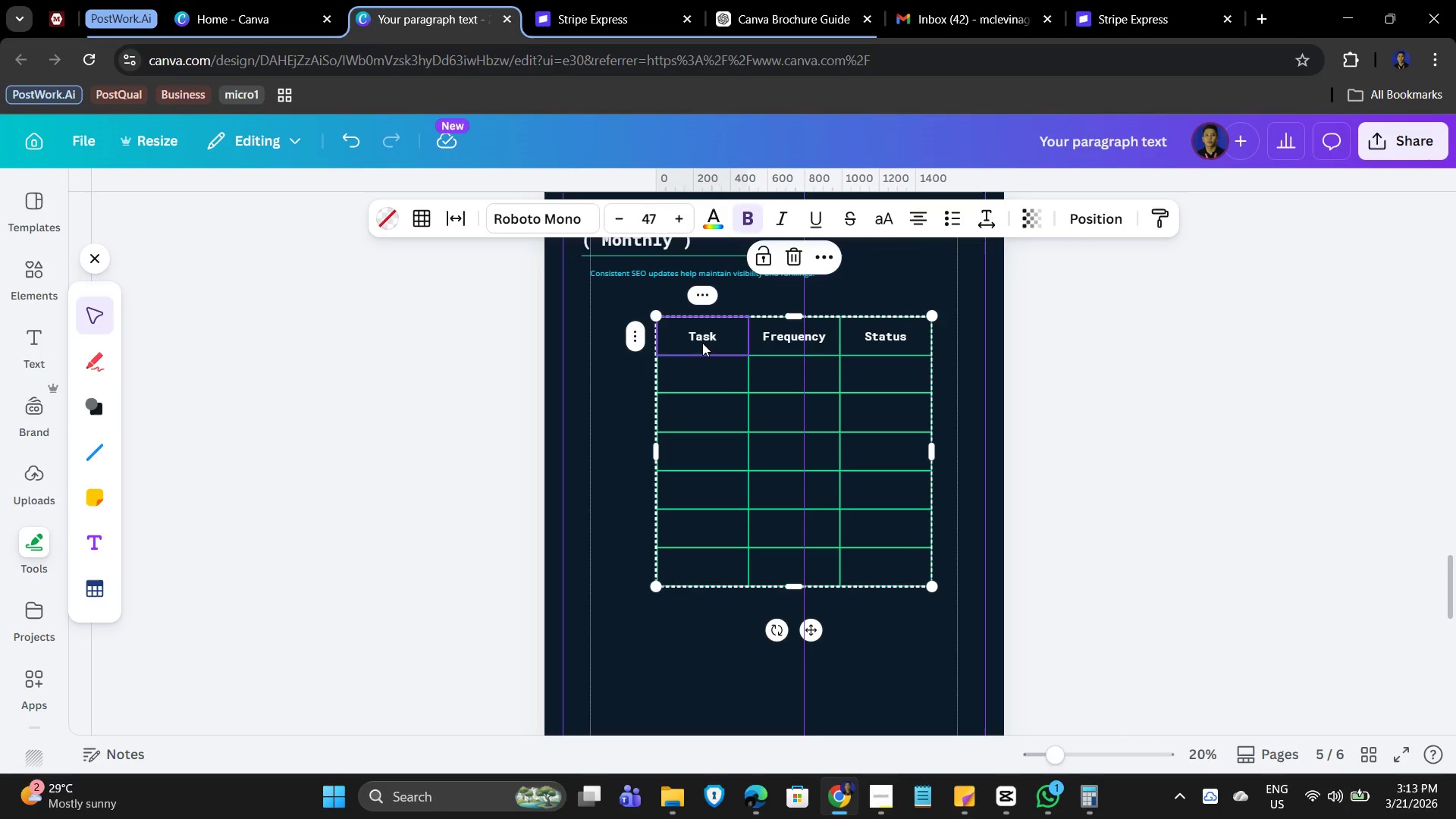 
left_click([702, 343])
 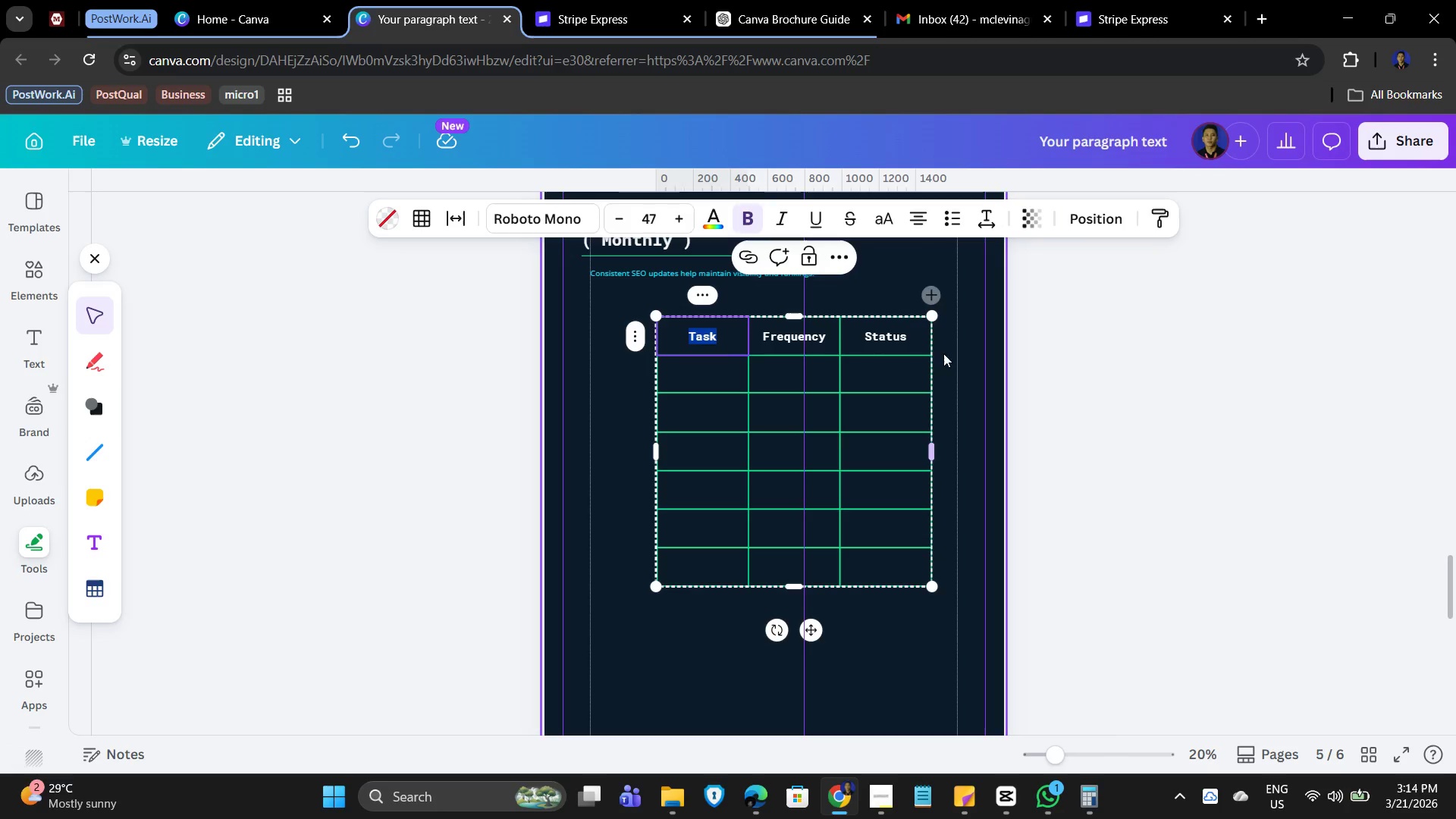 
left_click_drag(start_coordinate=[965, 358], to_coordinate=[962, 343])
 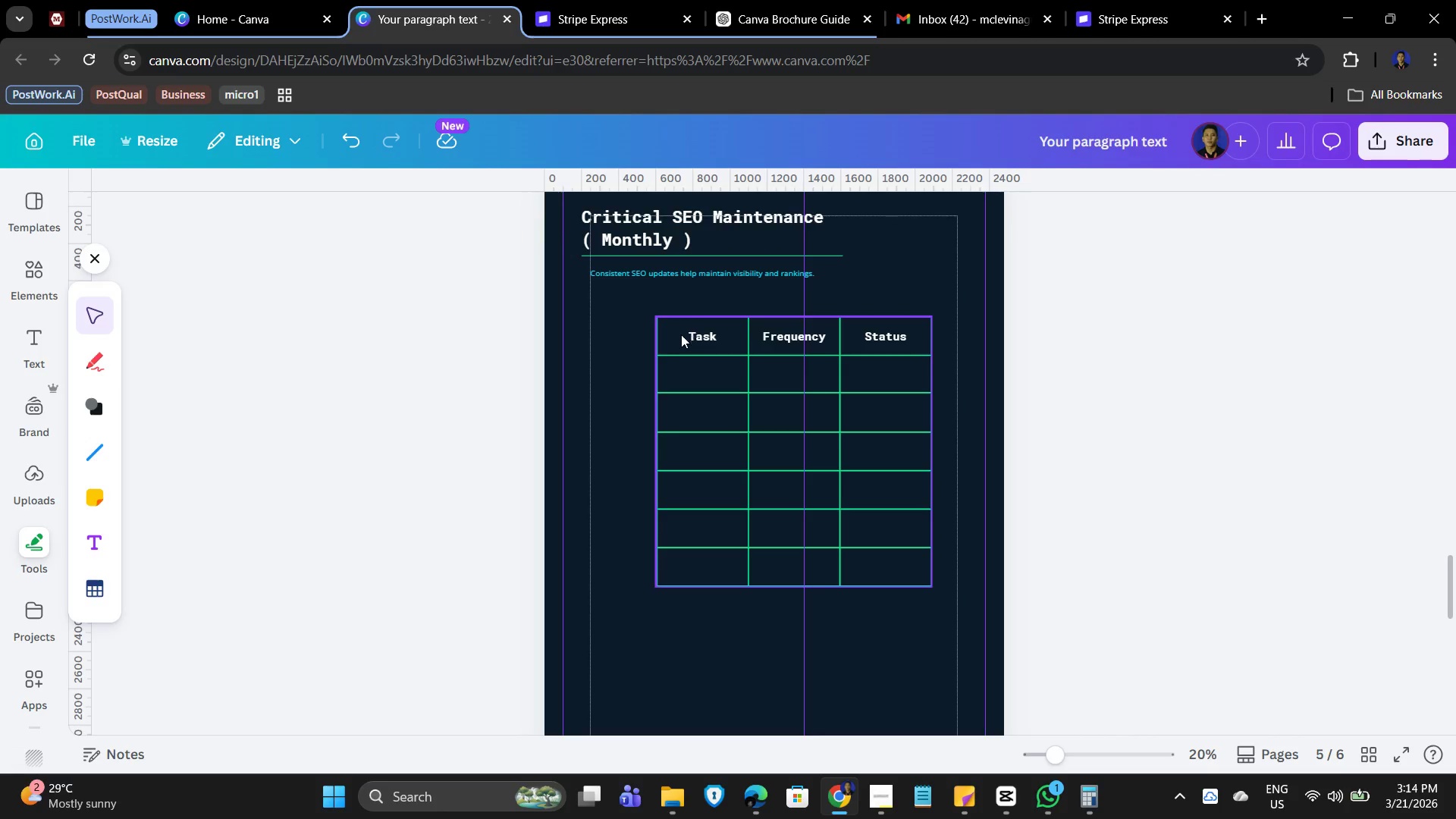 
left_click_drag(start_coordinate=[677, 336], to_coordinate=[679, 341])
 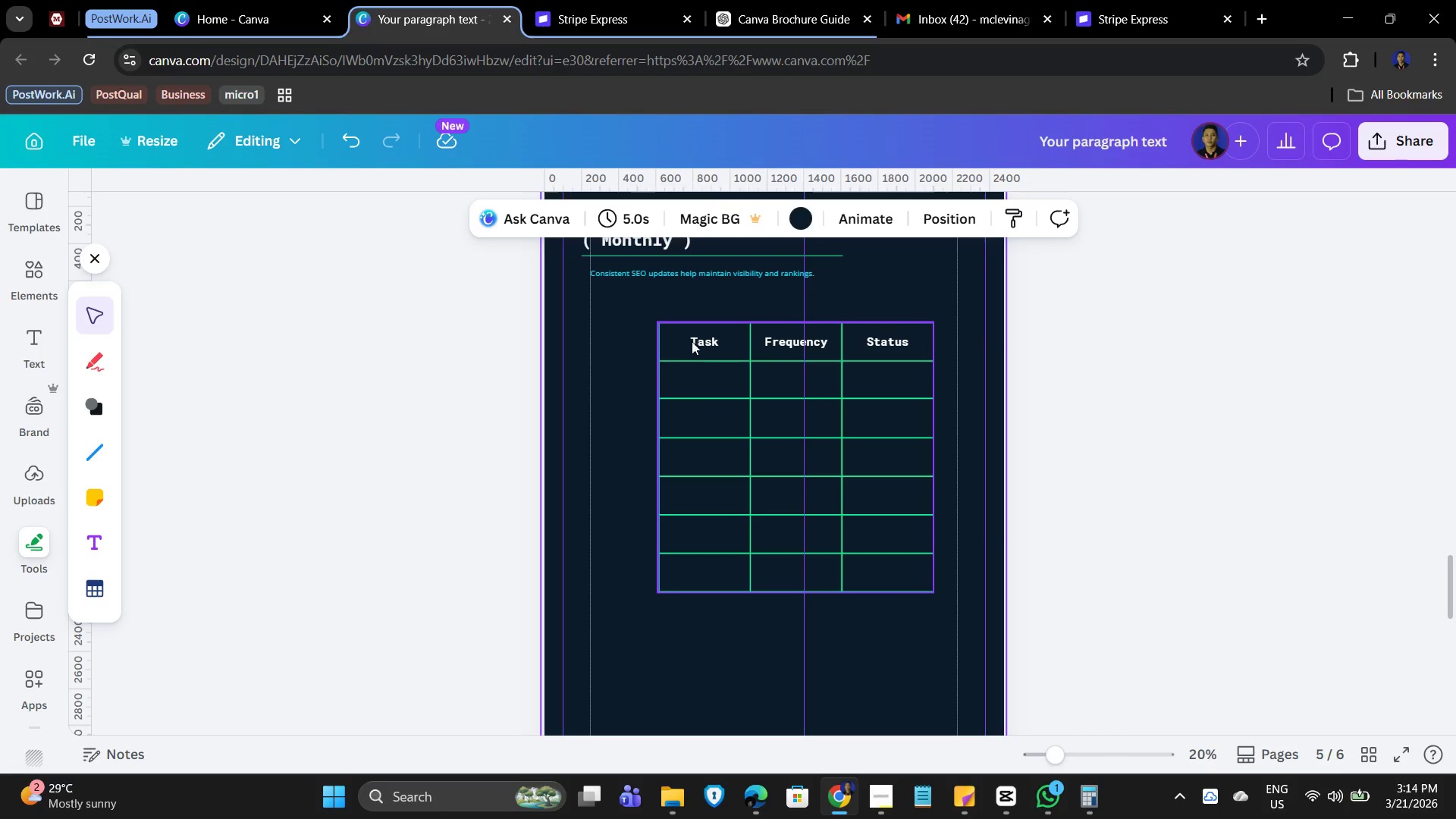 
double_click([689, 341])
 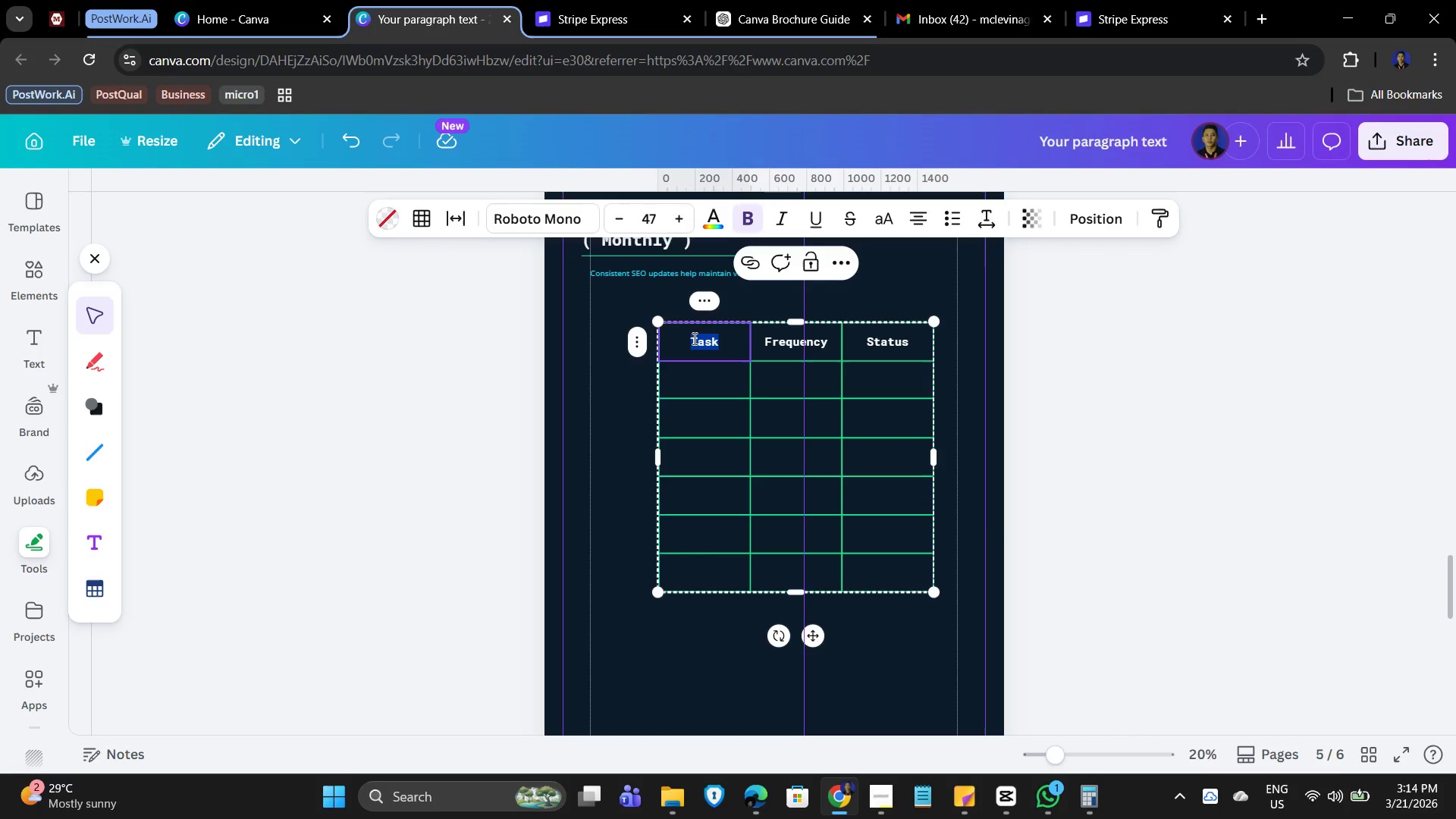 
left_click_drag(start_coordinate=[688, 337], to_coordinate=[883, 339])
 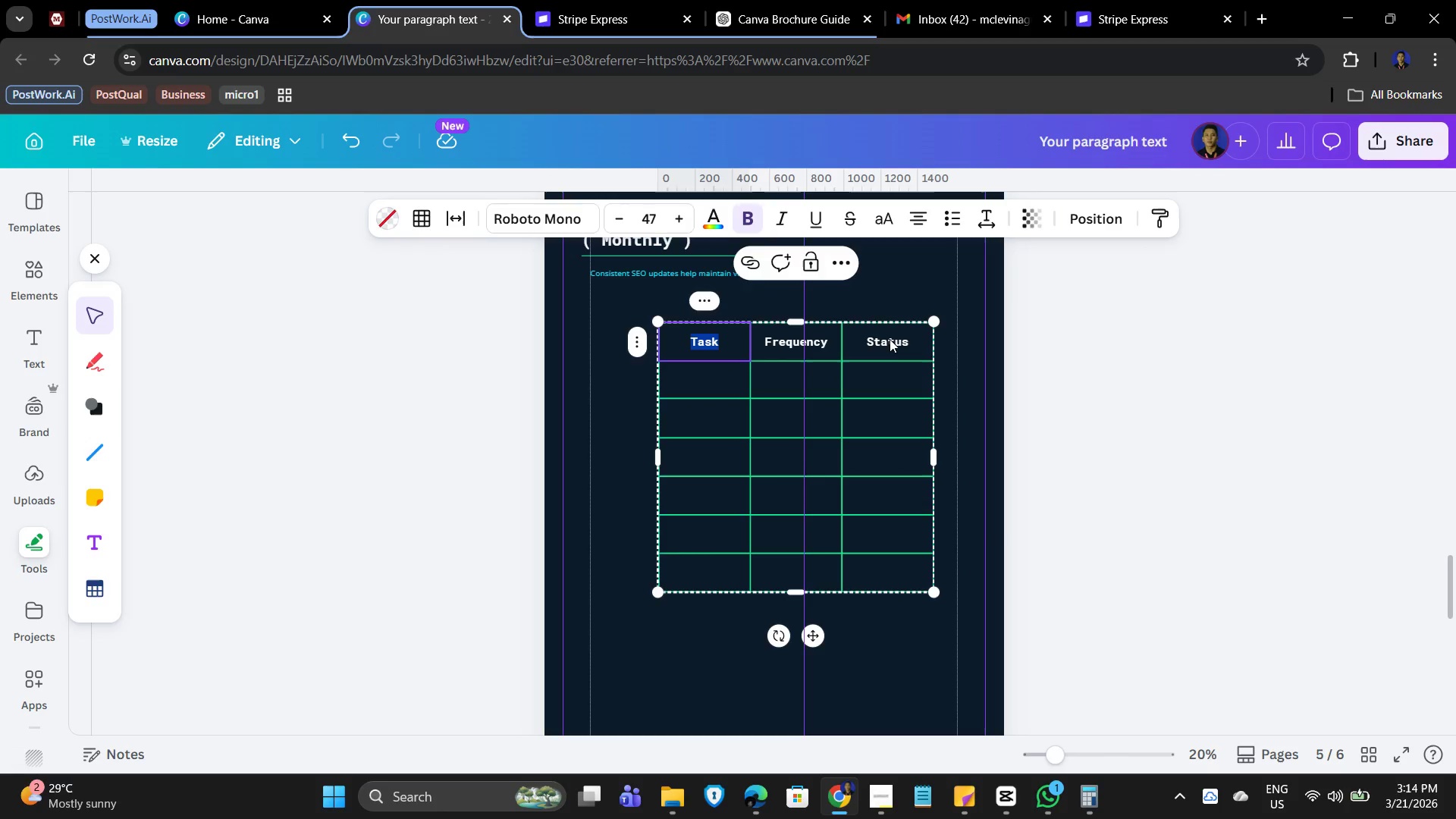 
left_click([890, 339])
 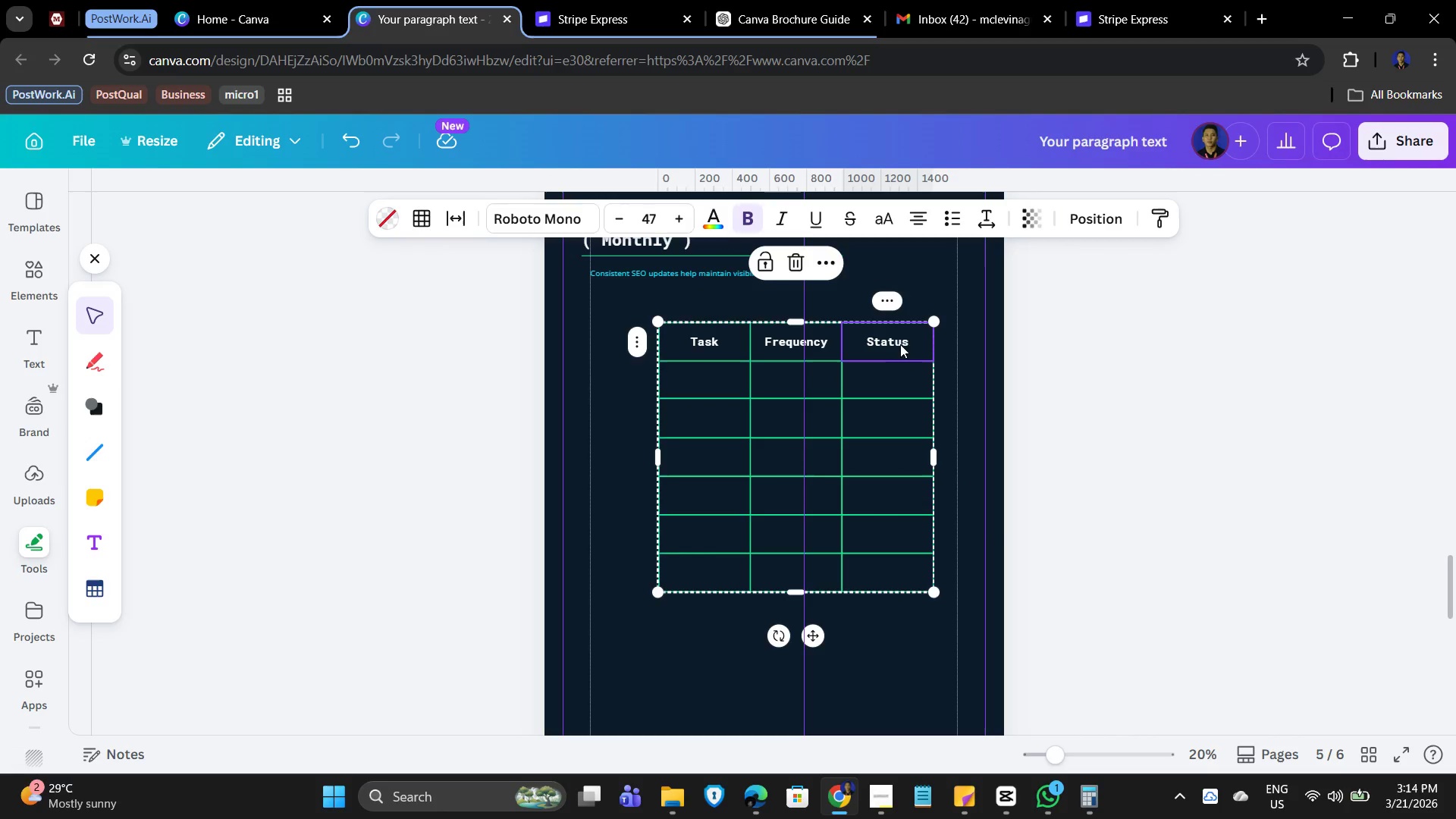 
left_click_drag(start_coordinate=[890, 344], to_coordinate=[702, 342])
 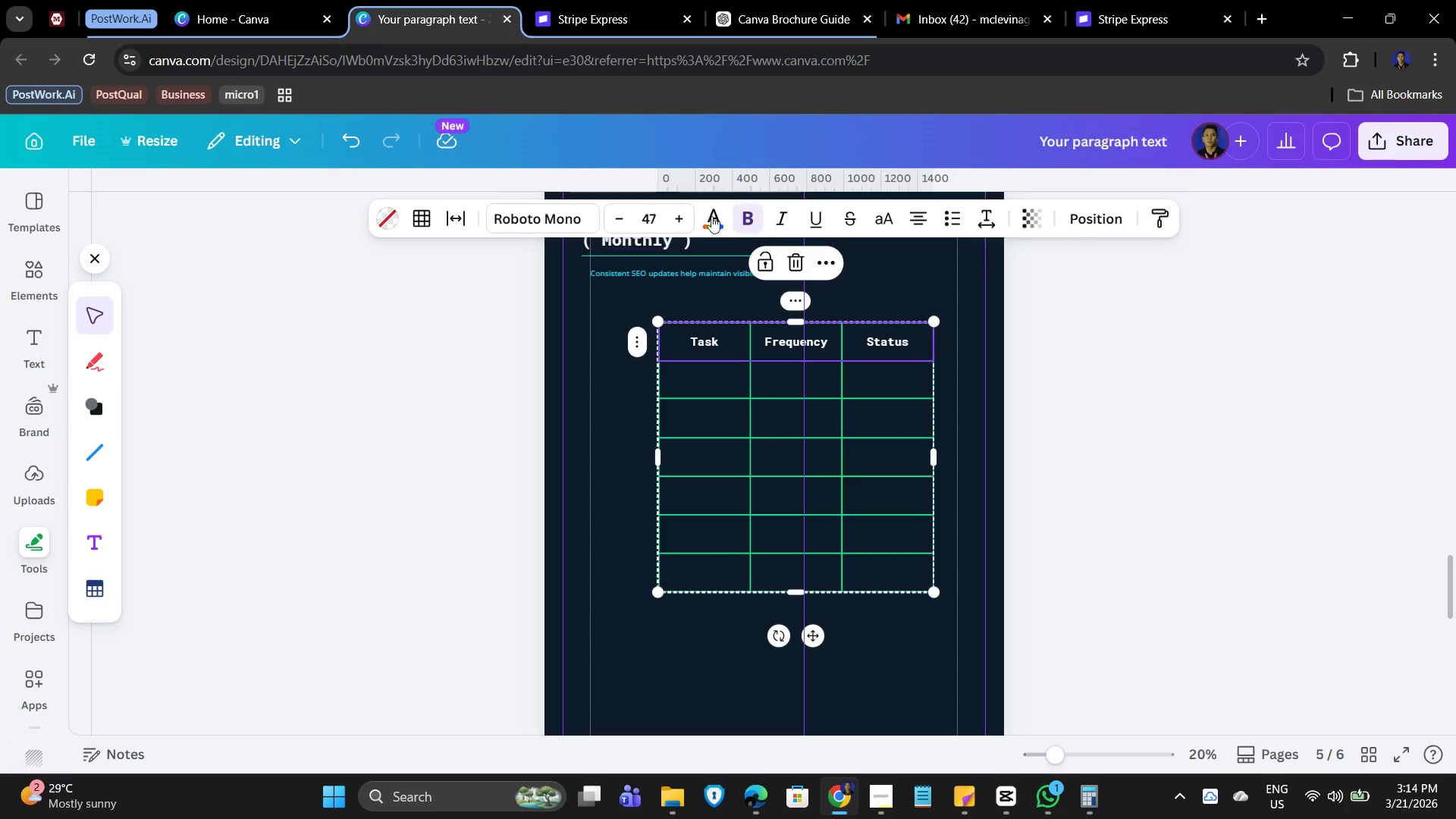 
left_click([710, 214])
 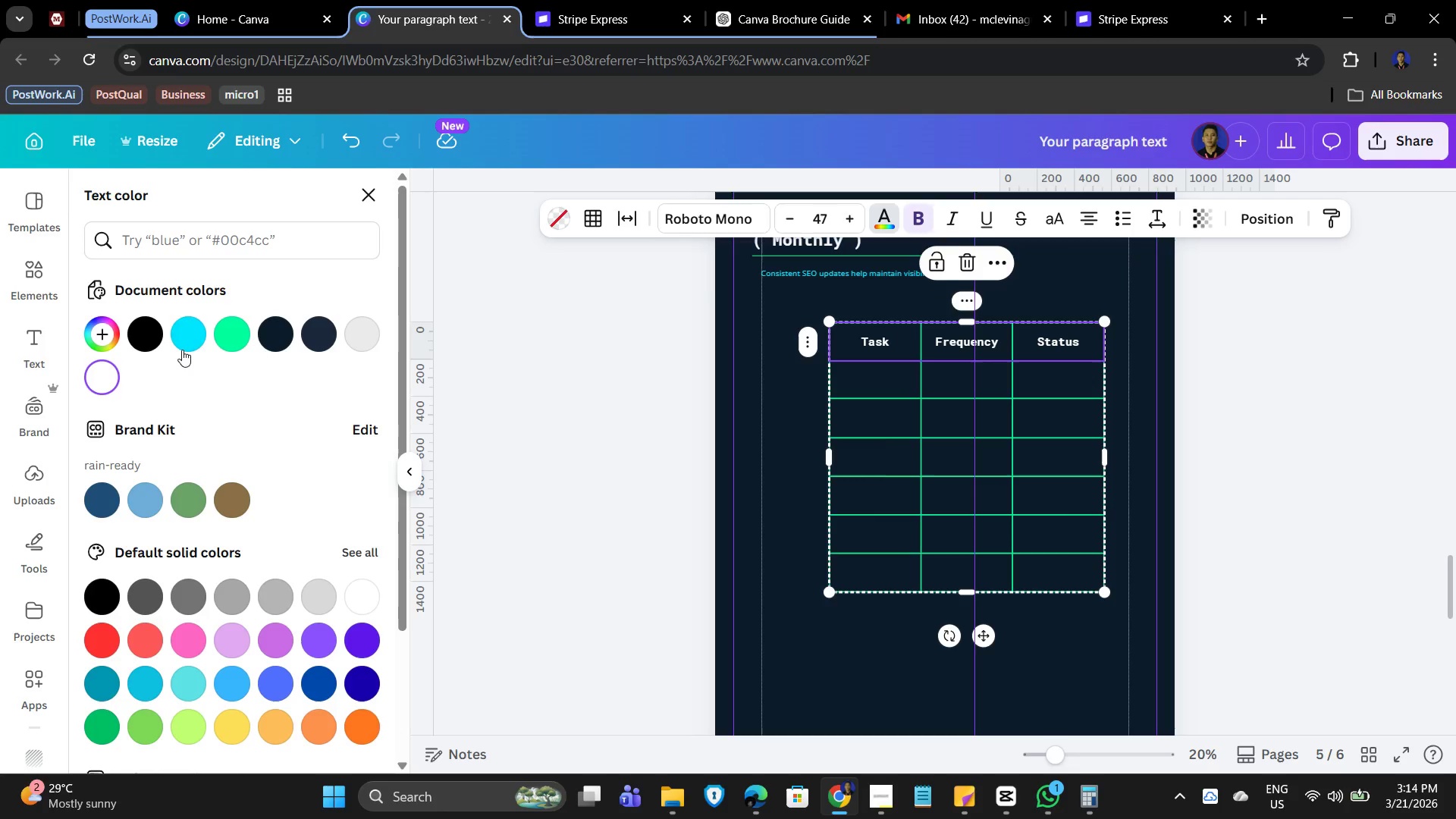 
left_click([184, 343])
 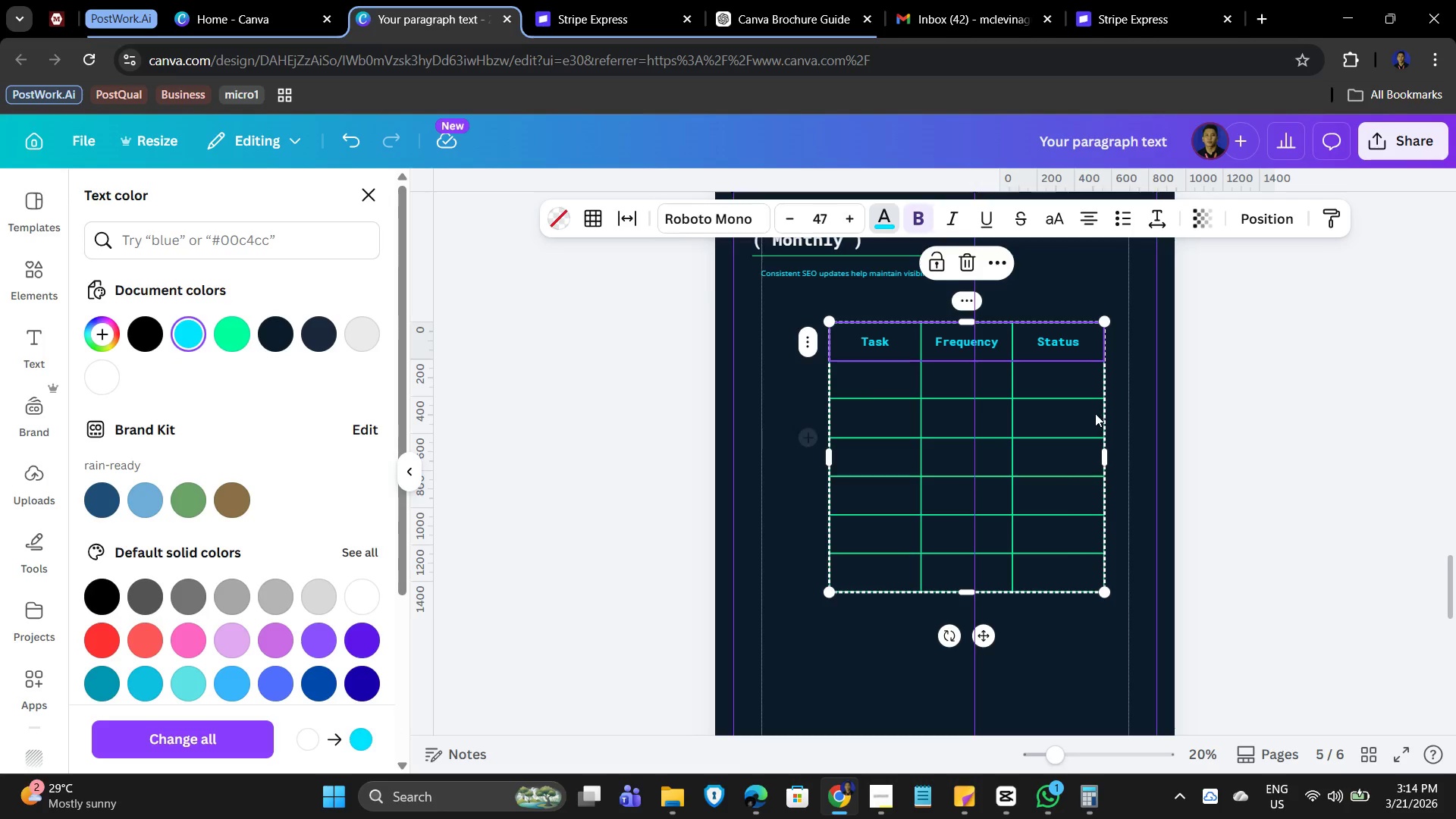 
left_click([1115, 409])
 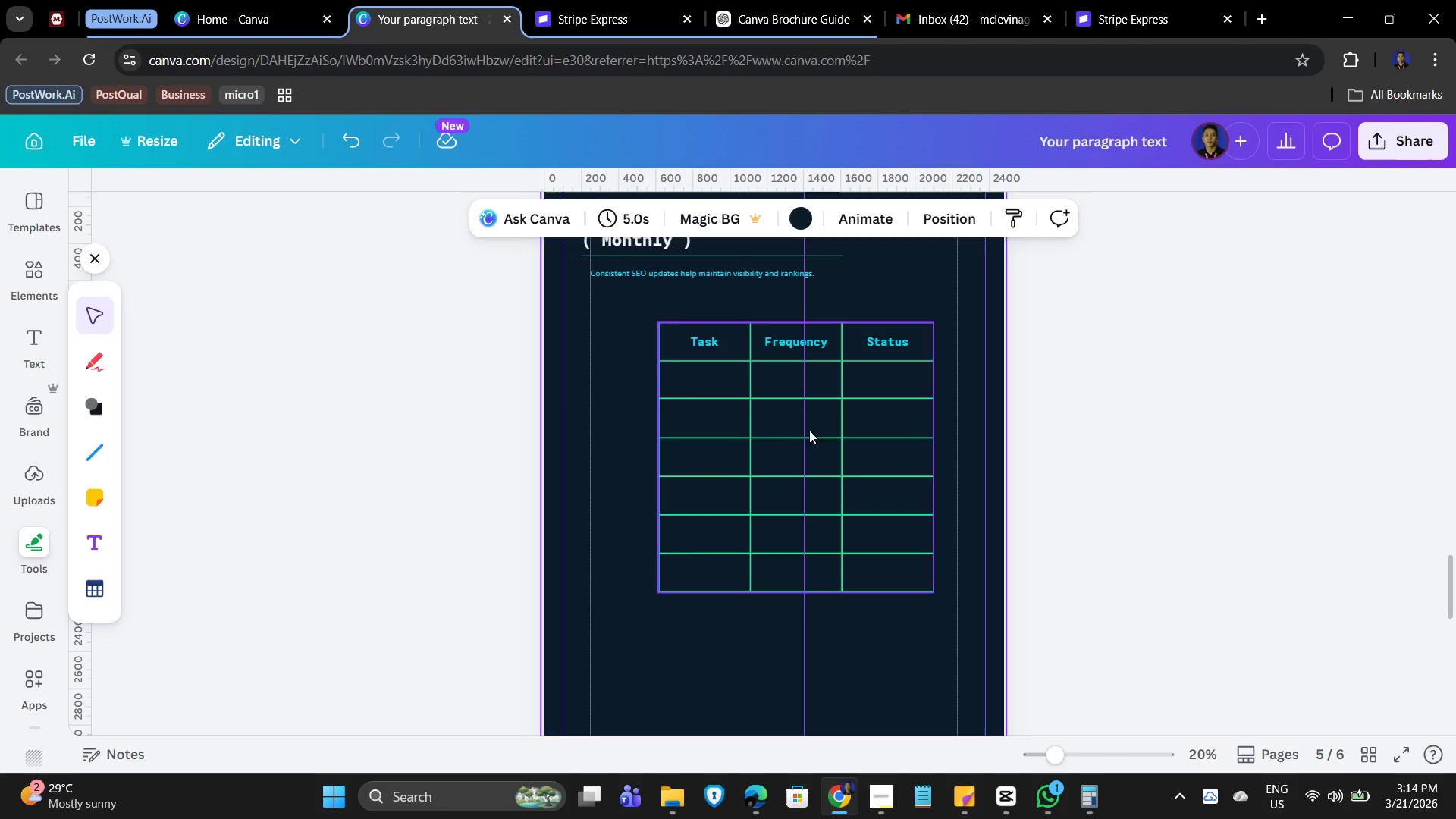 
left_click_drag(start_coordinate=[784, 428], to_coordinate=[765, 421])
 